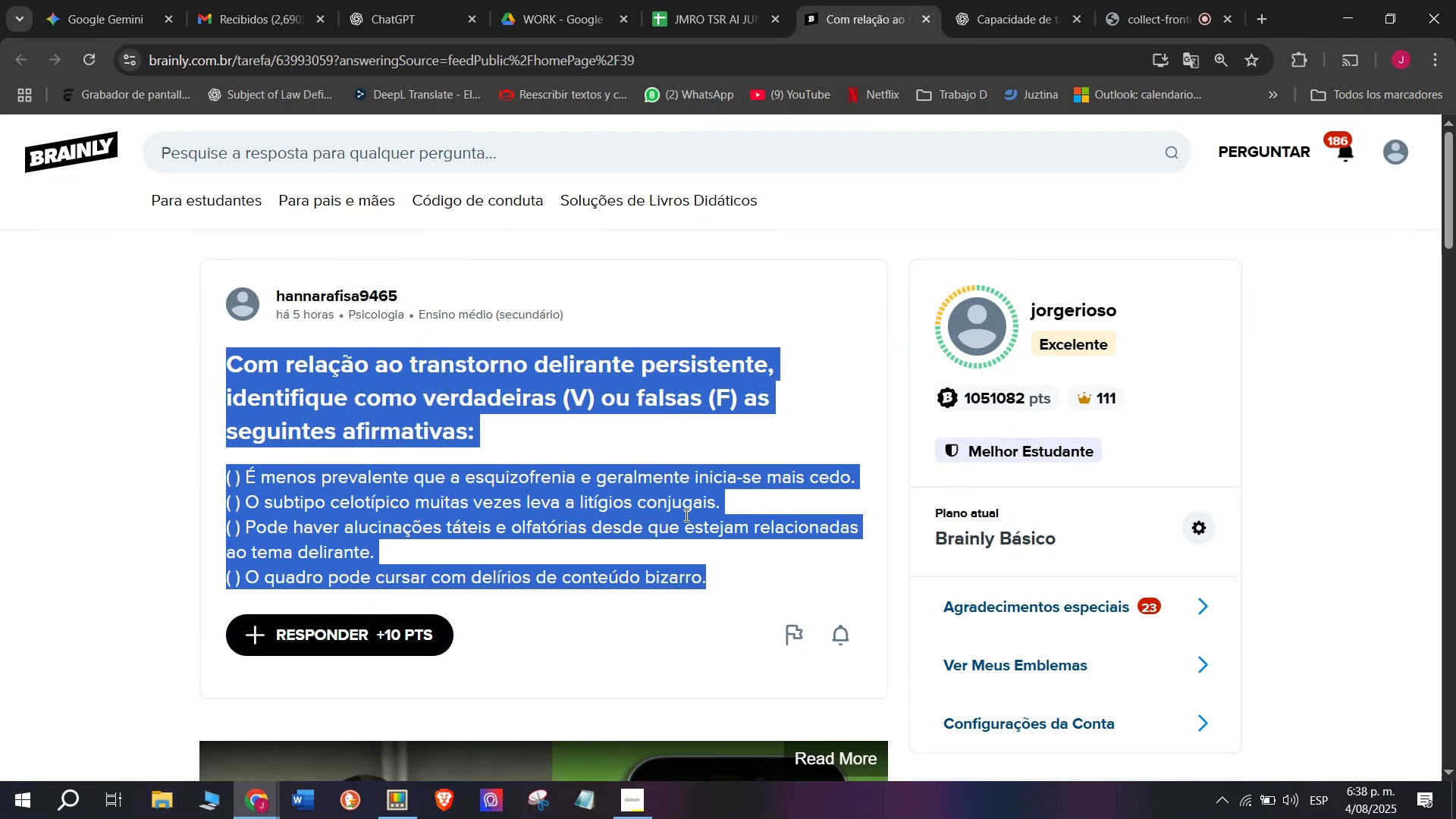 
left_click_drag(start_coordinate=[626, 369], to_coordinate=[529, 254])
 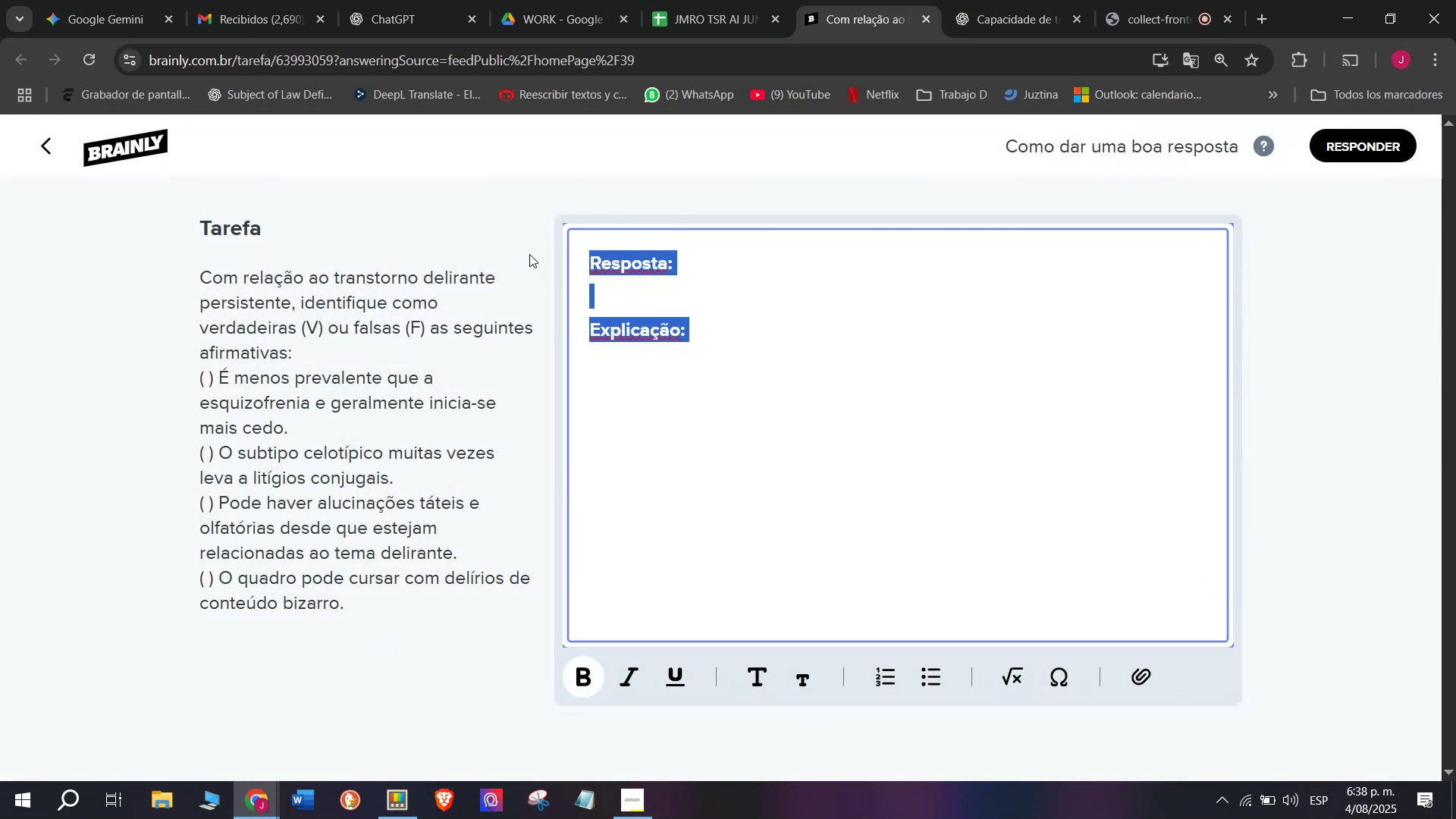 
key(Backspace)
 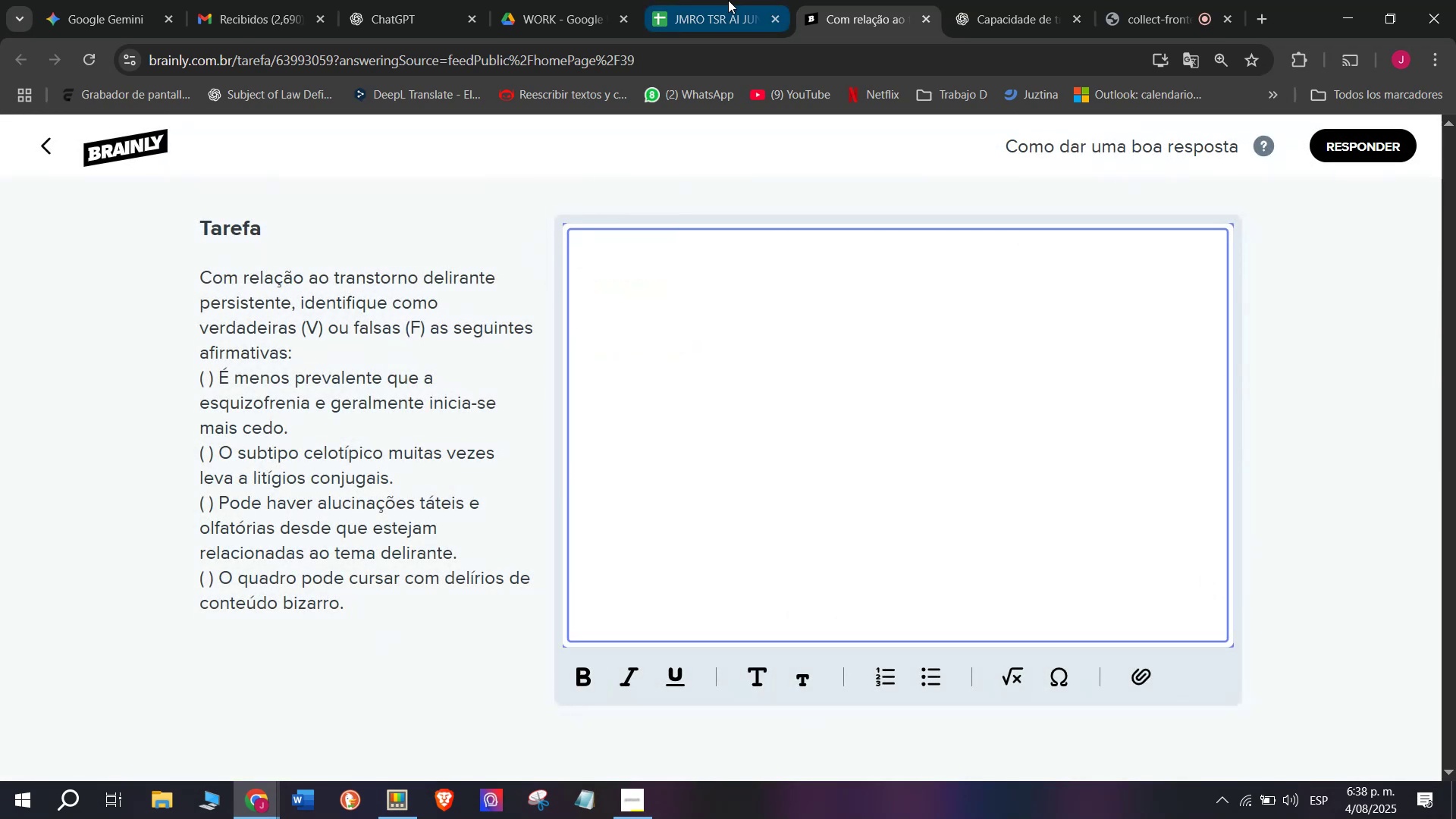 
left_click([728, 0])
 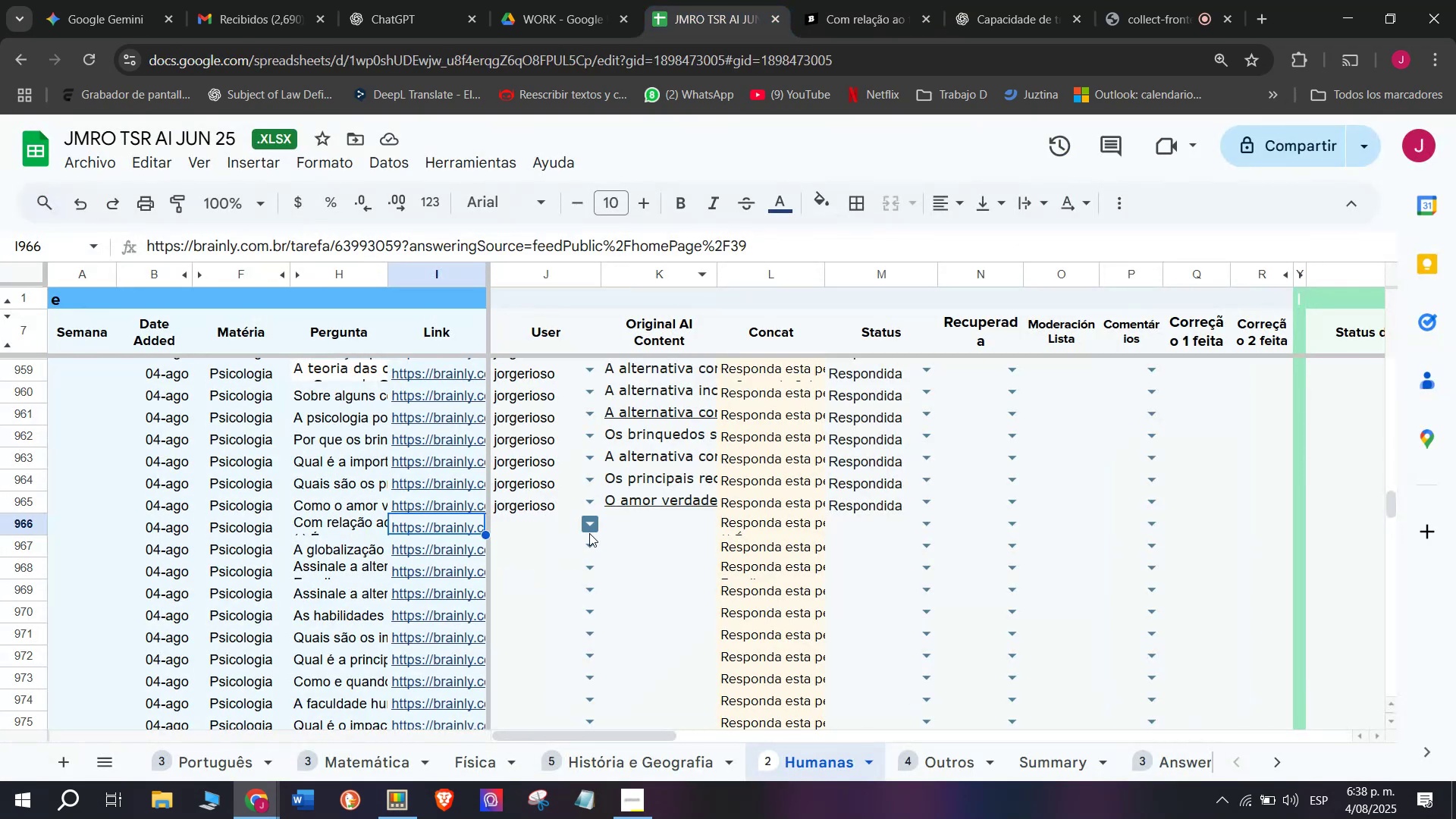 
left_click([588, 528])
 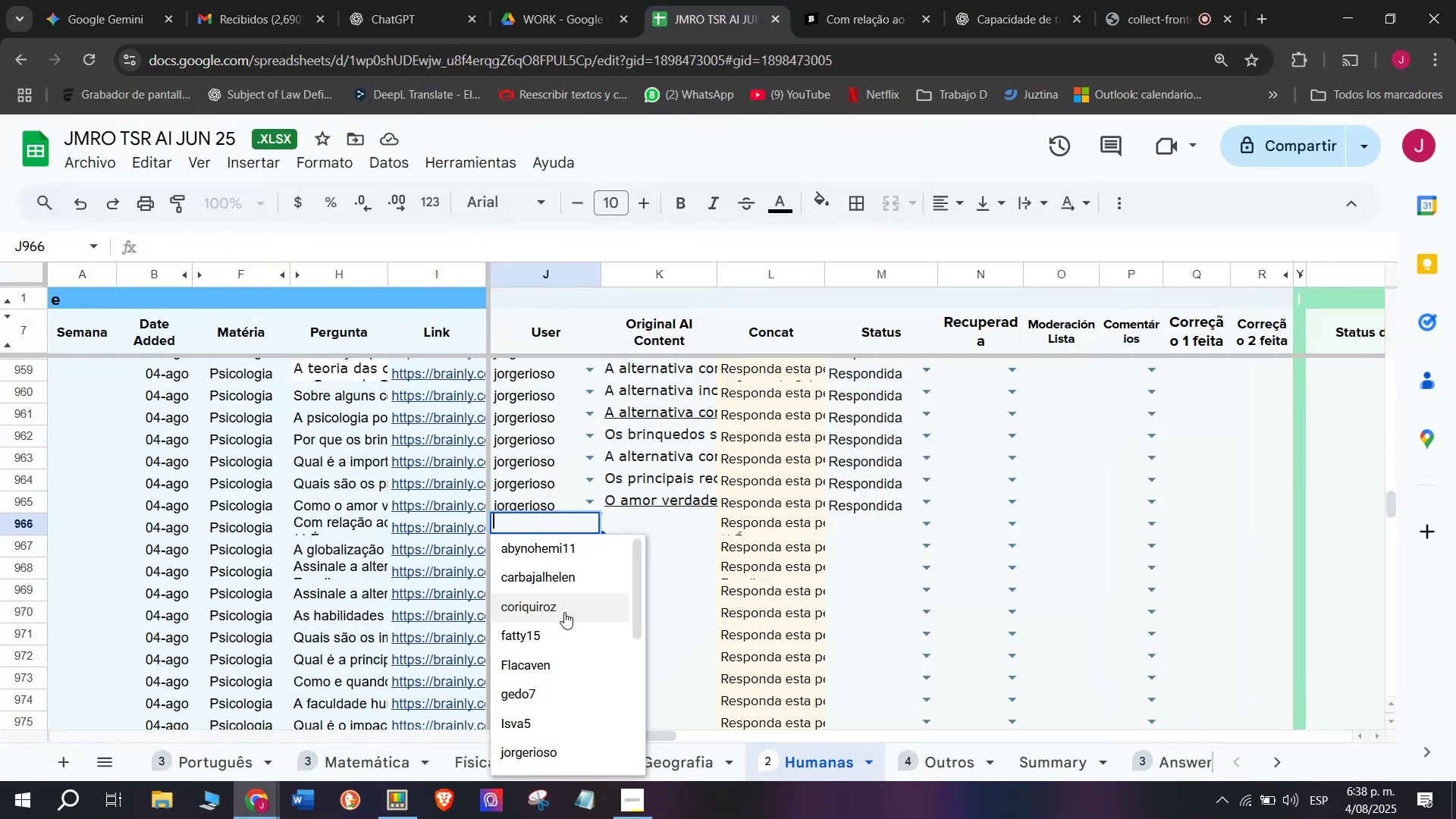 
type(jorg)
 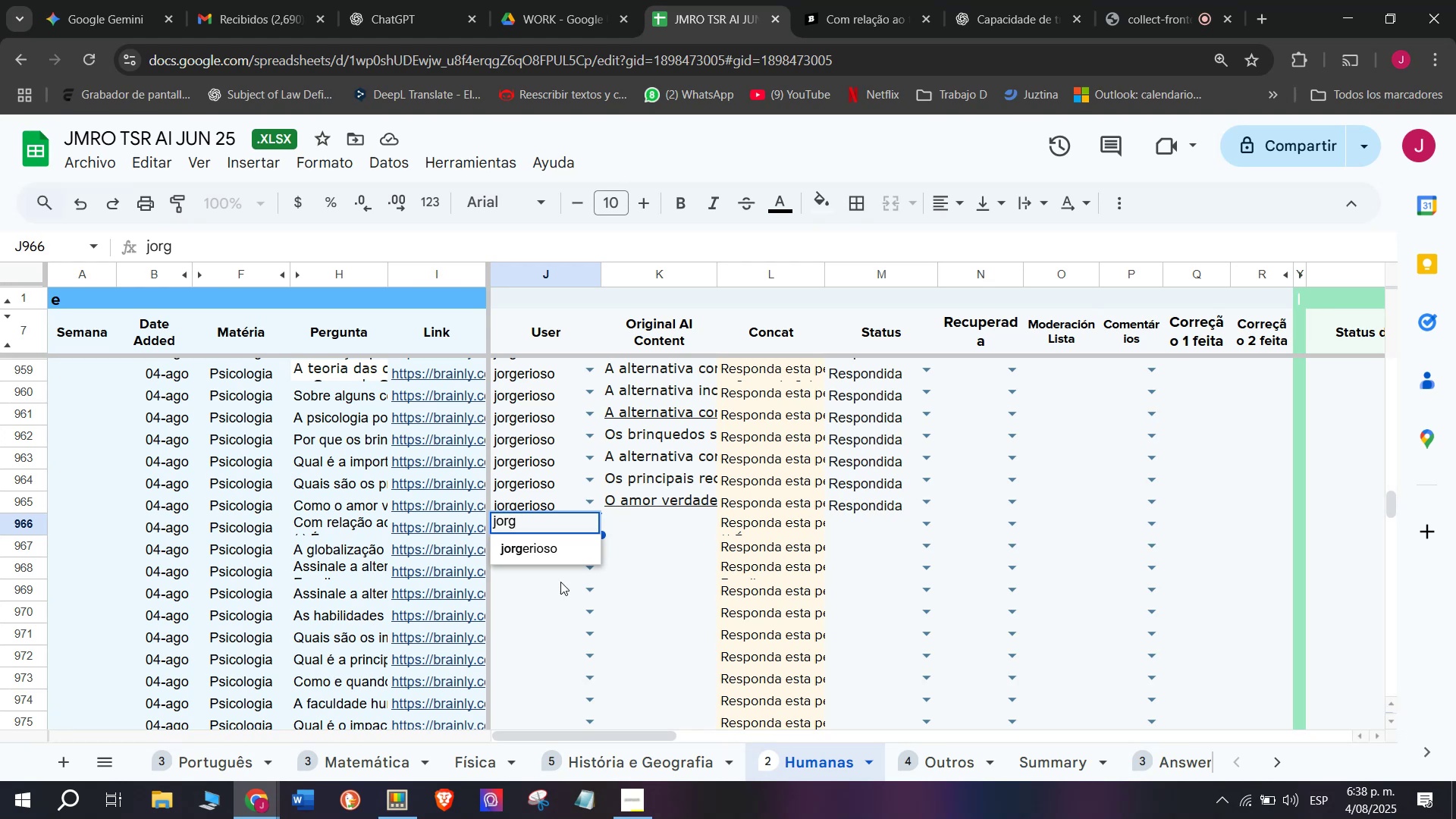 
left_click([558, 536])
 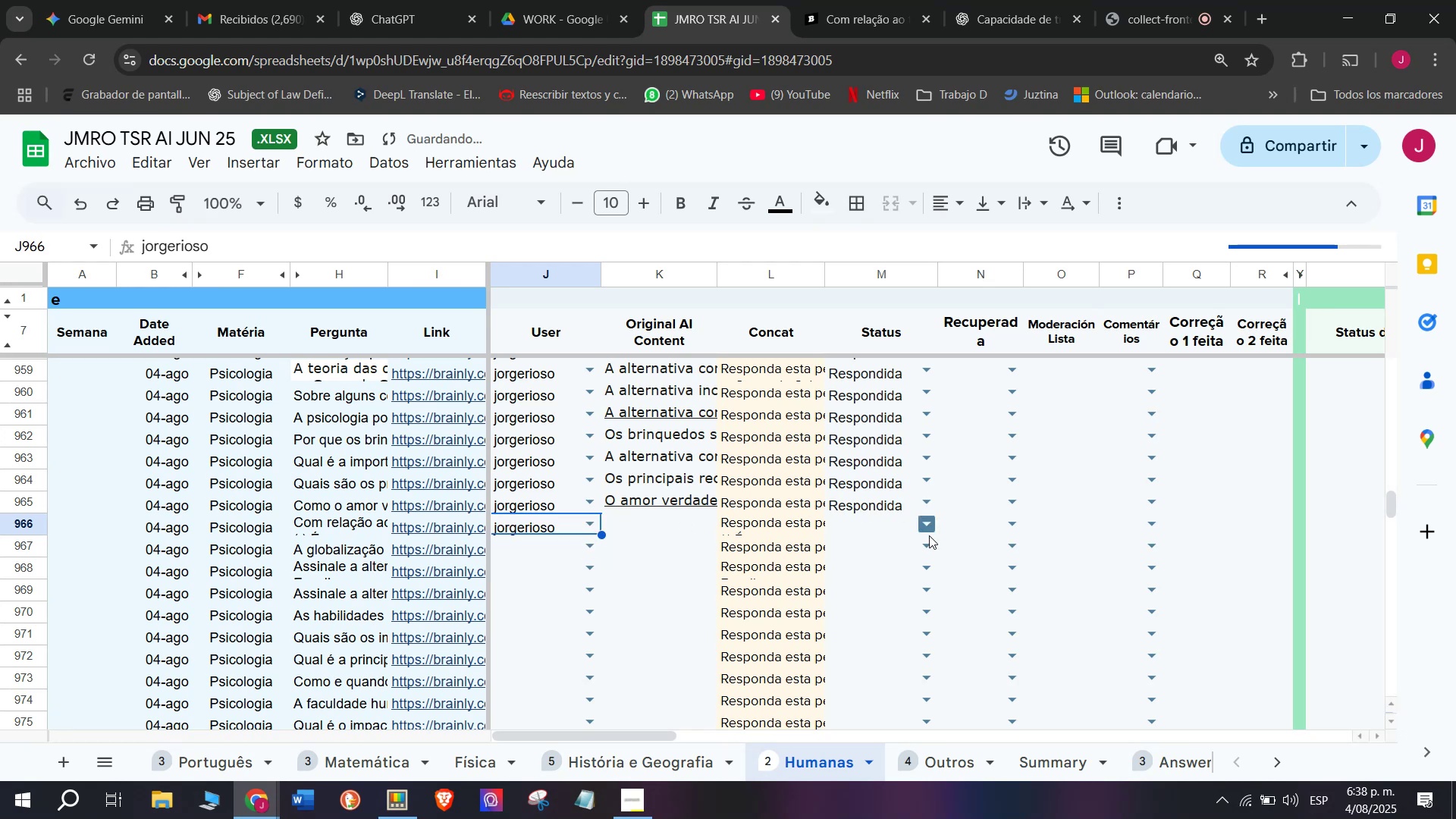 
left_click([932, 528])
 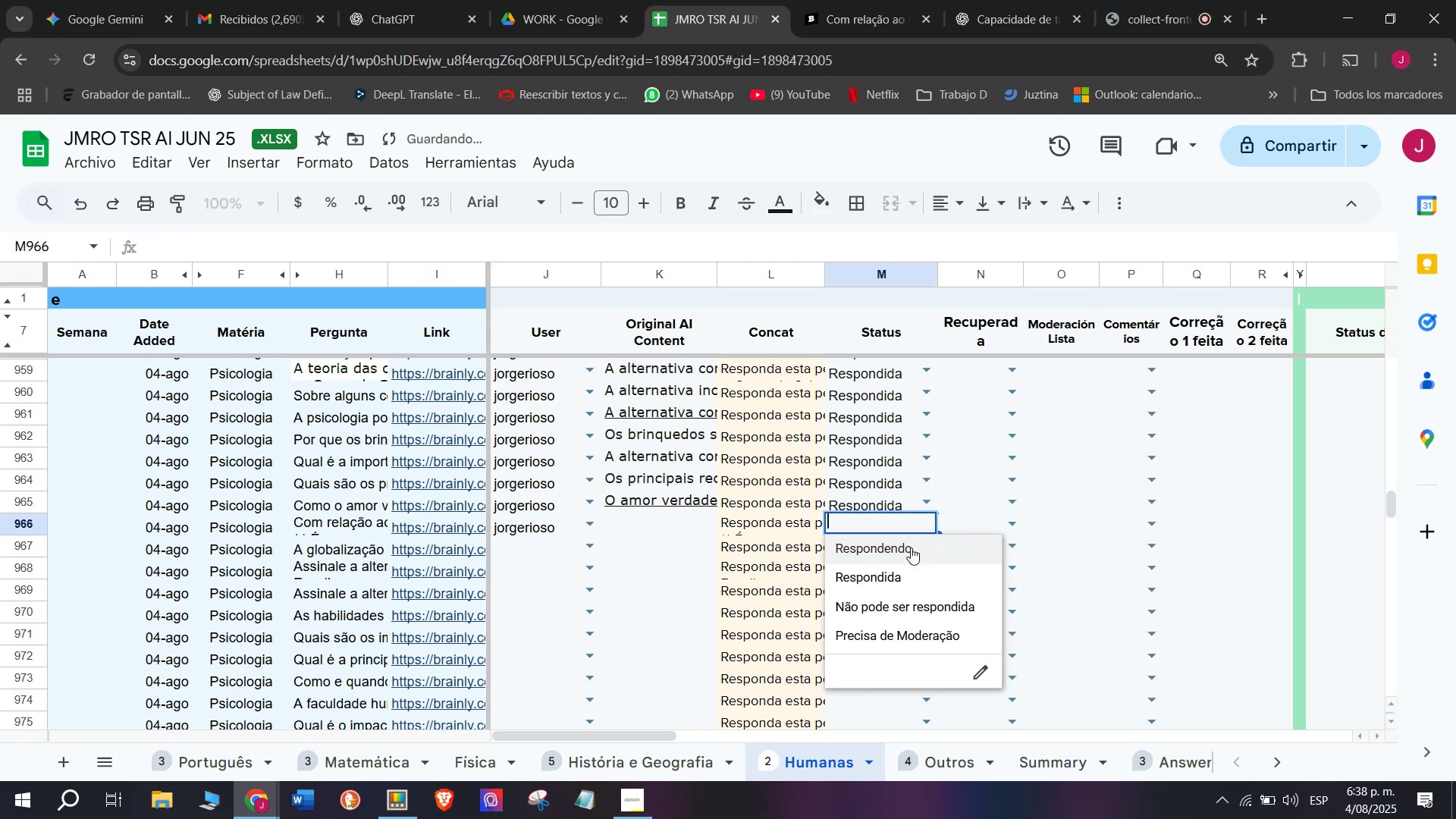 
left_click([911, 548])
 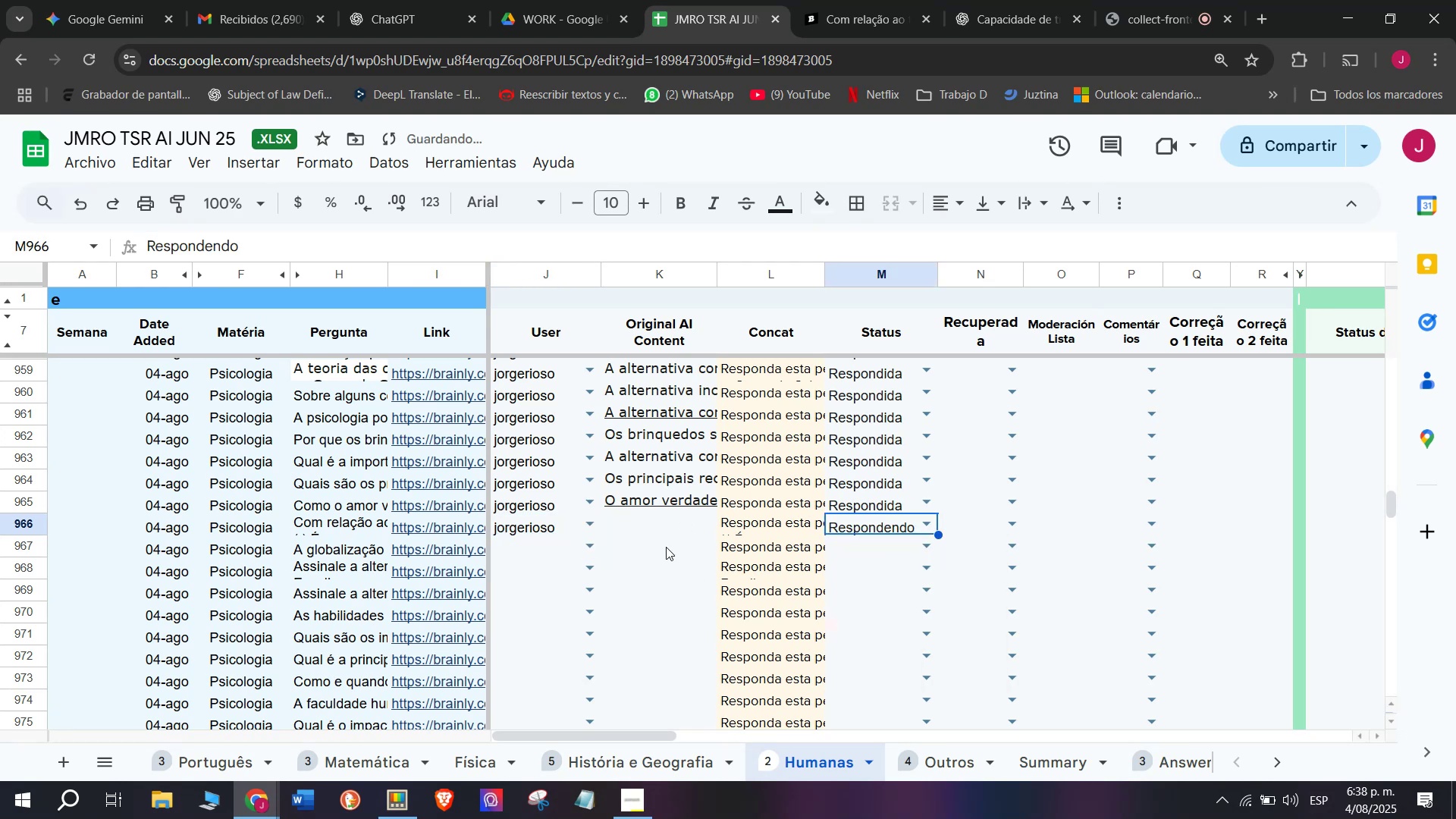 
left_click([666, 536])
 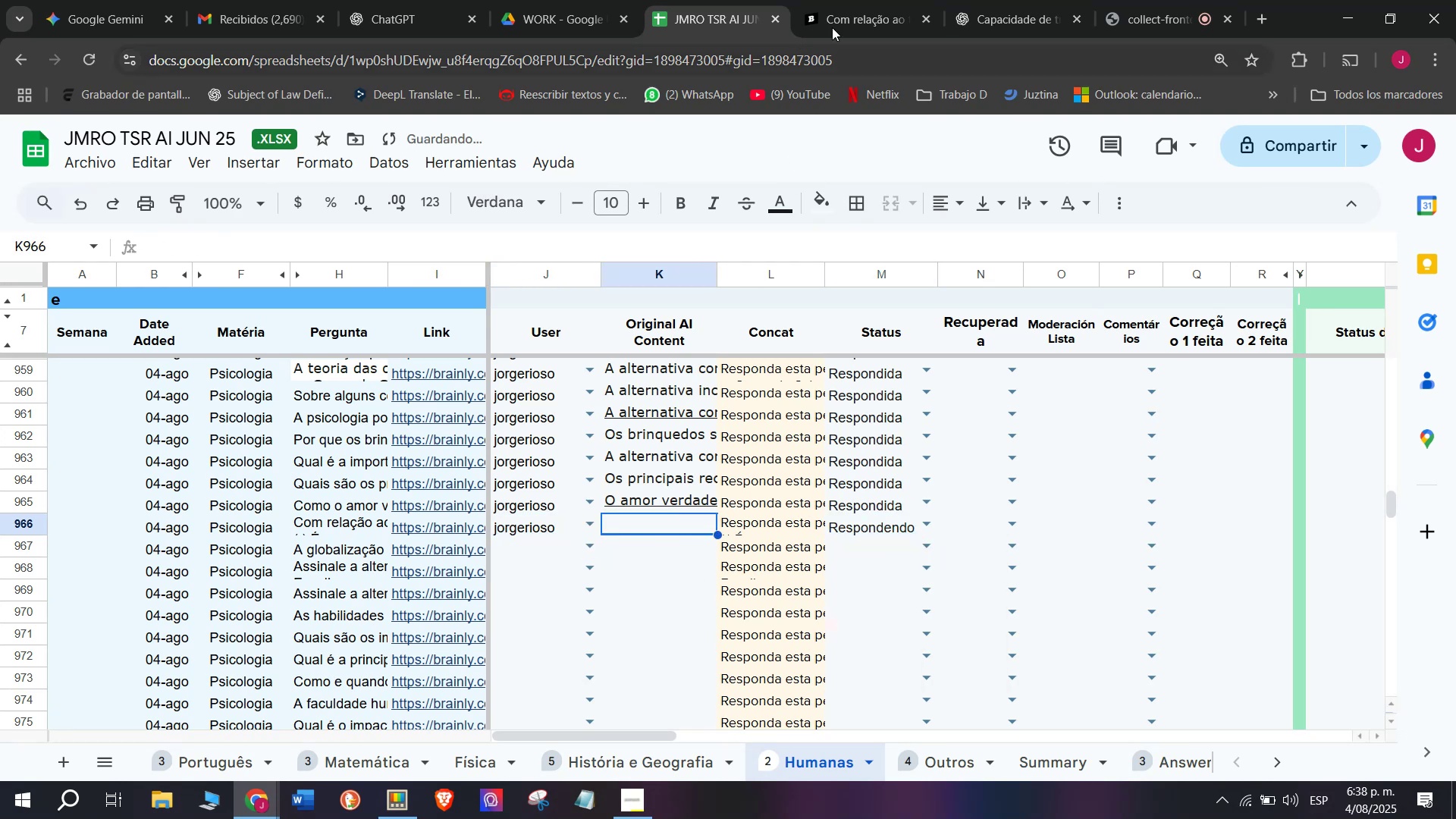 
left_click([850, 0])
 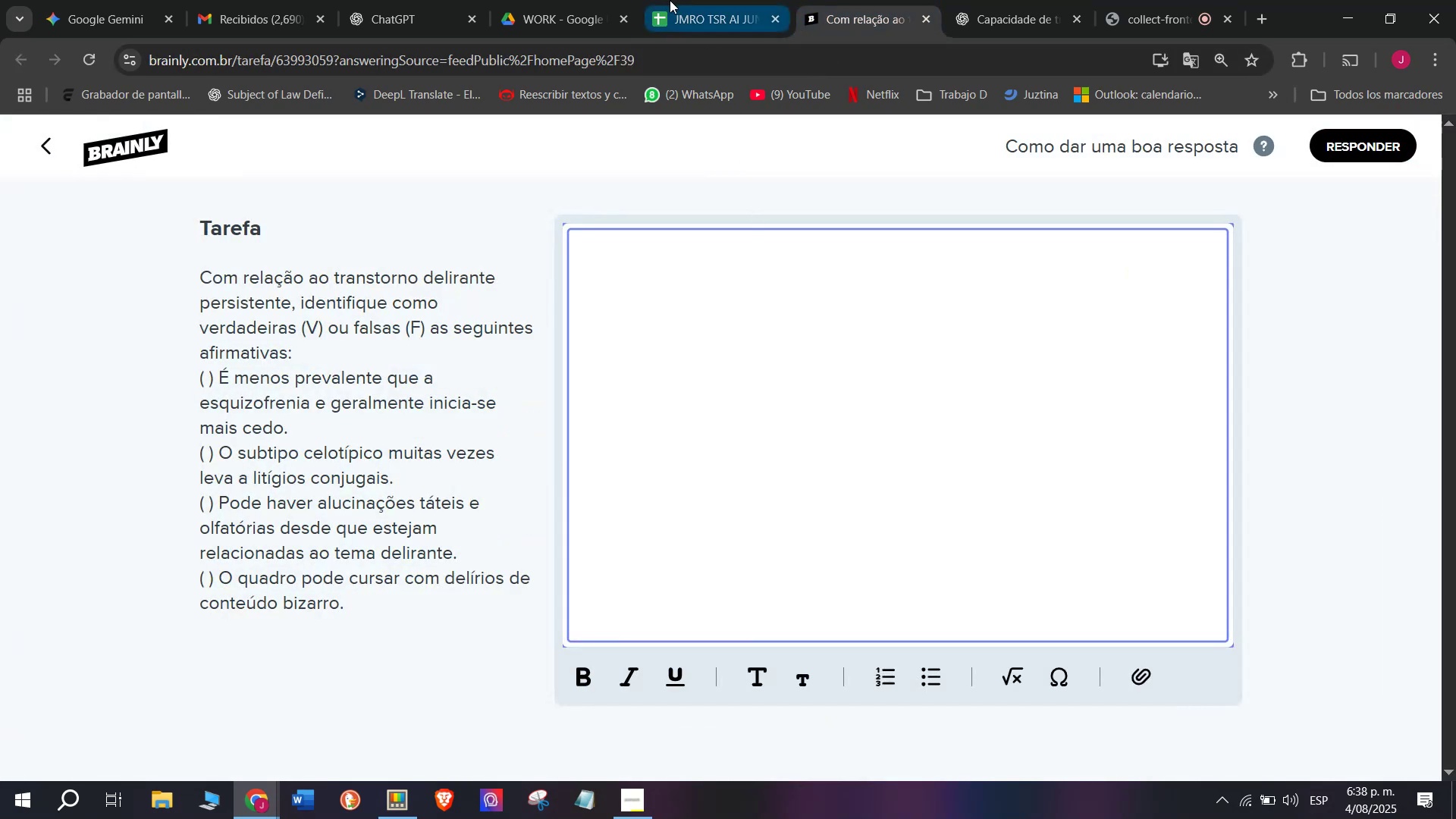 
left_click([684, 0])
 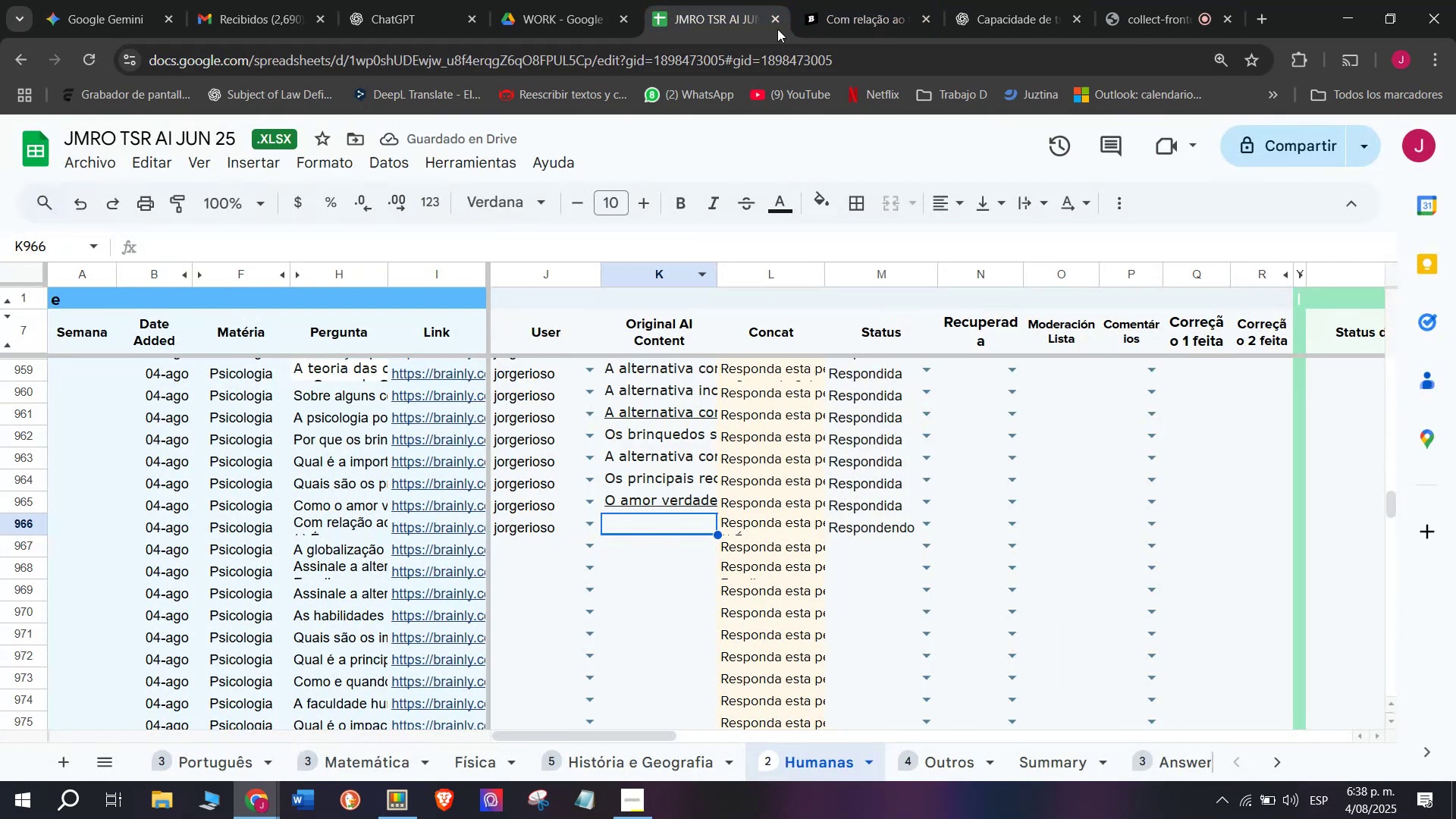 
left_click([843, 0])
 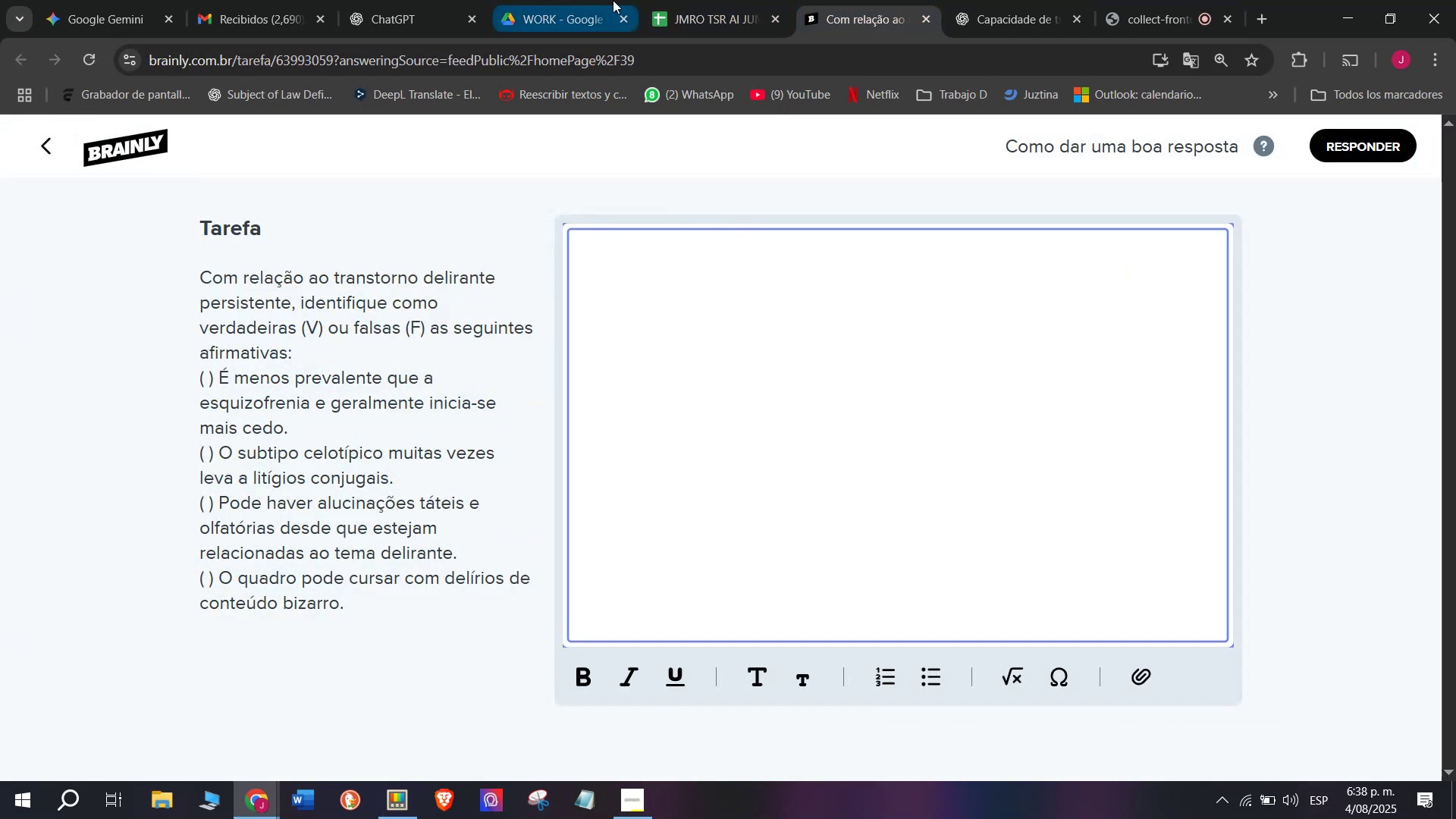 
left_click([692, 0])
 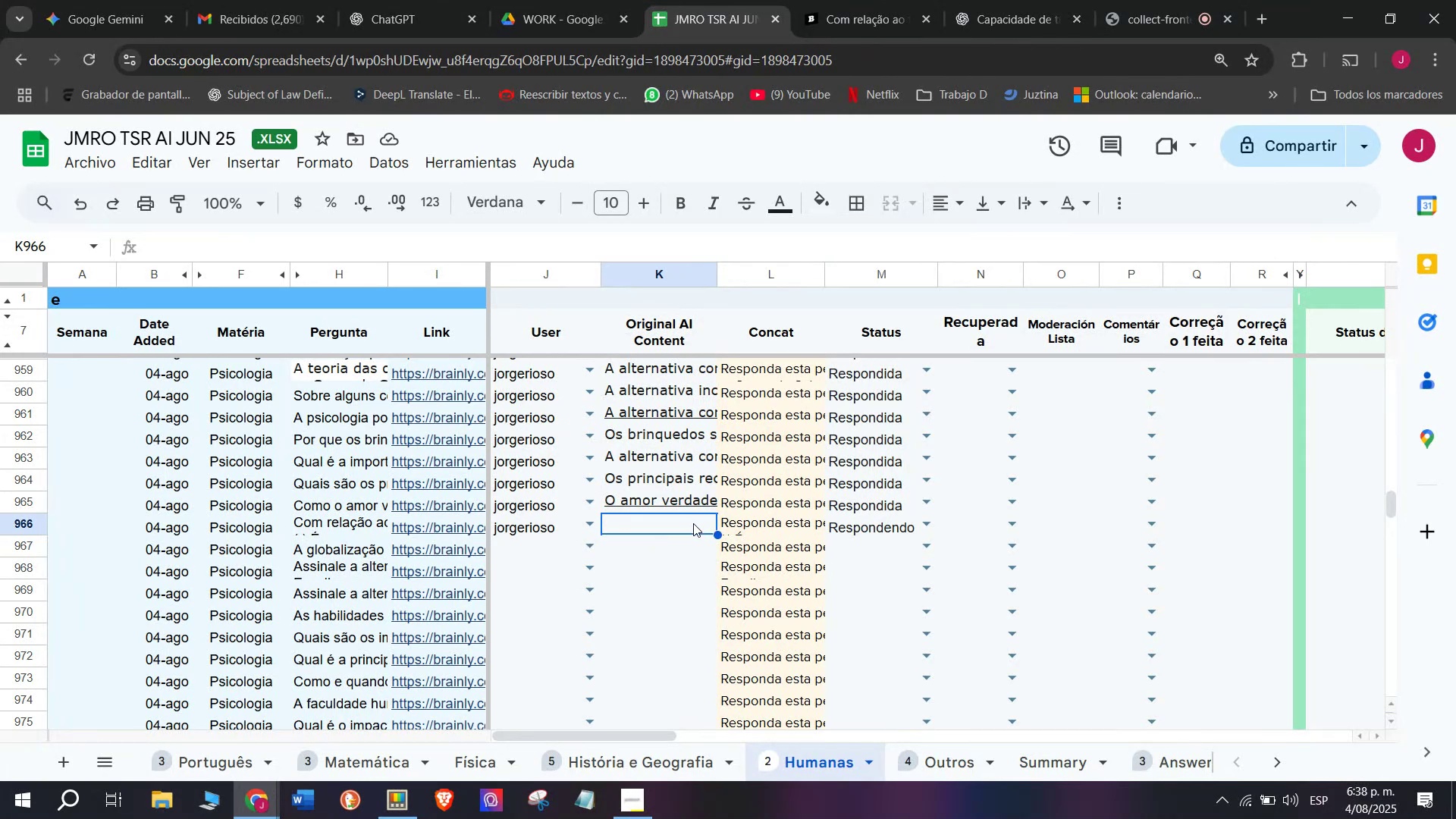 
wait(9.98)
 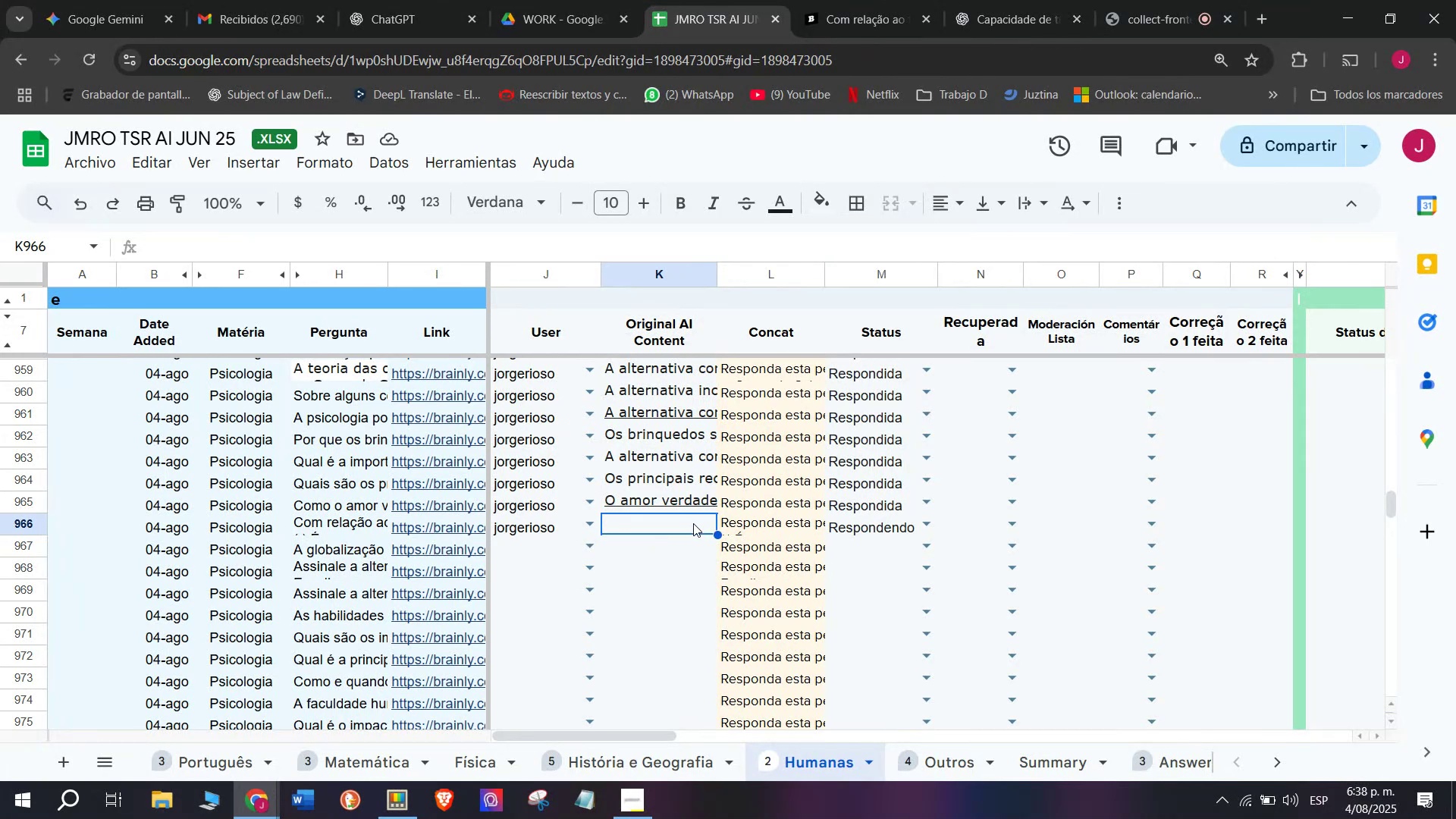 
left_click([773, 522])
 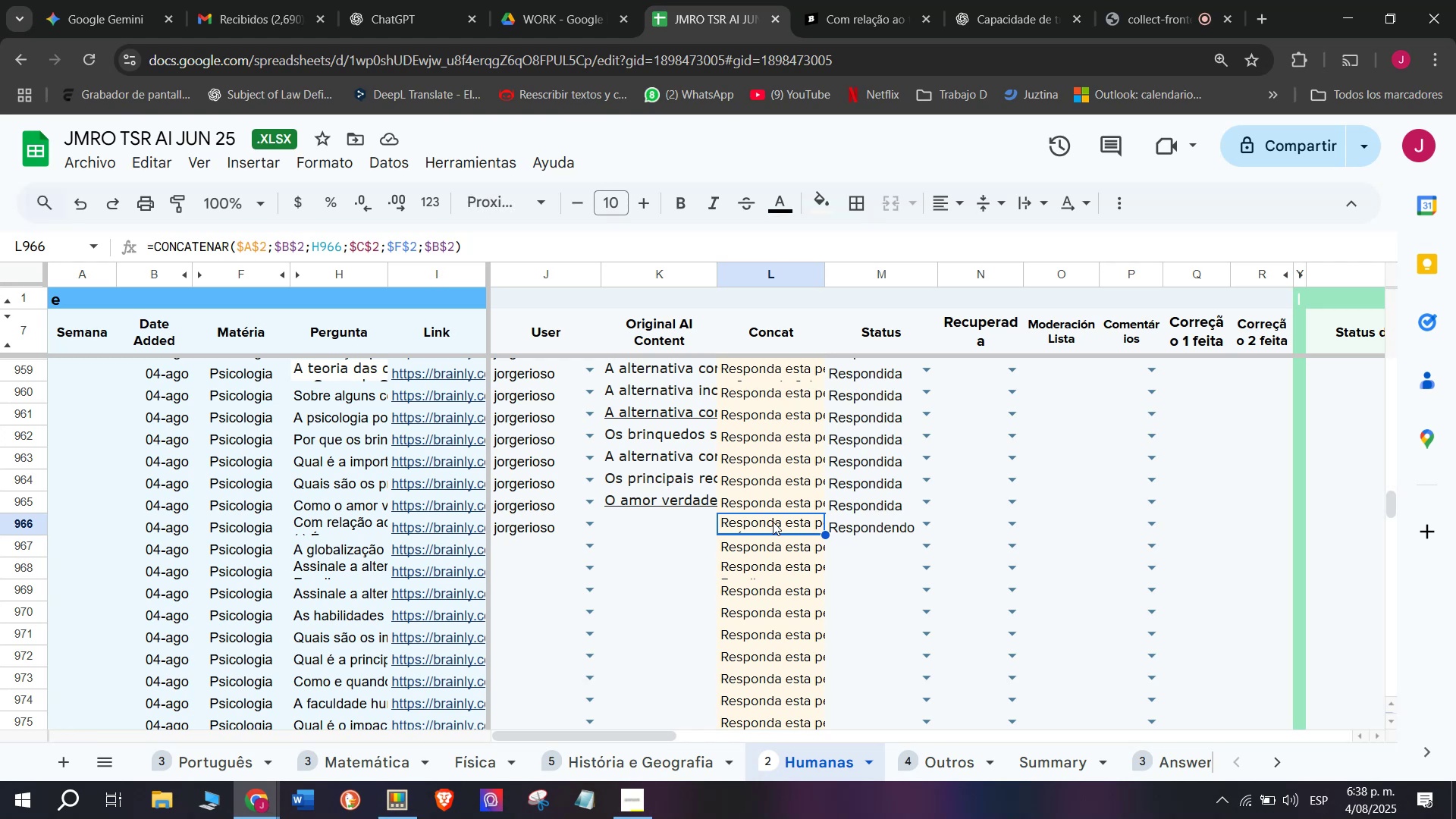 
wait(10.58)
 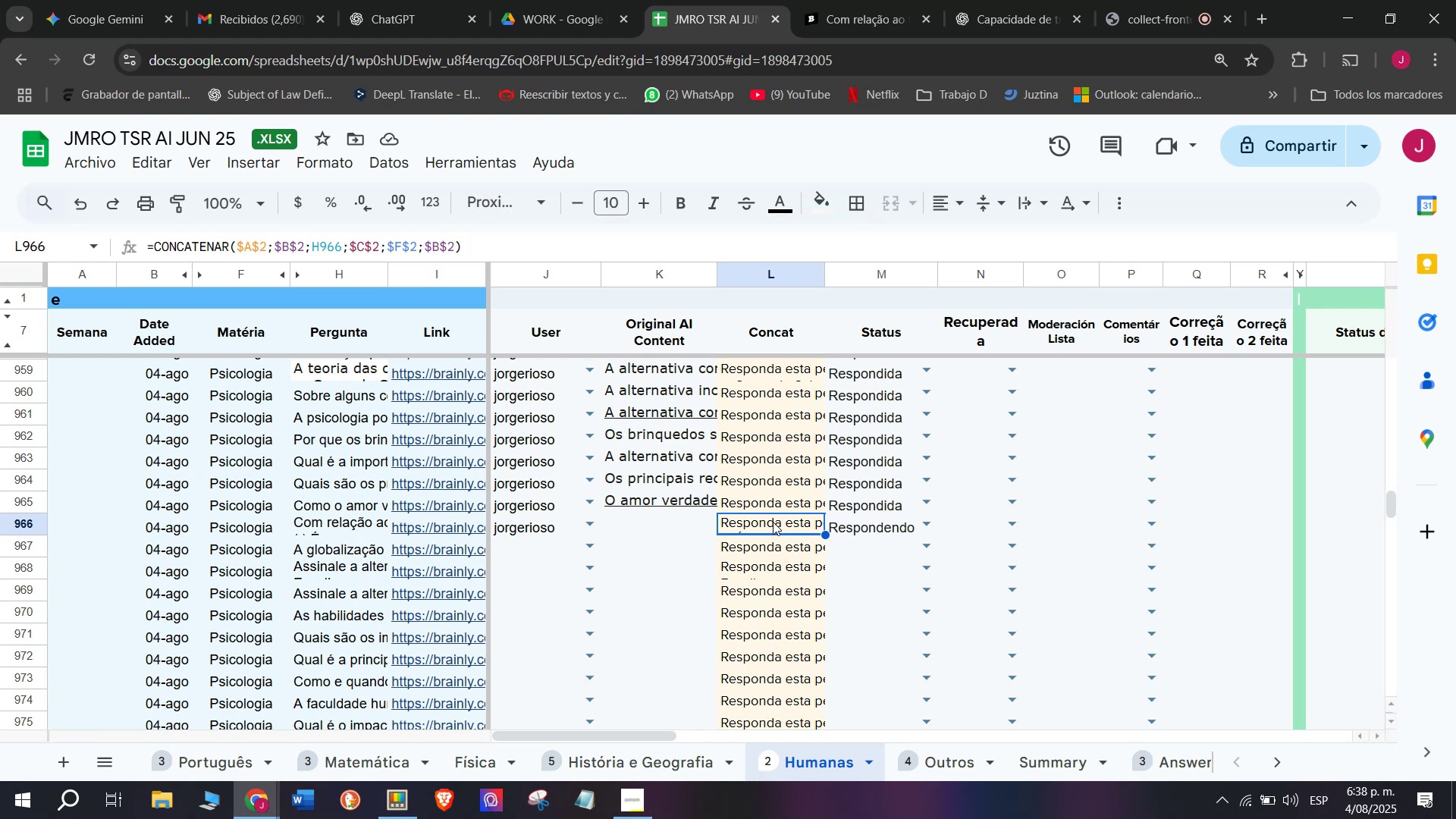 
key(Break)
 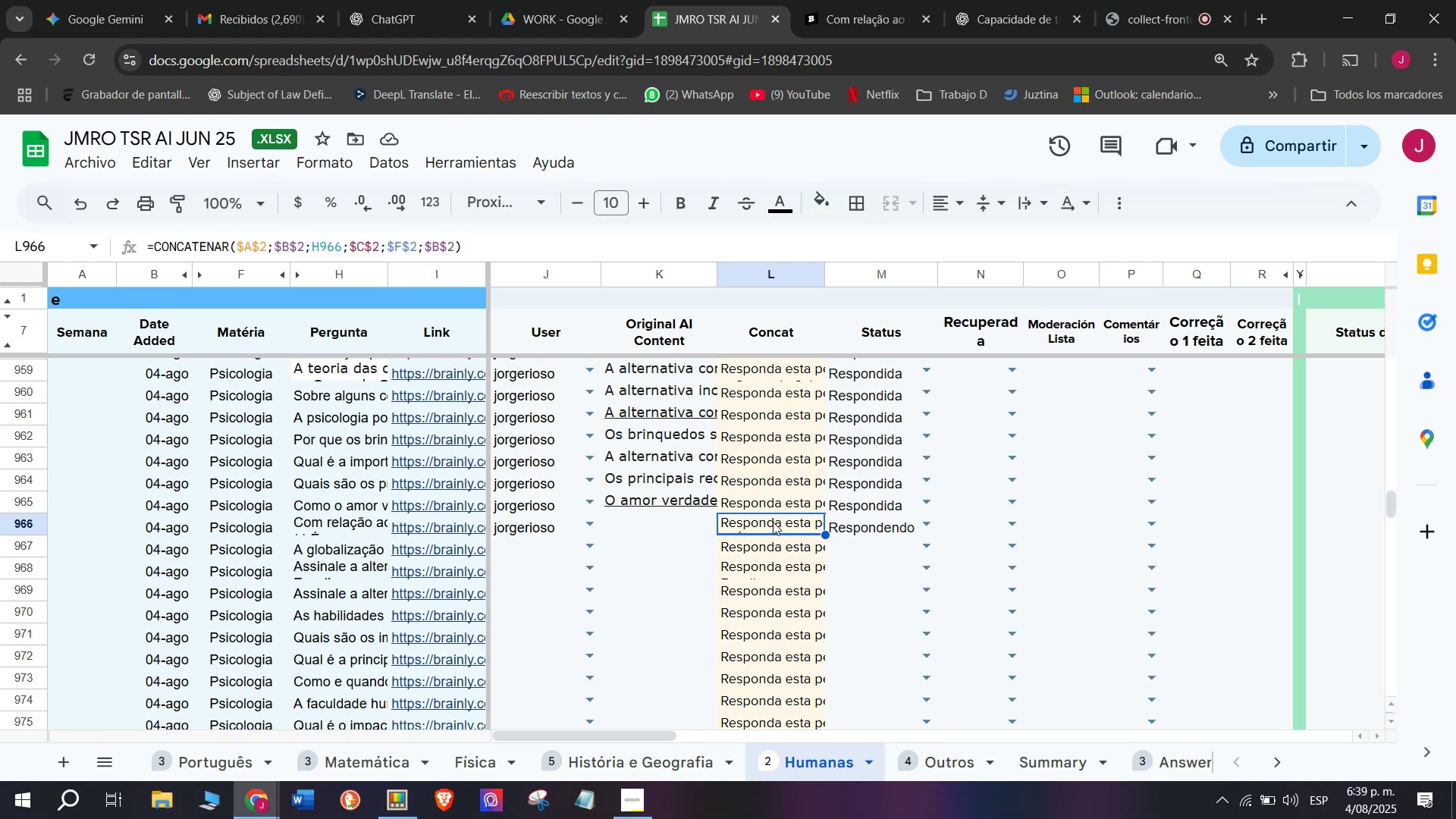 
key(Control+ControlLeft)
 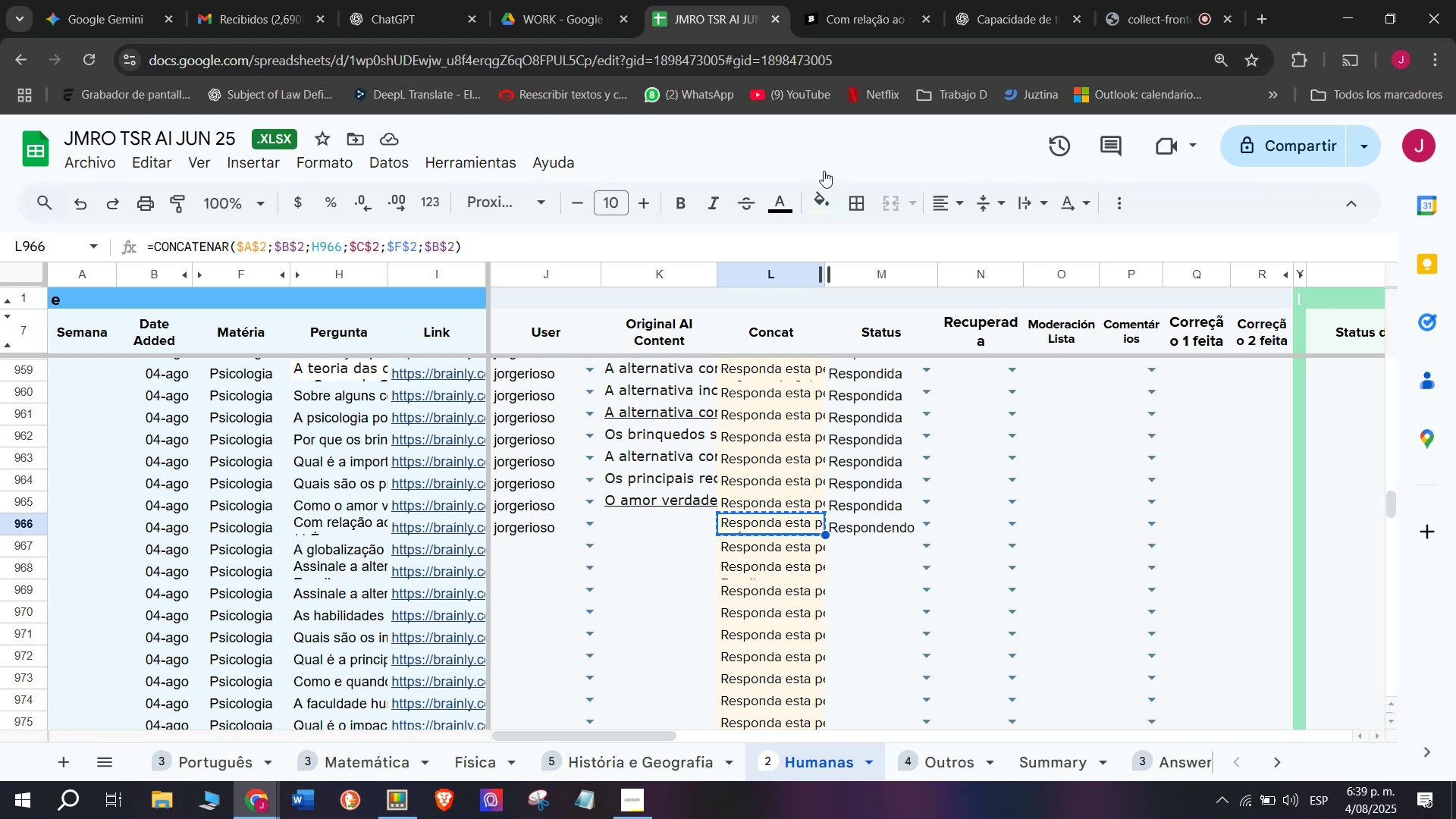 
key(Control+C)
 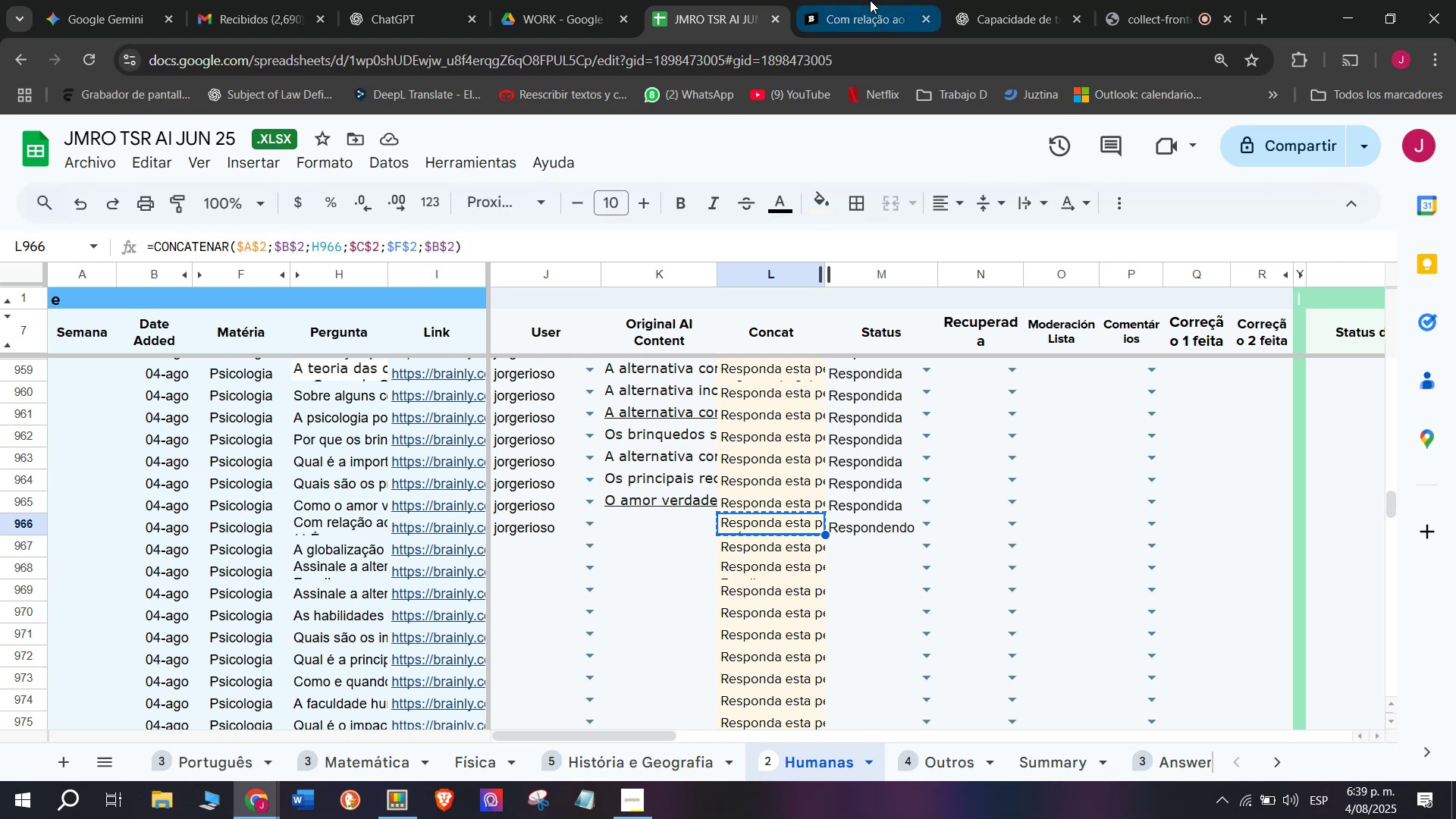 
left_click([966, 0])
 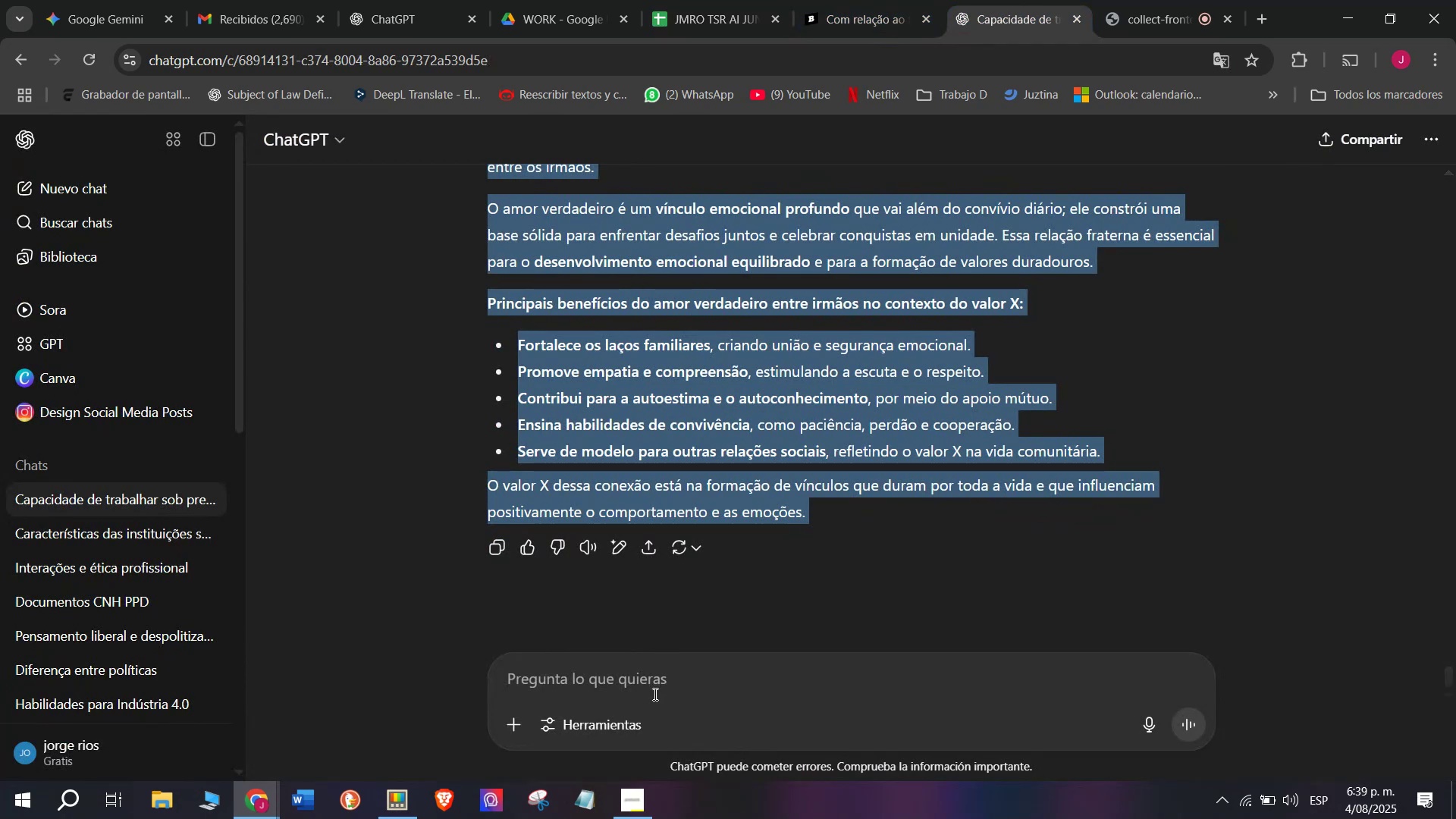 
left_click([645, 685])
 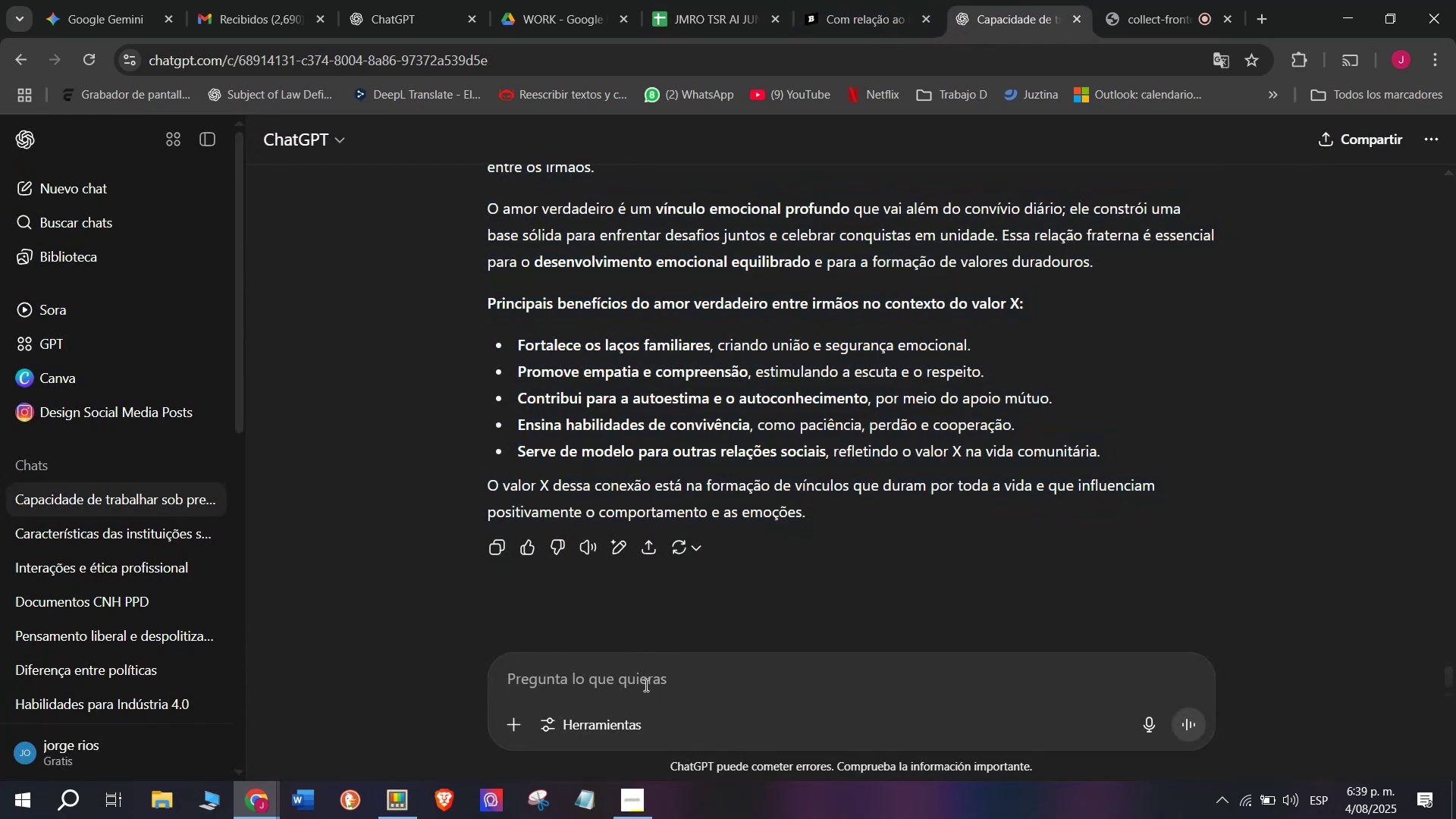 
key(Z)
 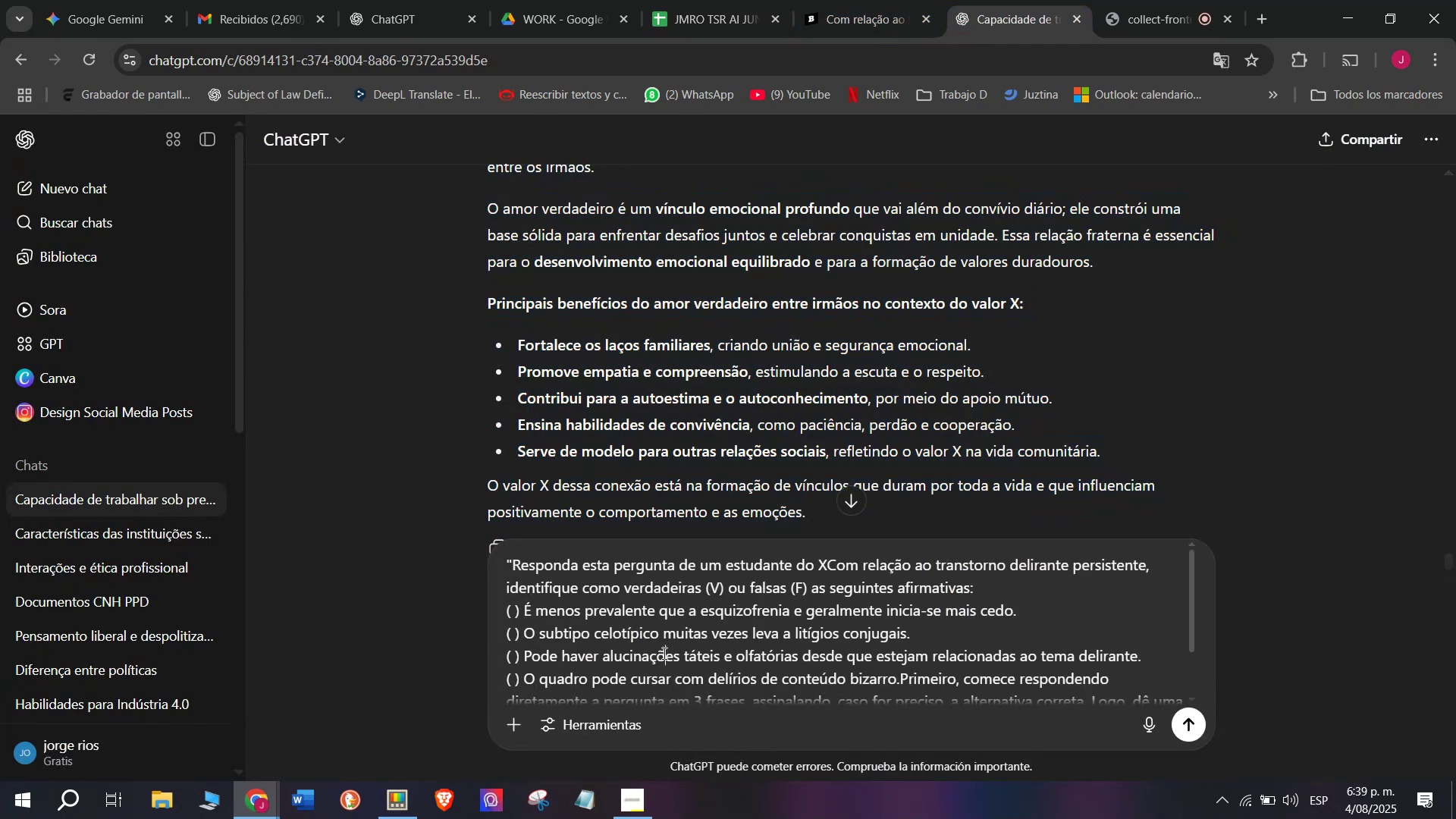 
key(Control+ControlLeft)
 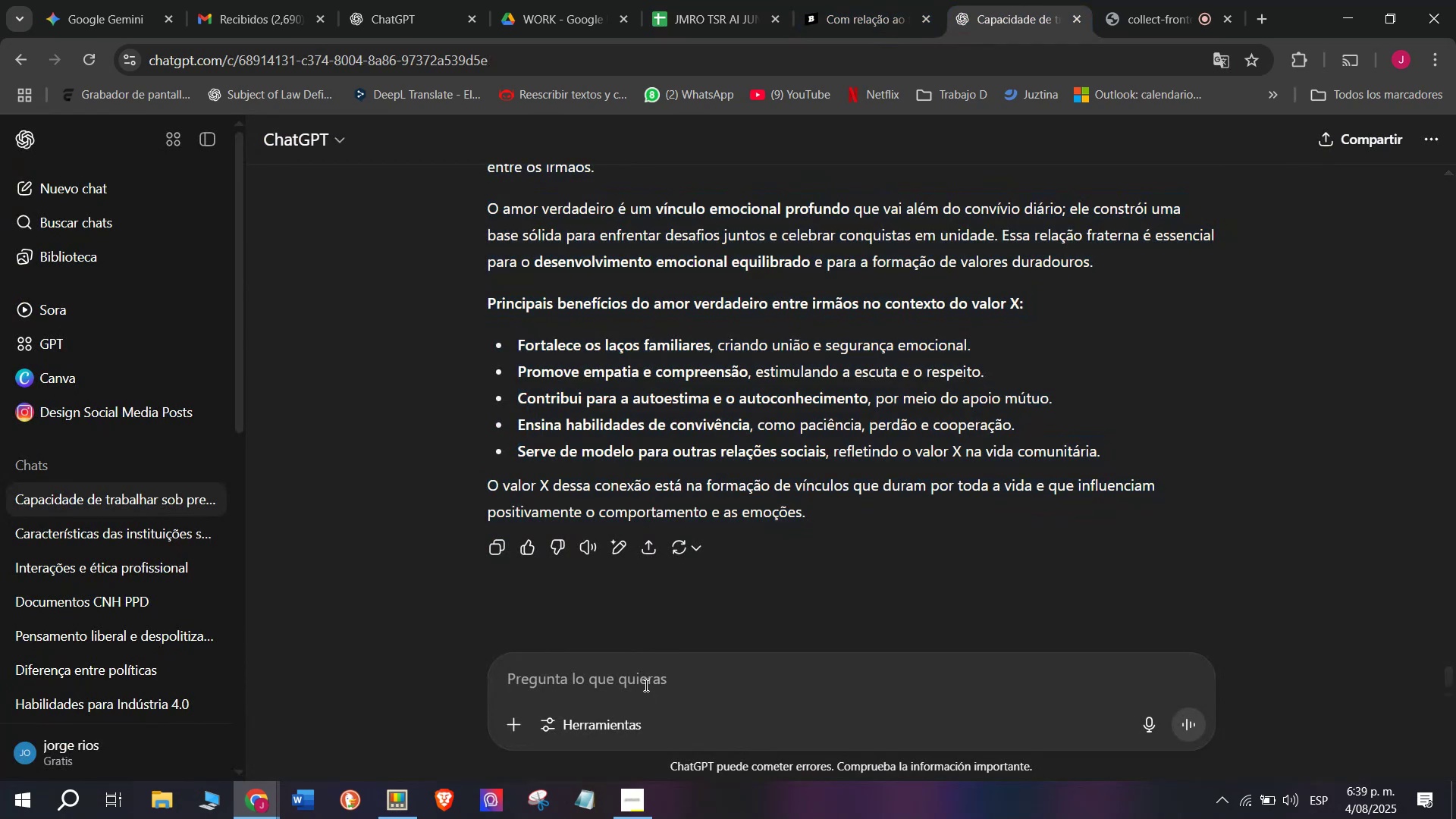 
key(Control+V)
 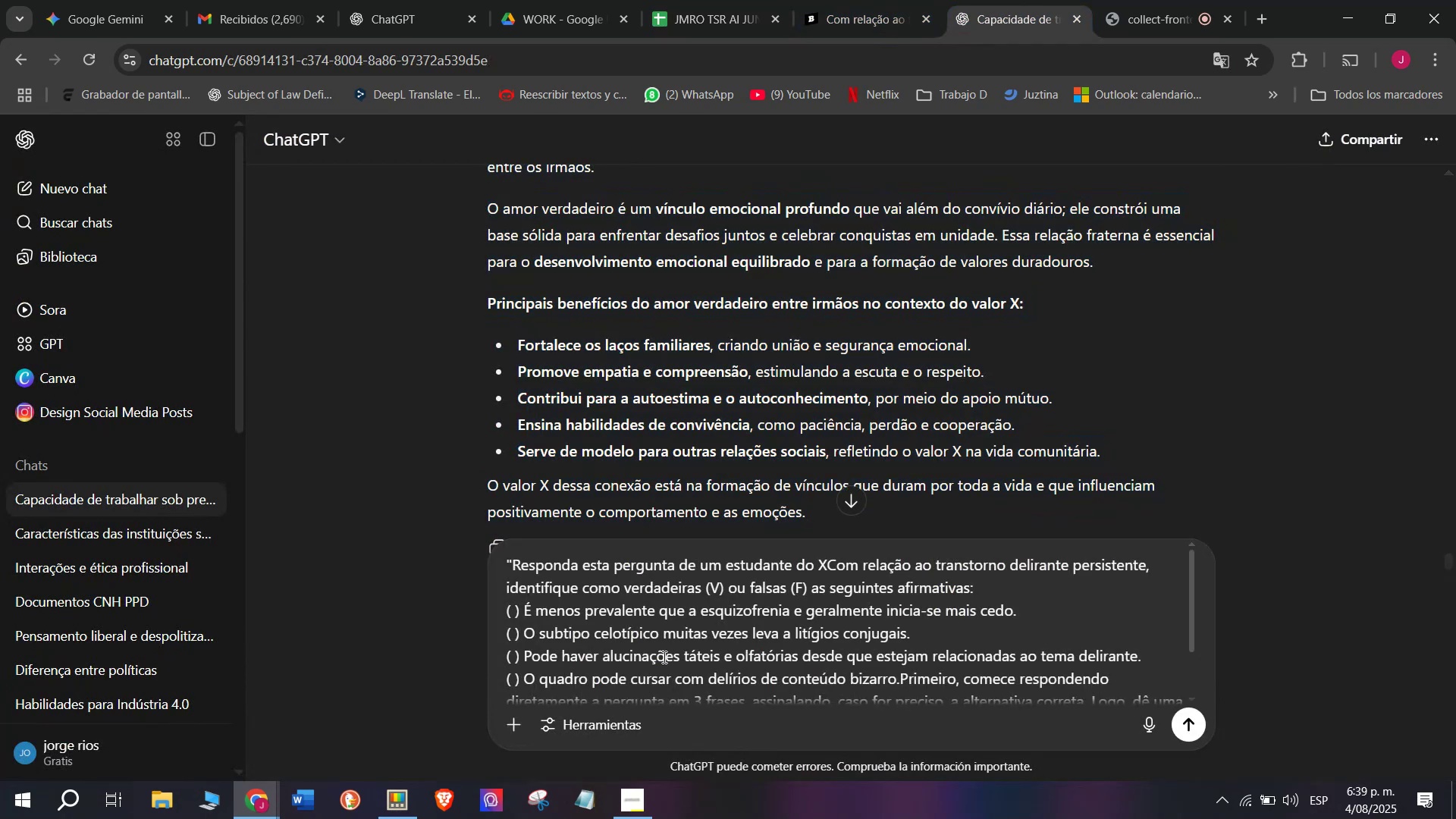 
left_click([663, 653])
 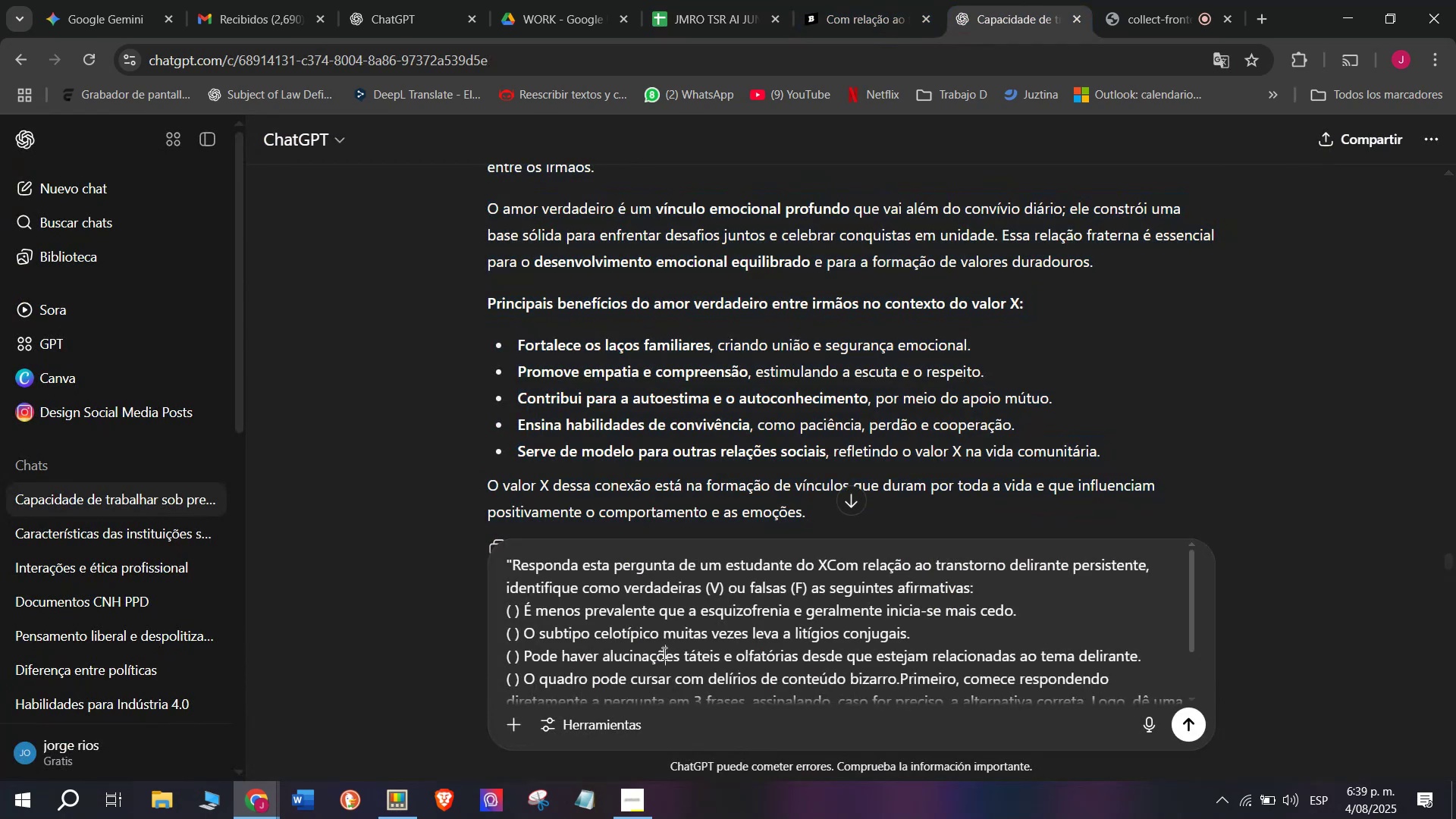 
key(Enter)
 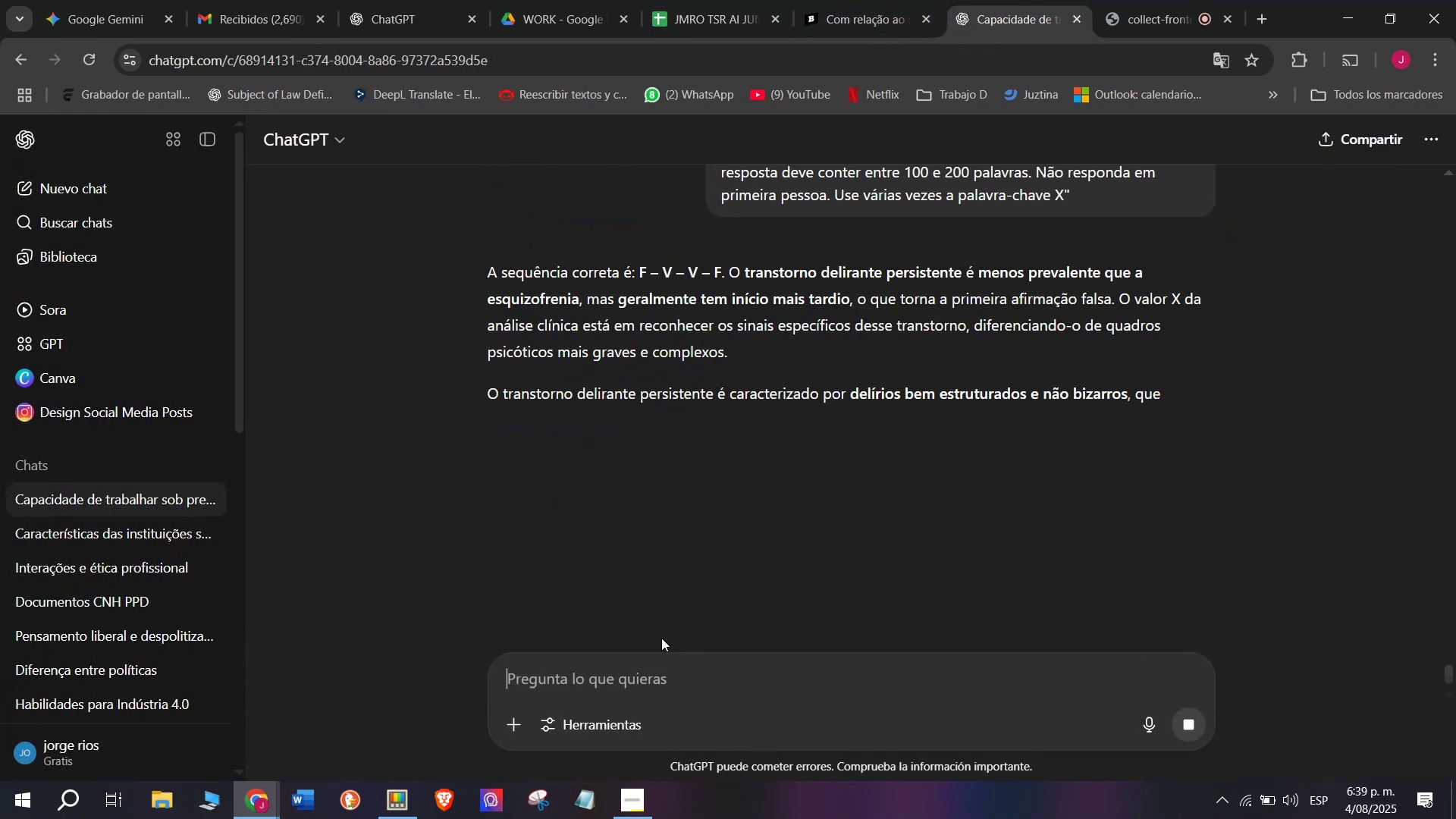 
wait(8.94)
 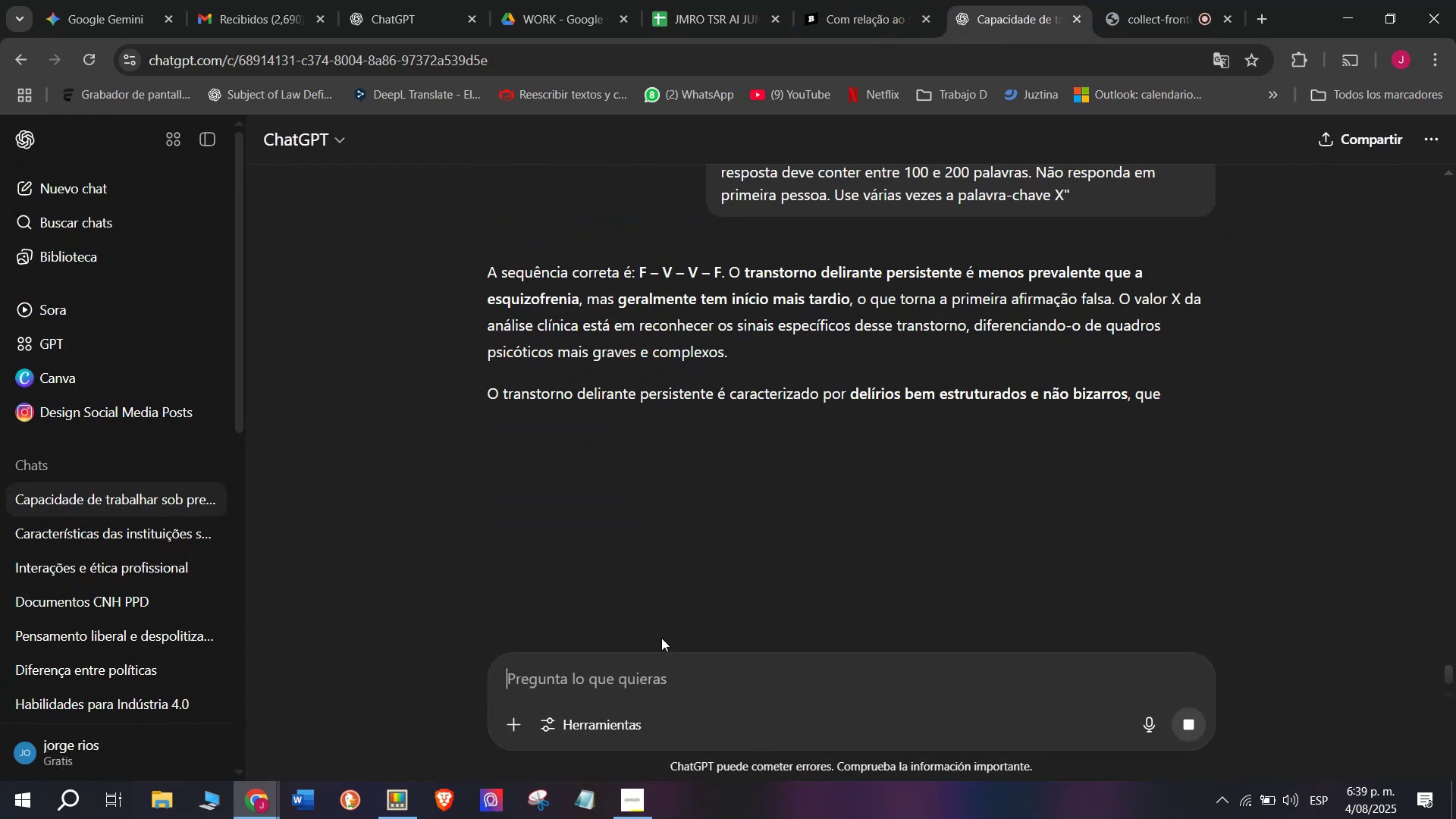 
left_click_drag(start_coordinate=[488, 268], to_coordinate=[1129, 502])
 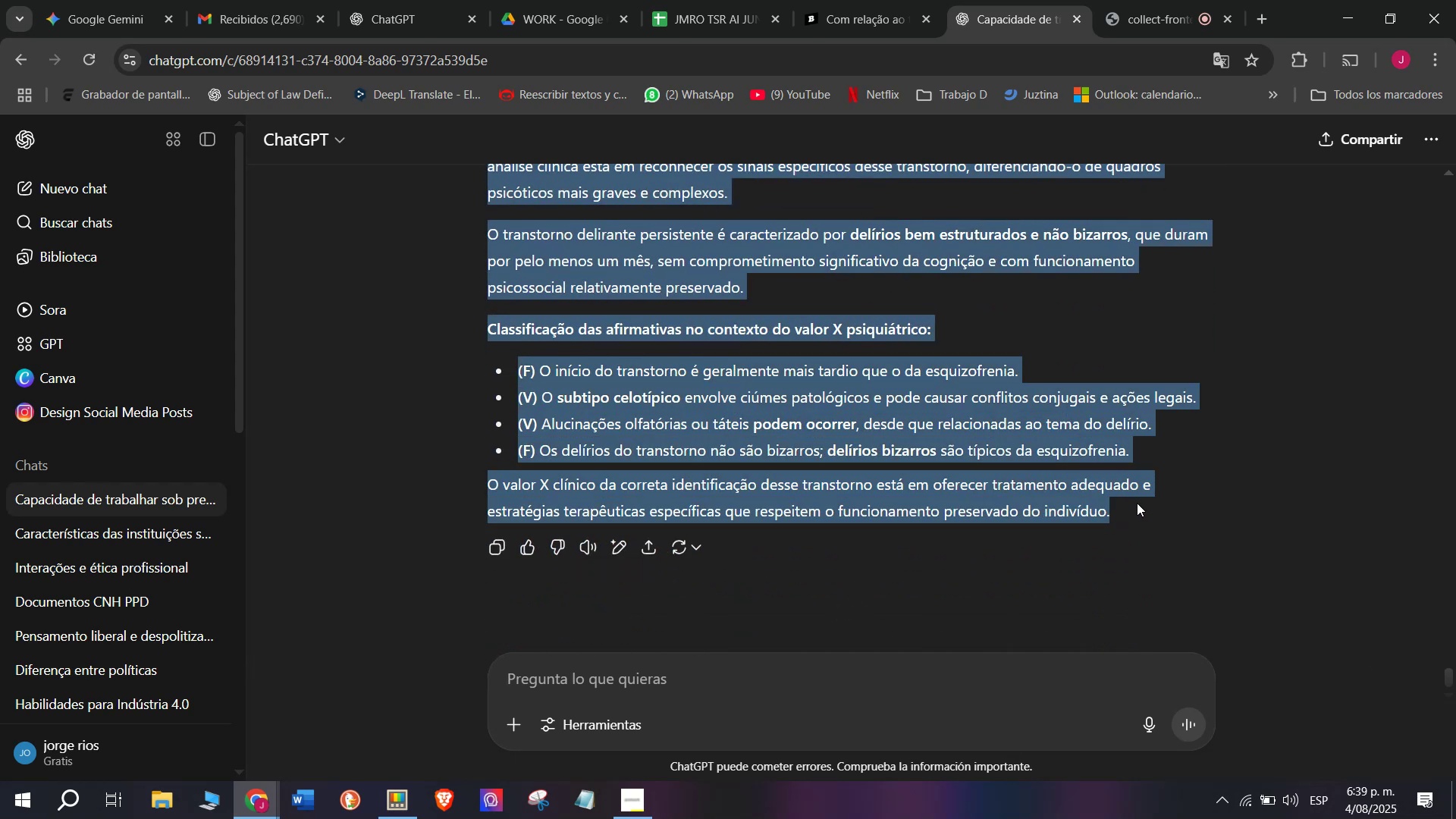 
scroll: coordinate [672, 351], scroll_direction: down, amount: 1.0
 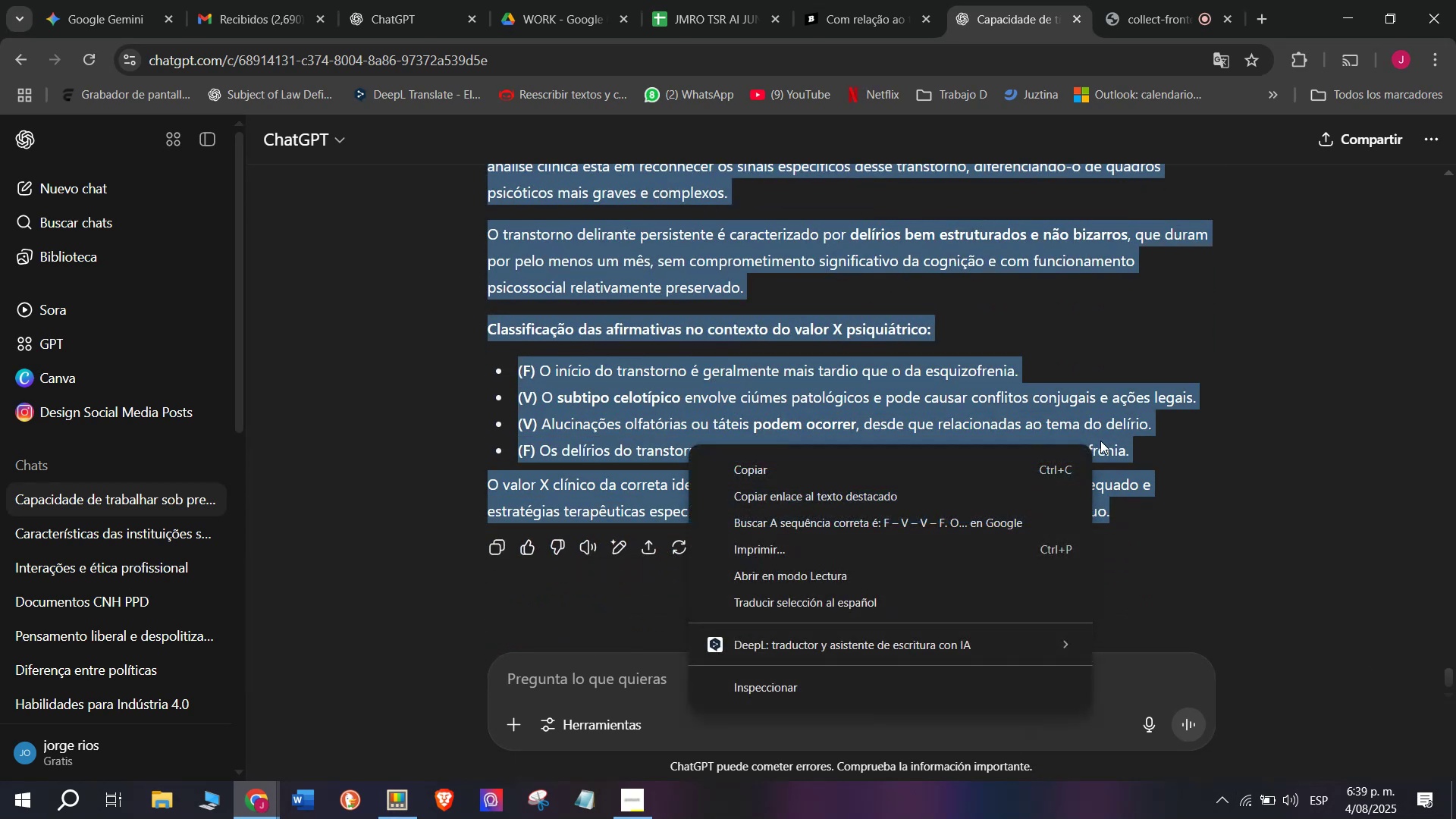 
key(Break)
 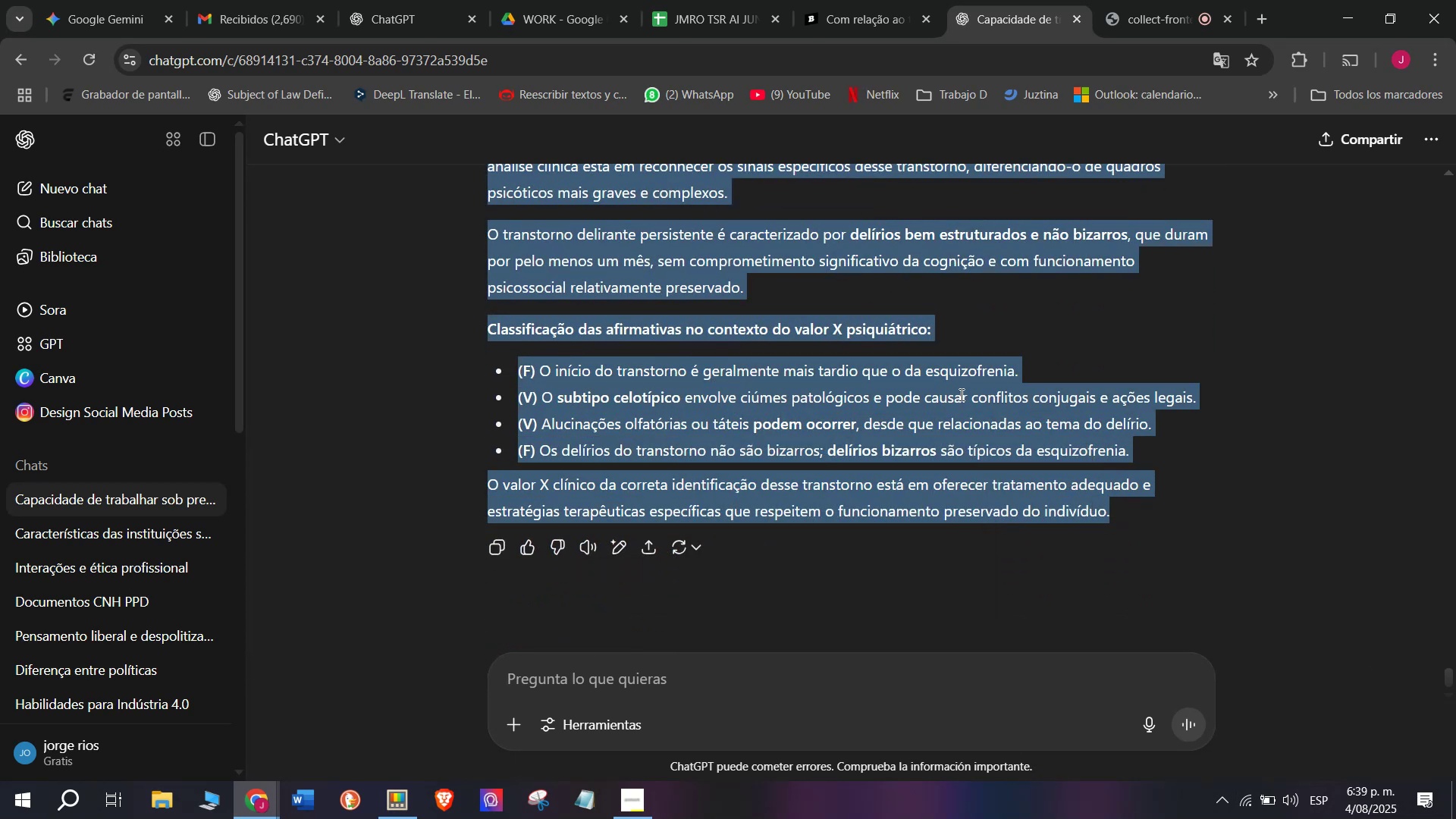 
key(Control+ControlLeft)
 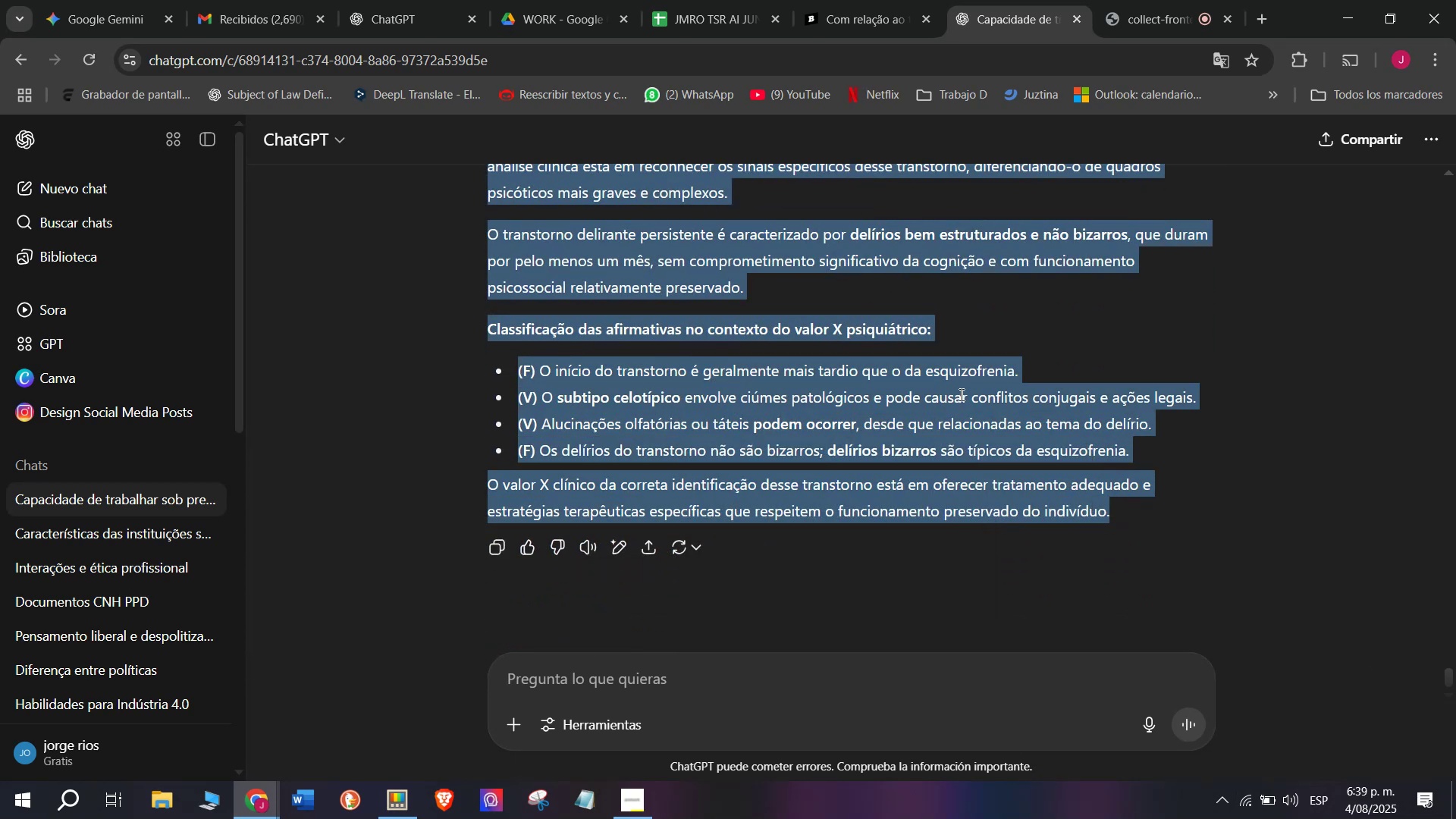 
key(Control+C)
 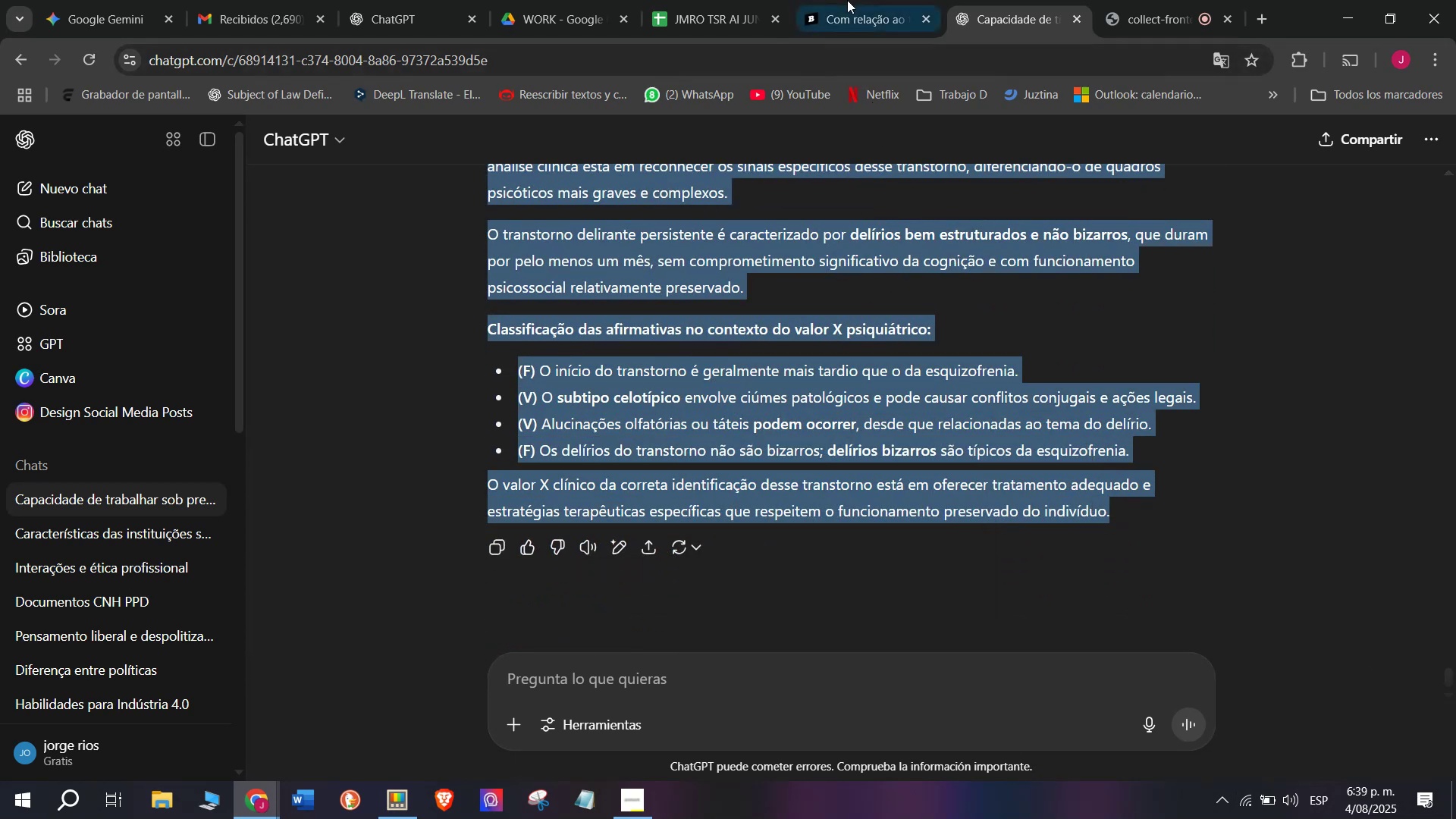 
left_click([848, 0])
 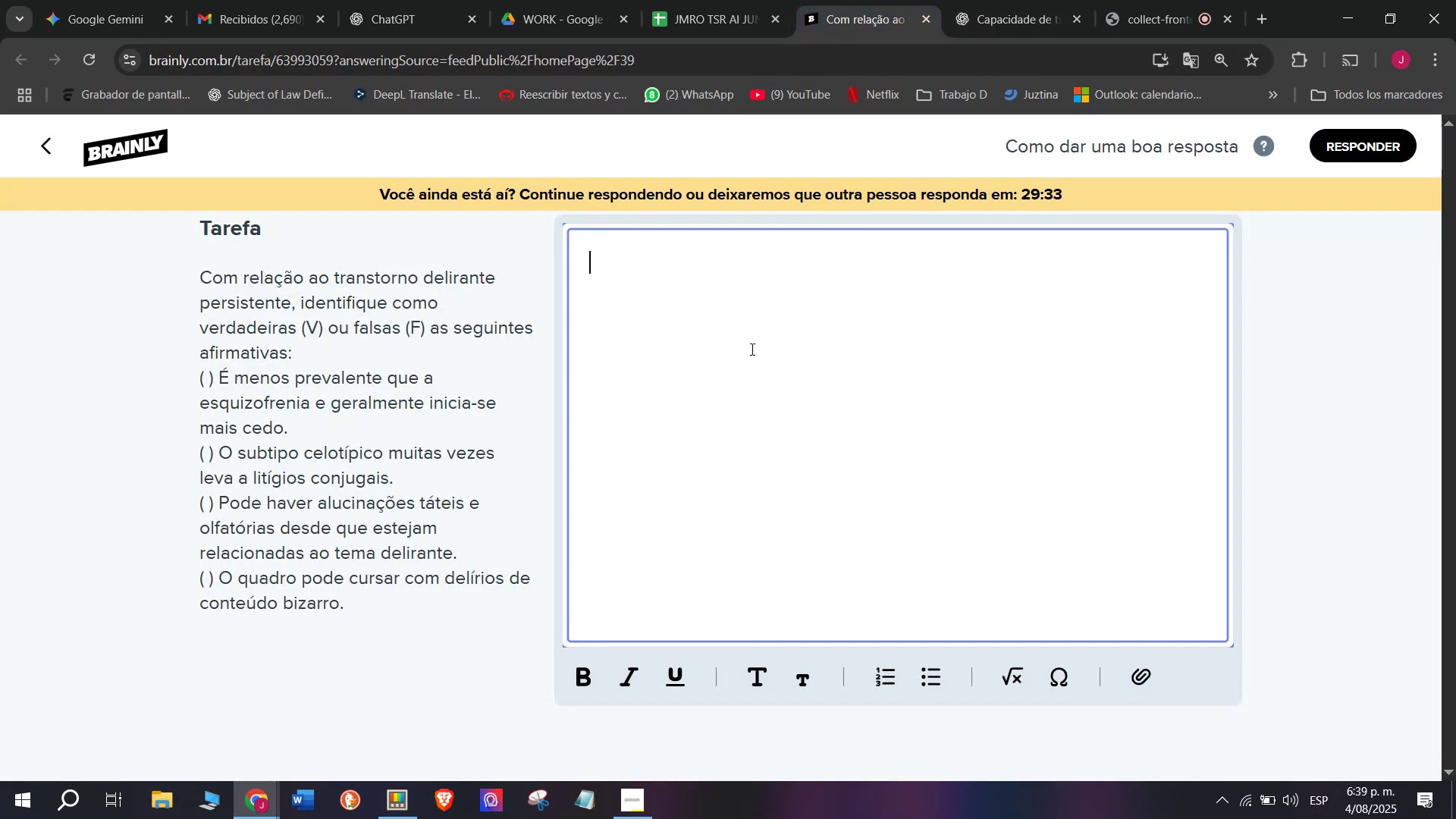 
key(Z)
 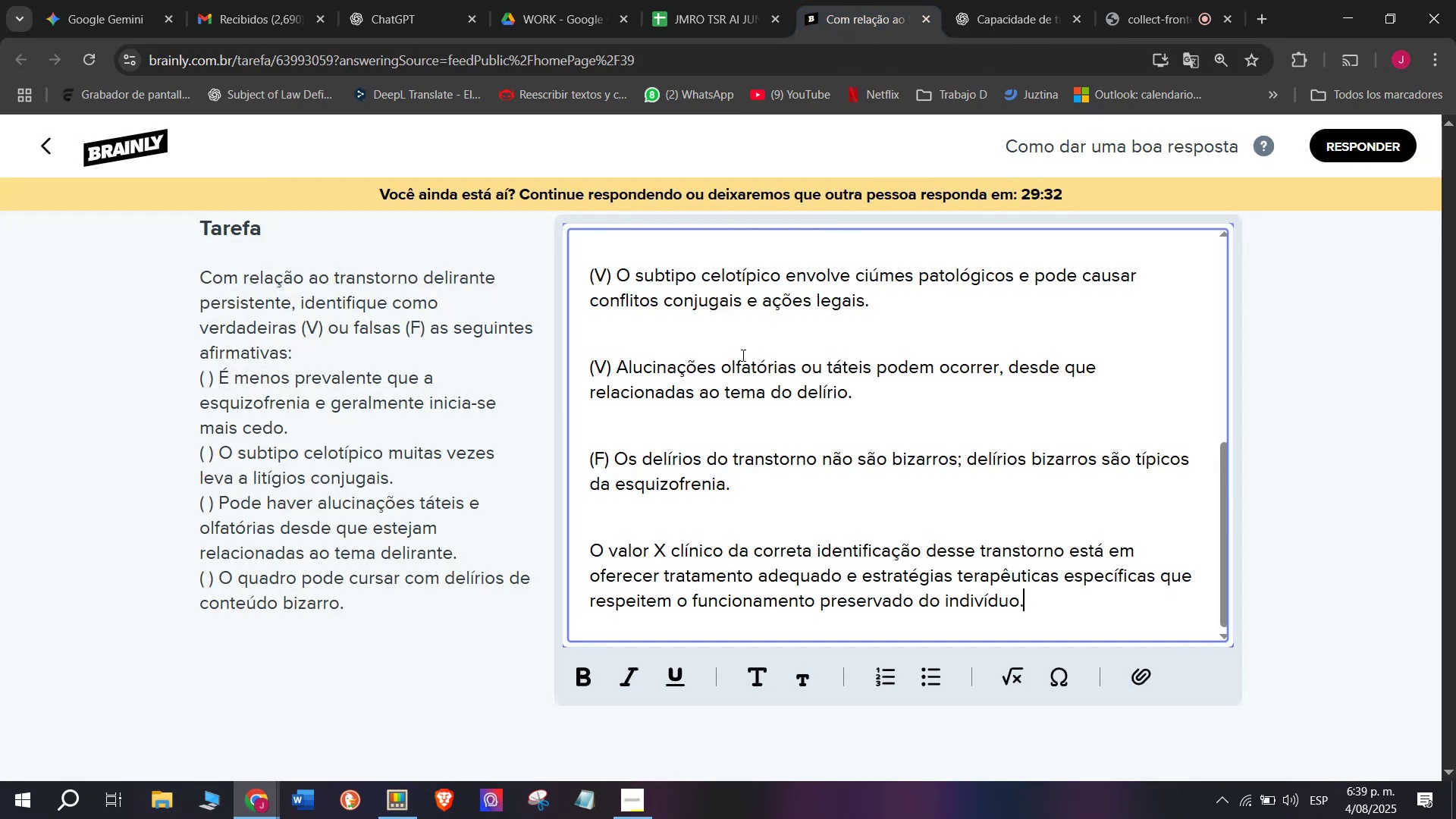 
key(Control+ControlLeft)
 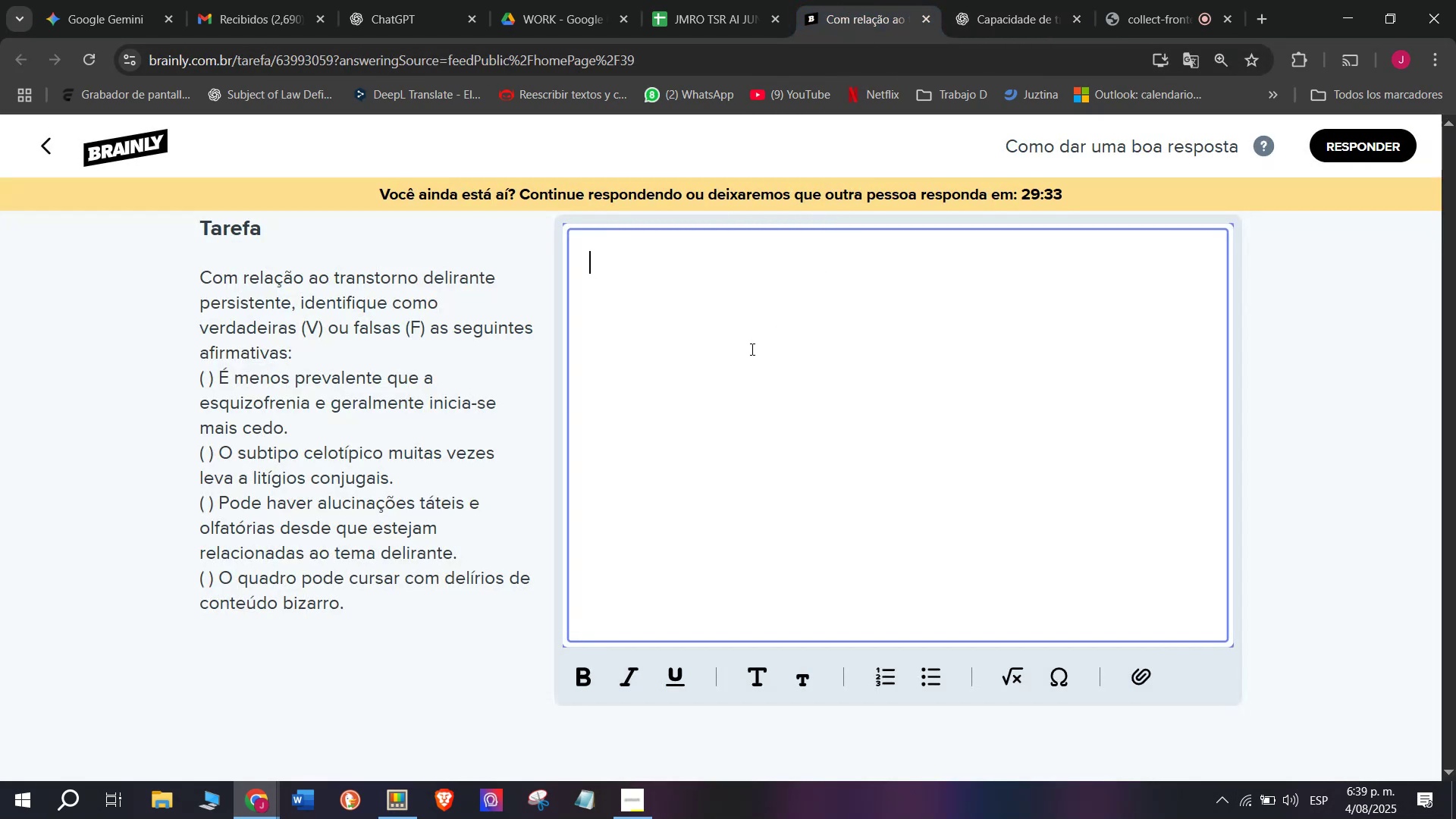 
key(Control+V)
 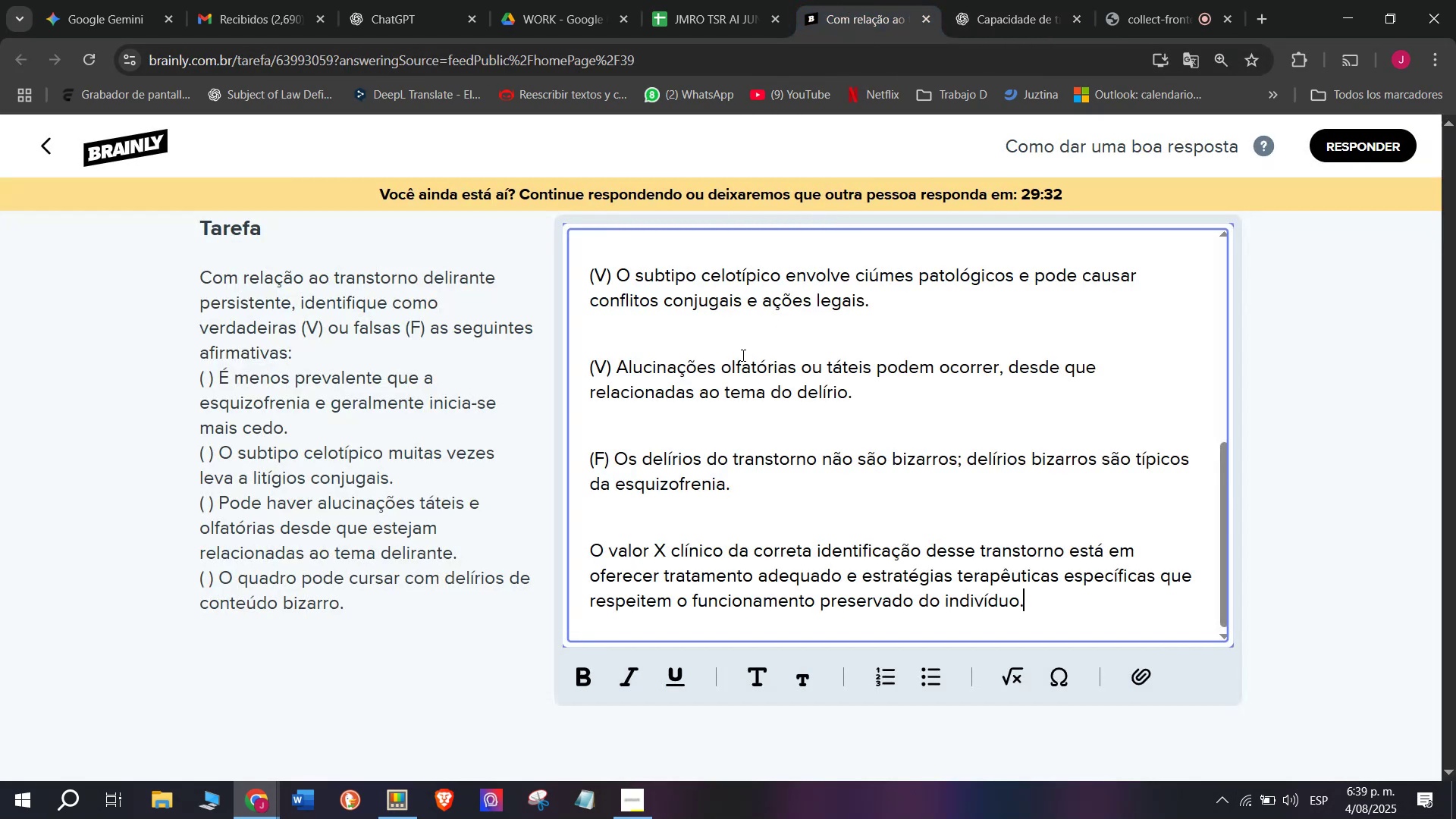 
scroll: coordinate [764, 370], scroll_direction: up, amount: 3.0
 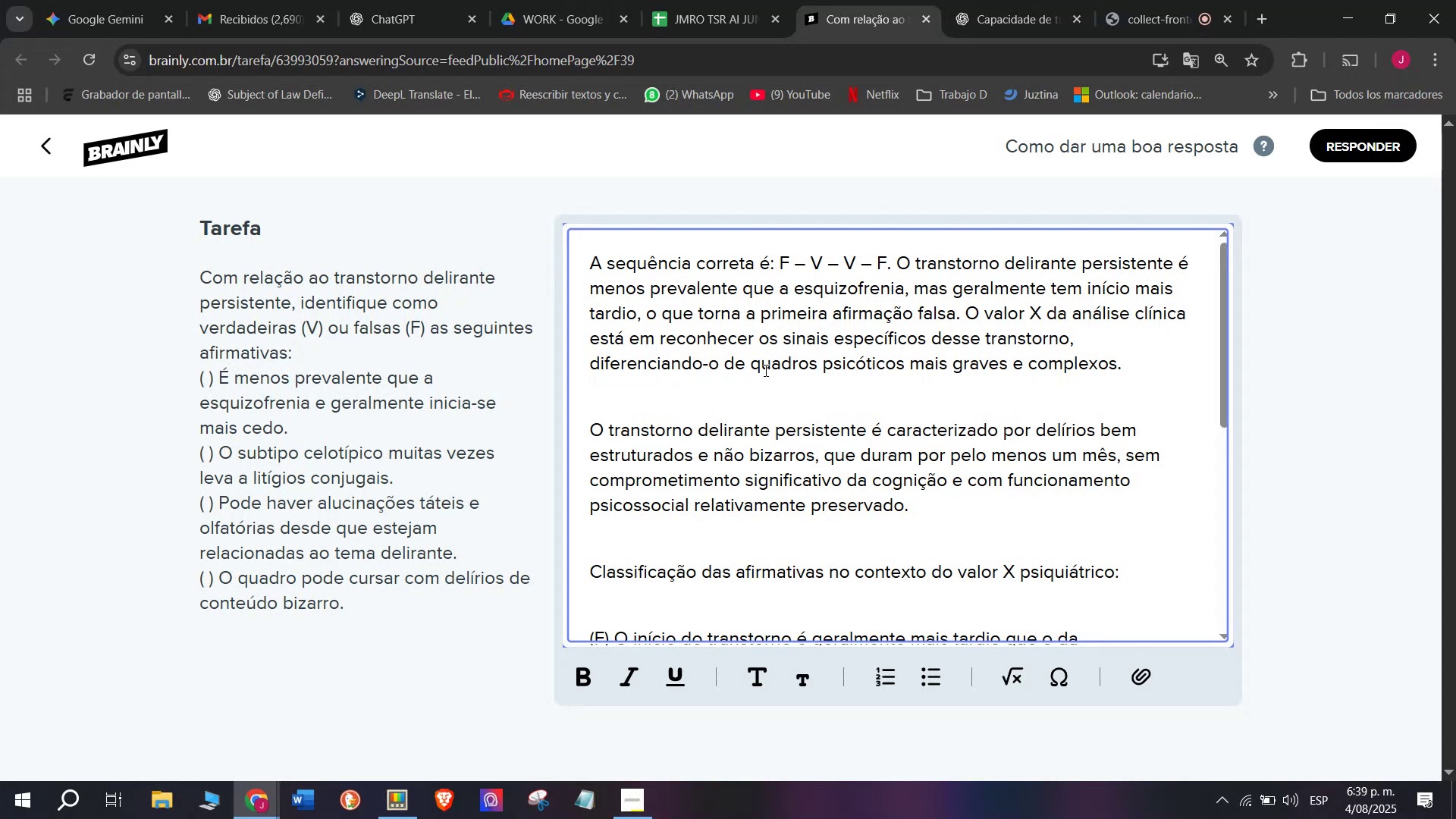 
key(Shift+ShiftLeft)
 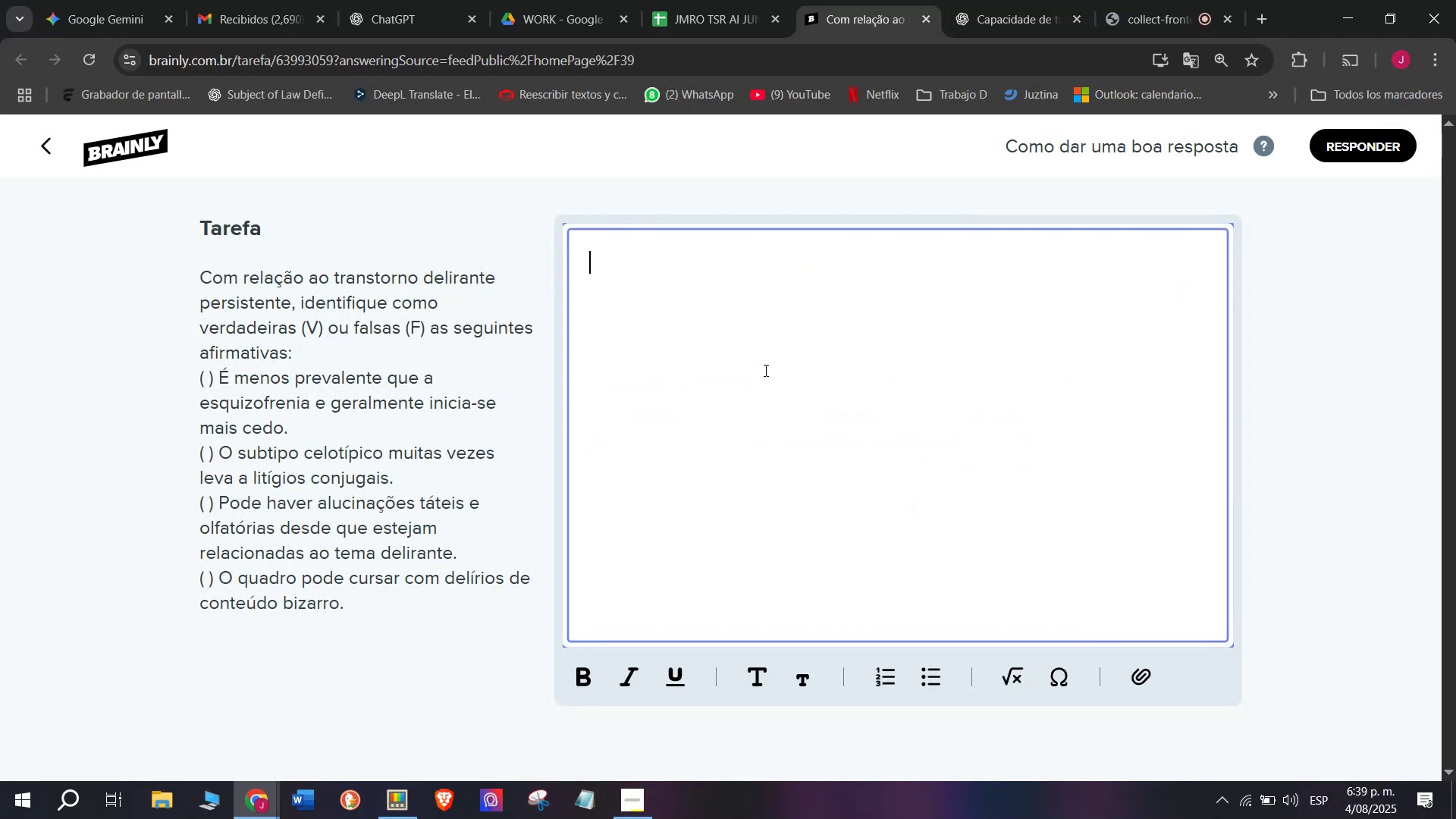 
key(Control+Shift+ControlLeft)
 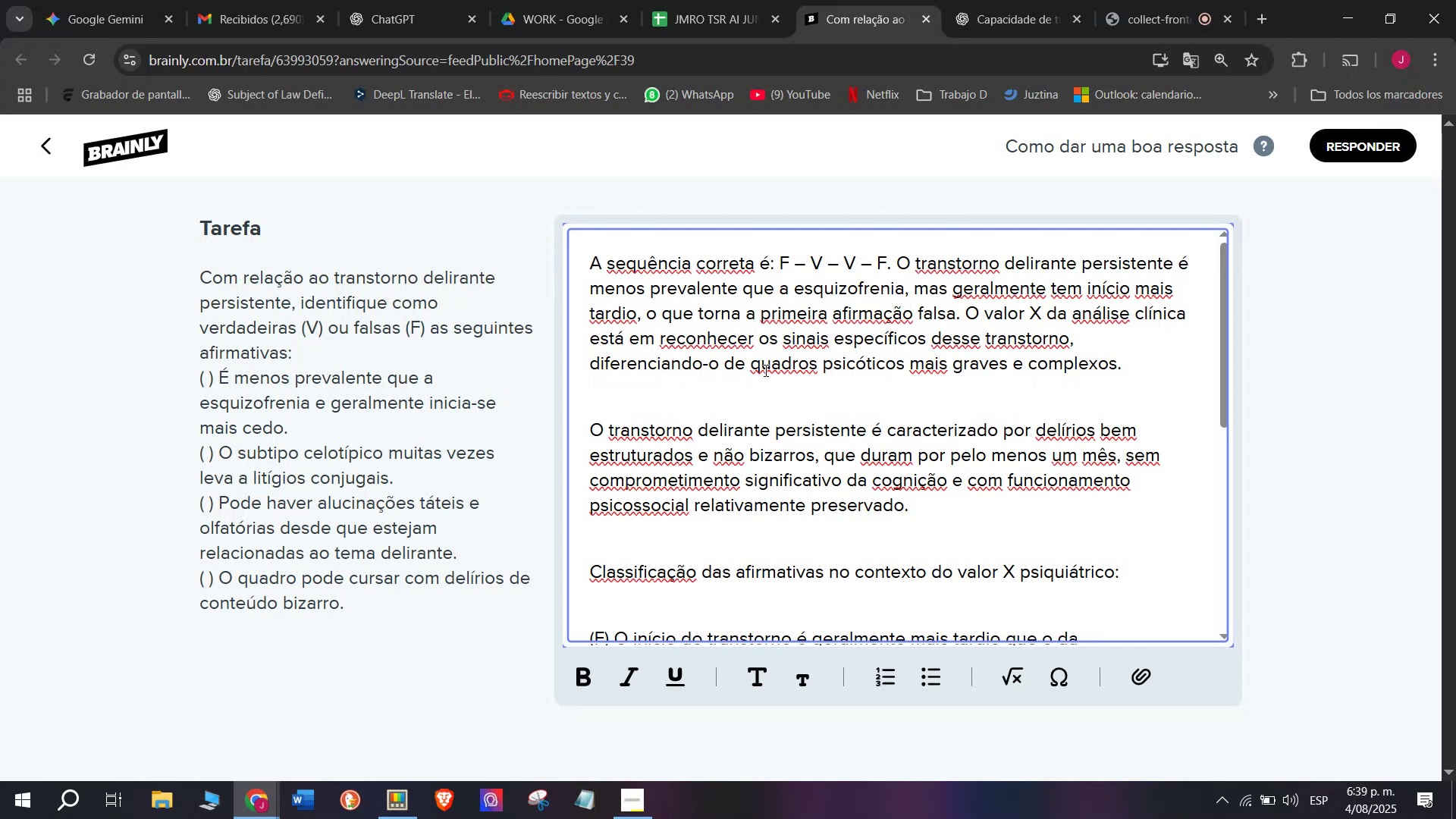 
key(Control+Shift+Z)
 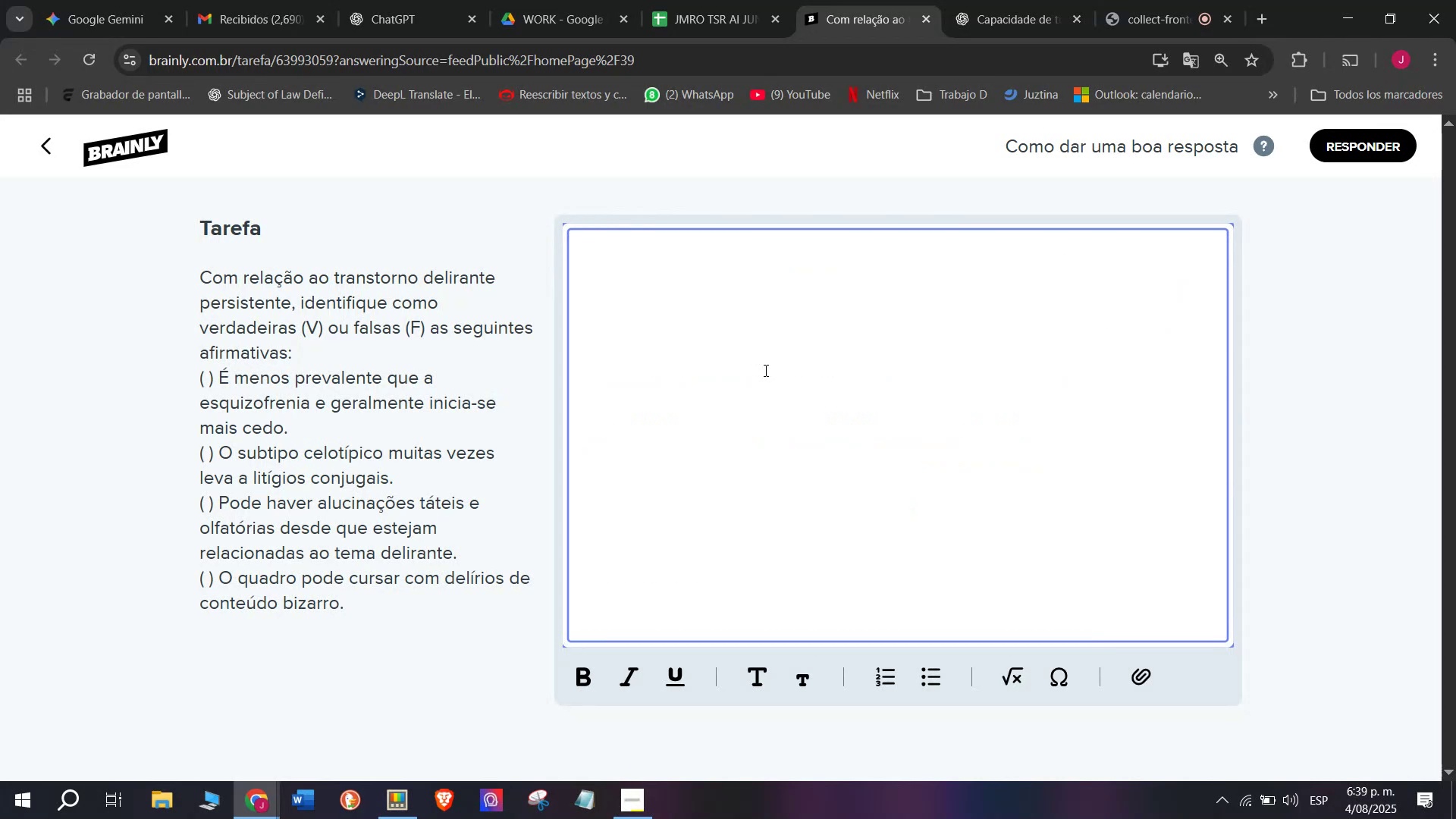 
key(Control+ControlLeft)
 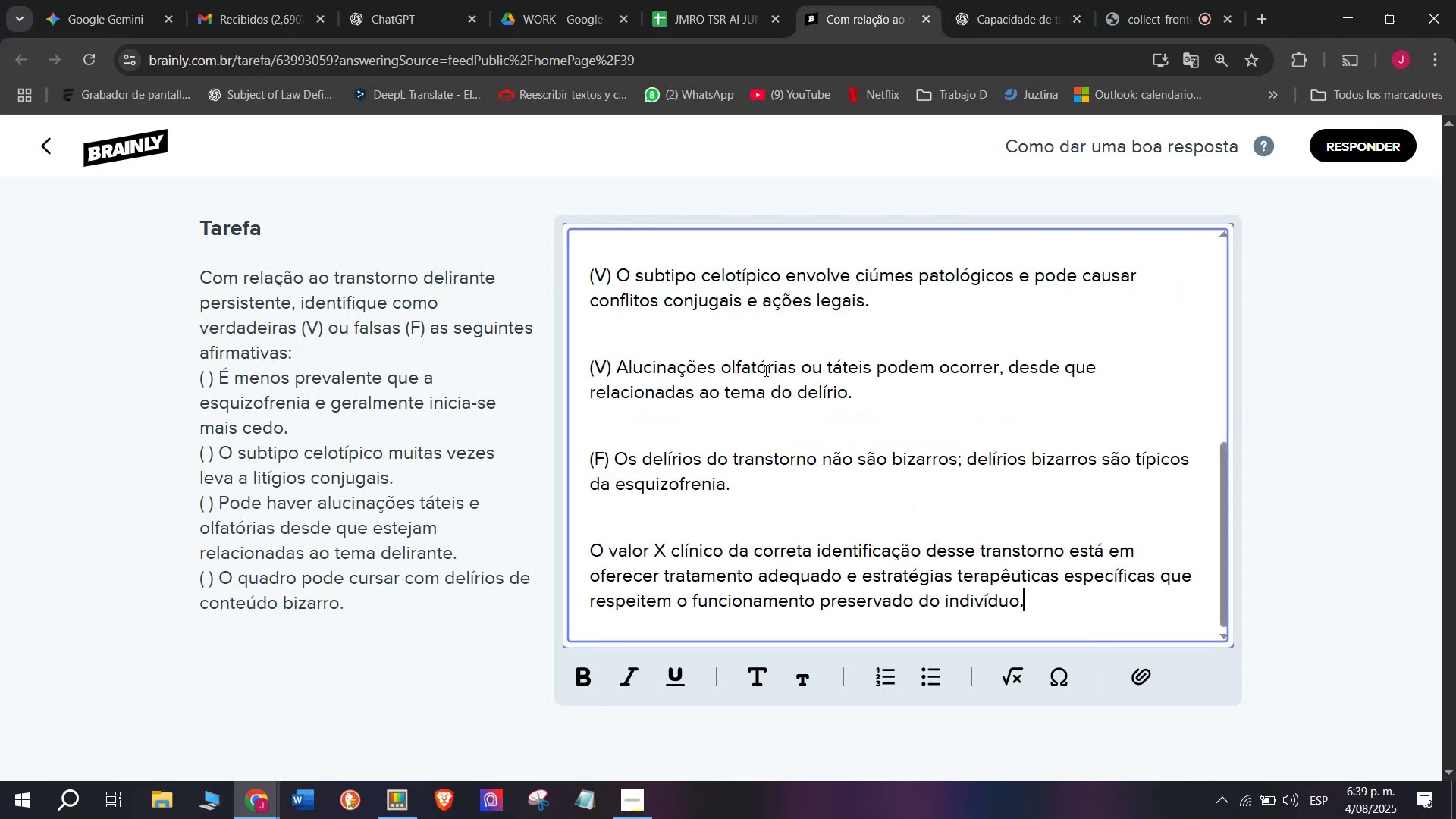 
key(Z)
 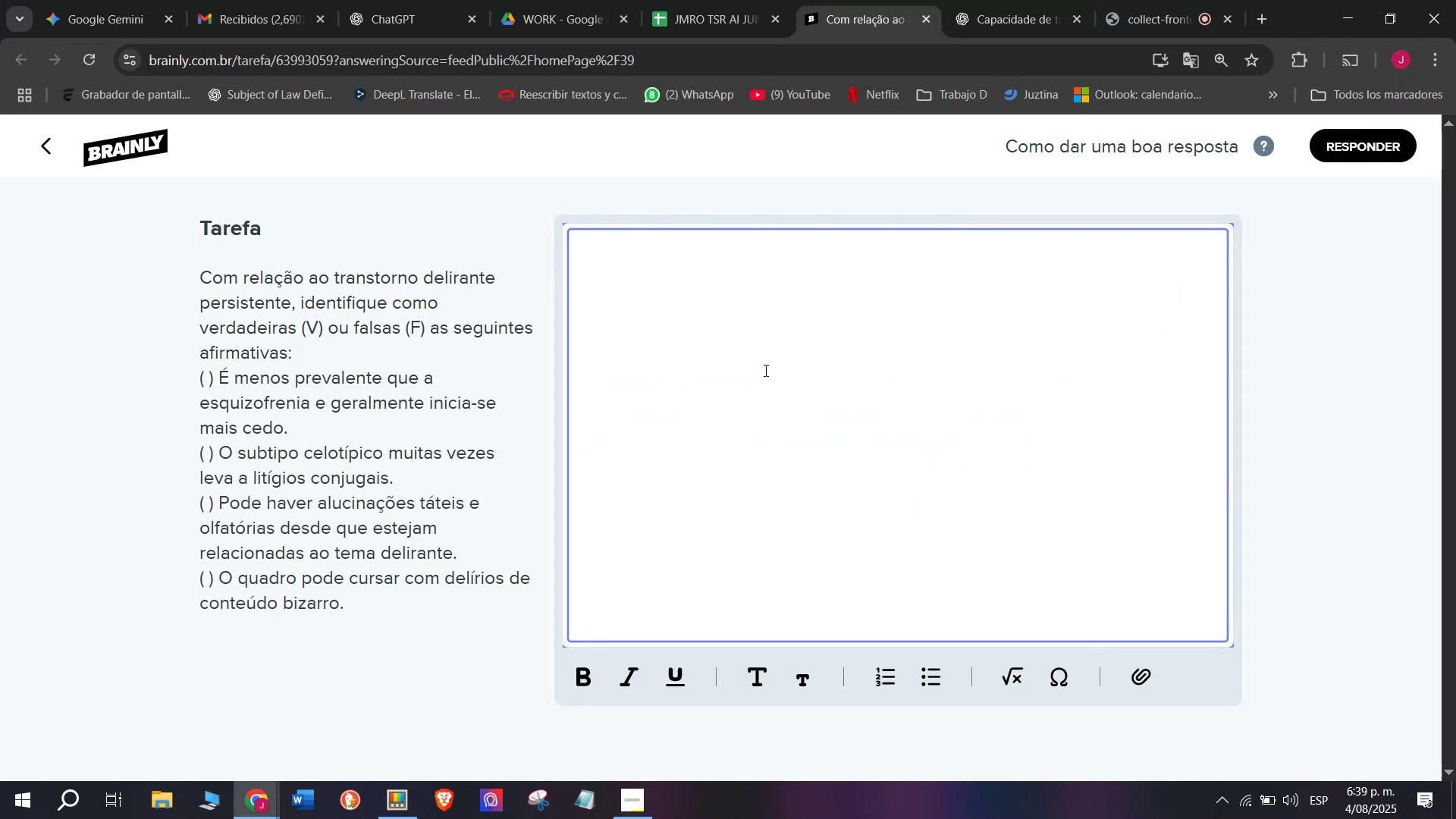 
key(Control+V)
 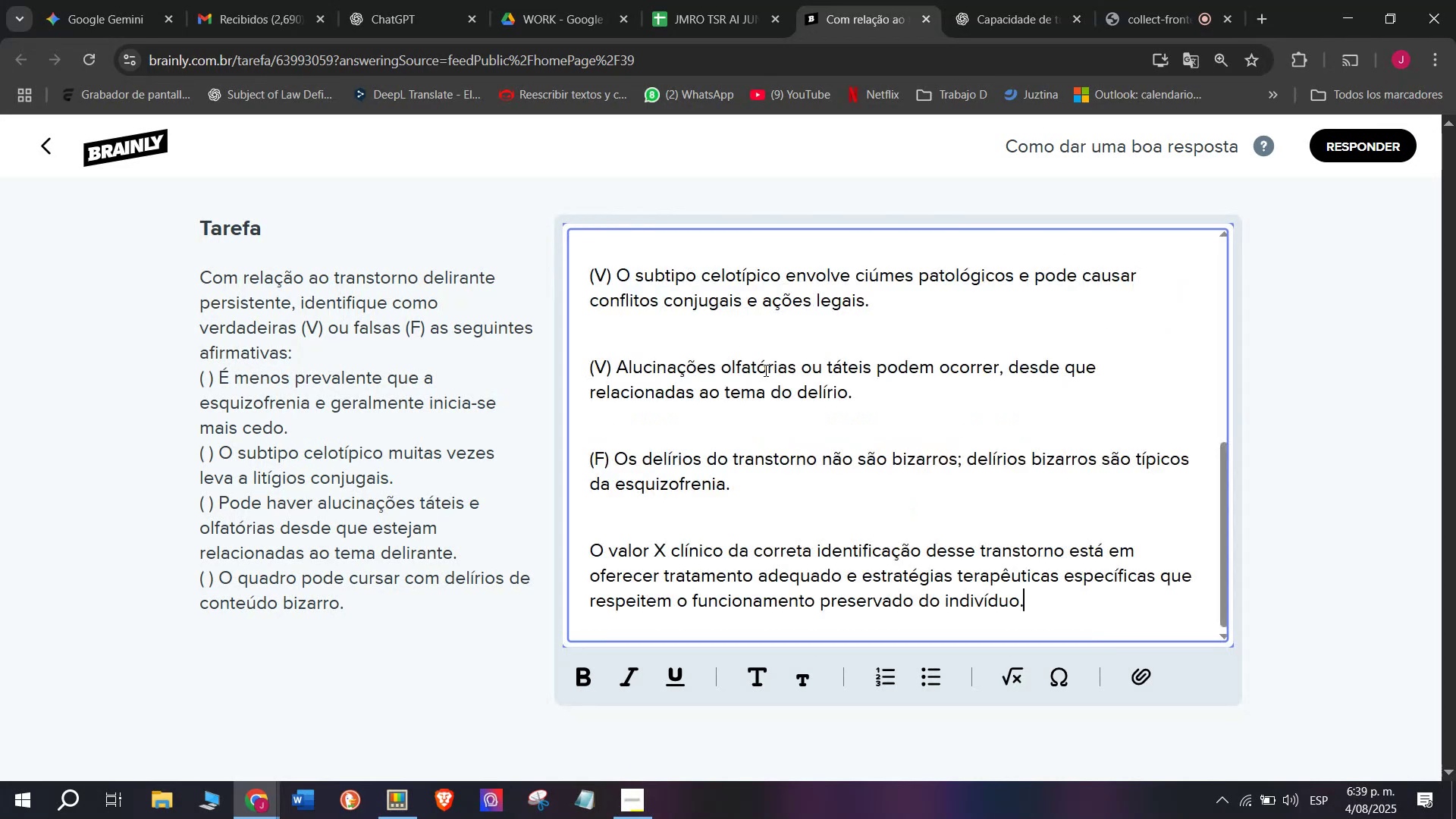 
scroll: coordinate [768, 366], scroll_direction: up, amount: 4.0
 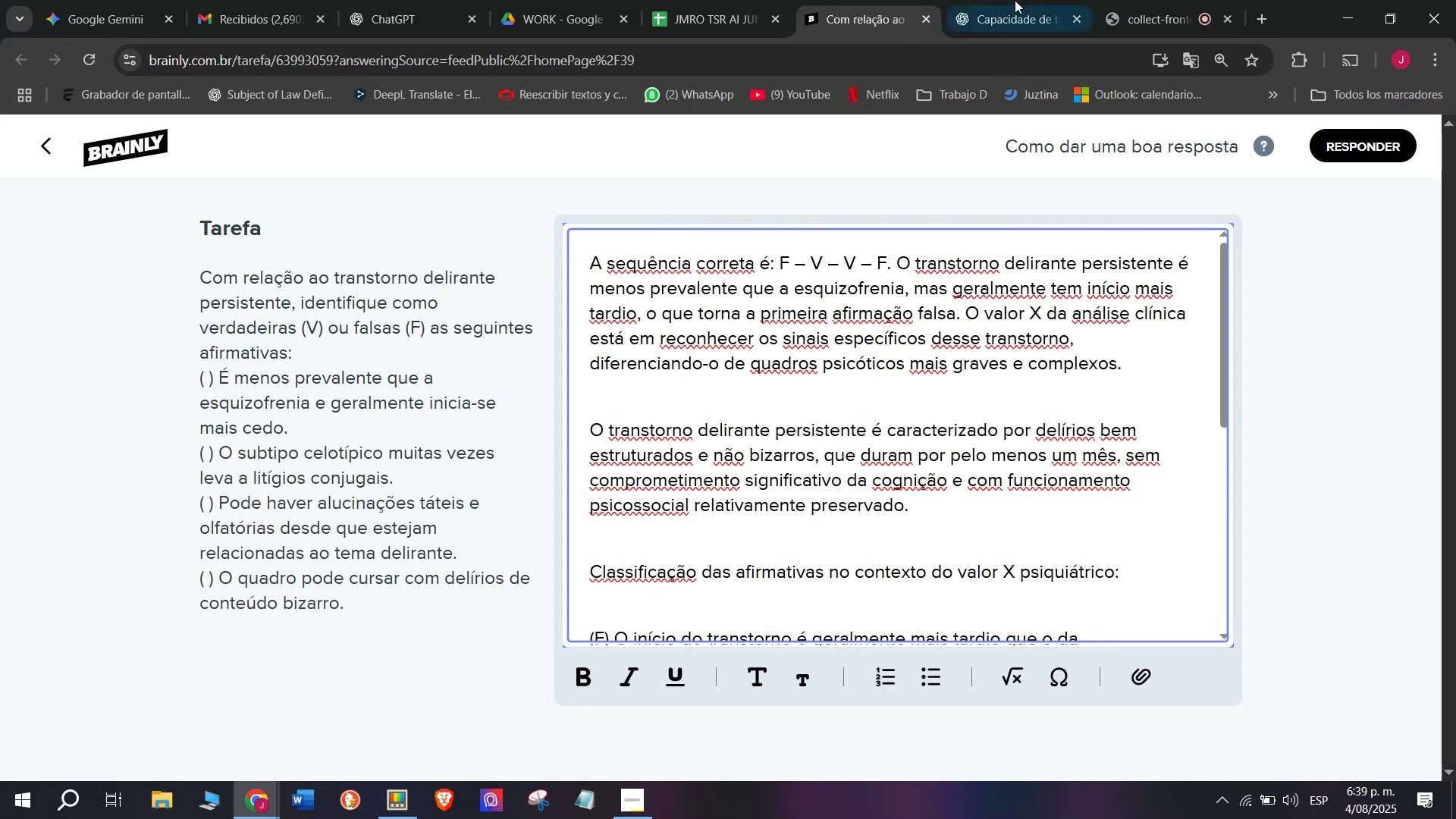 
left_click([1023, 0])
 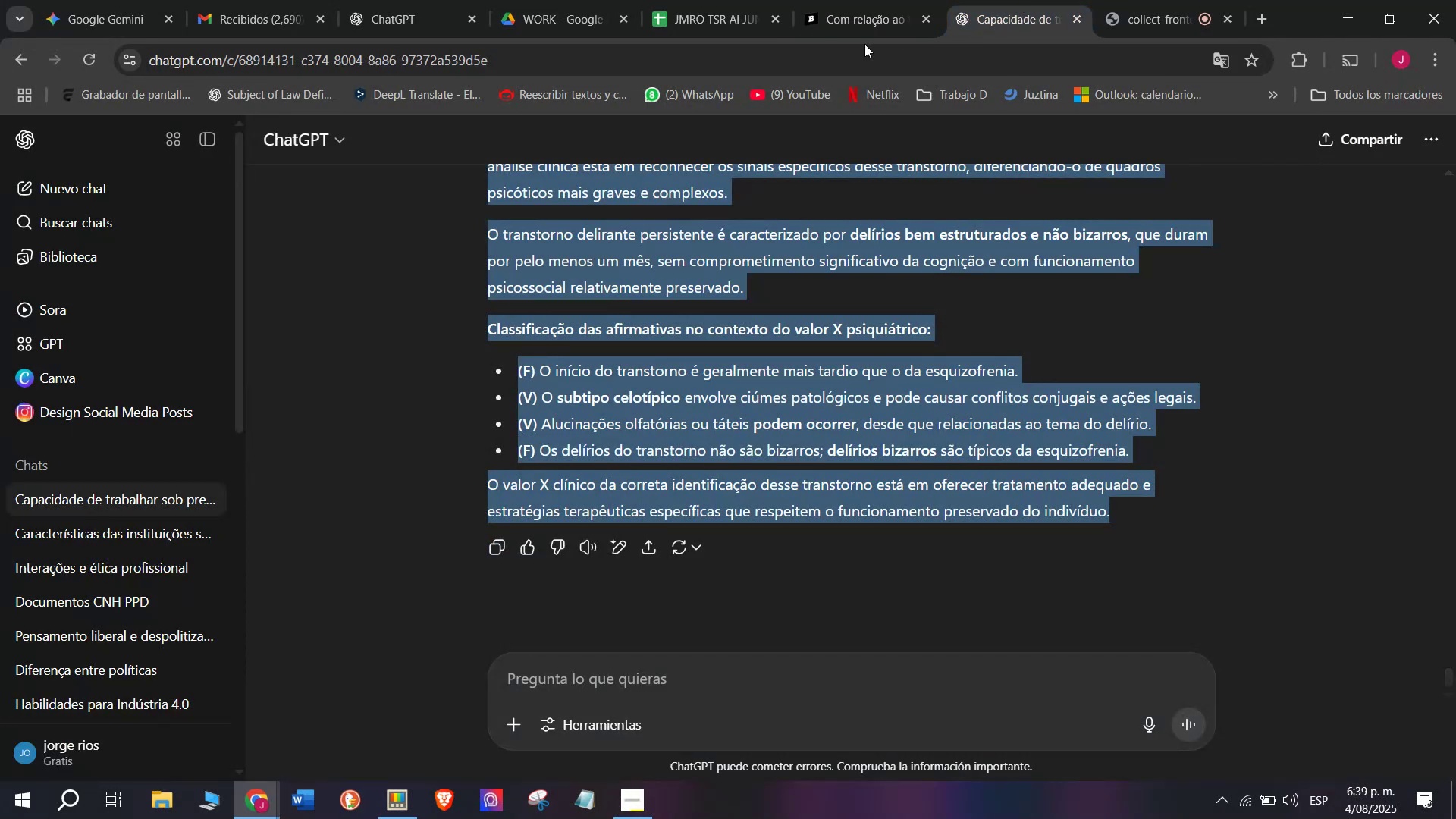 
left_click([836, 0])
 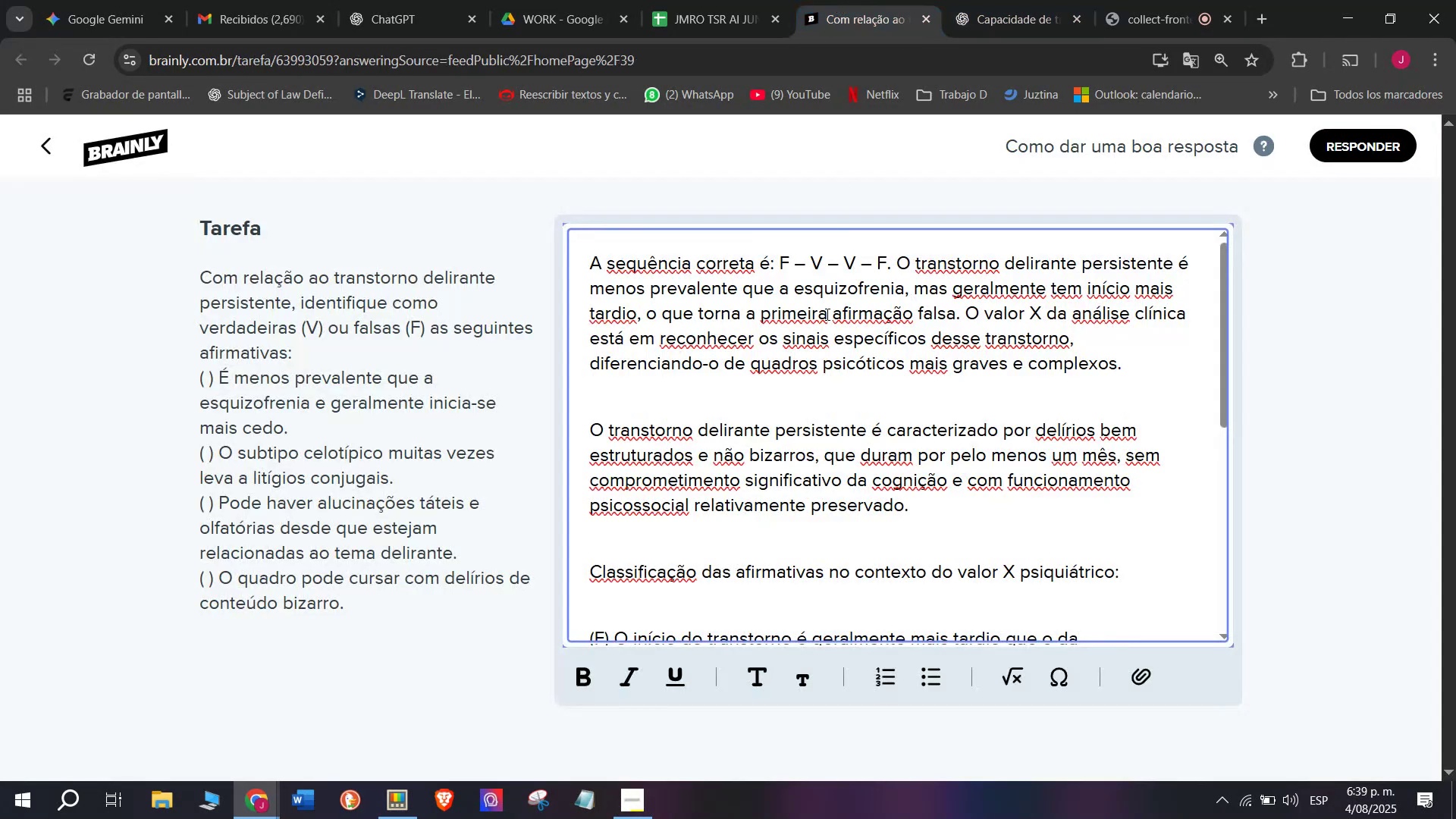 
scroll: coordinate [832, 337], scroll_direction: up, amount: 3.0
 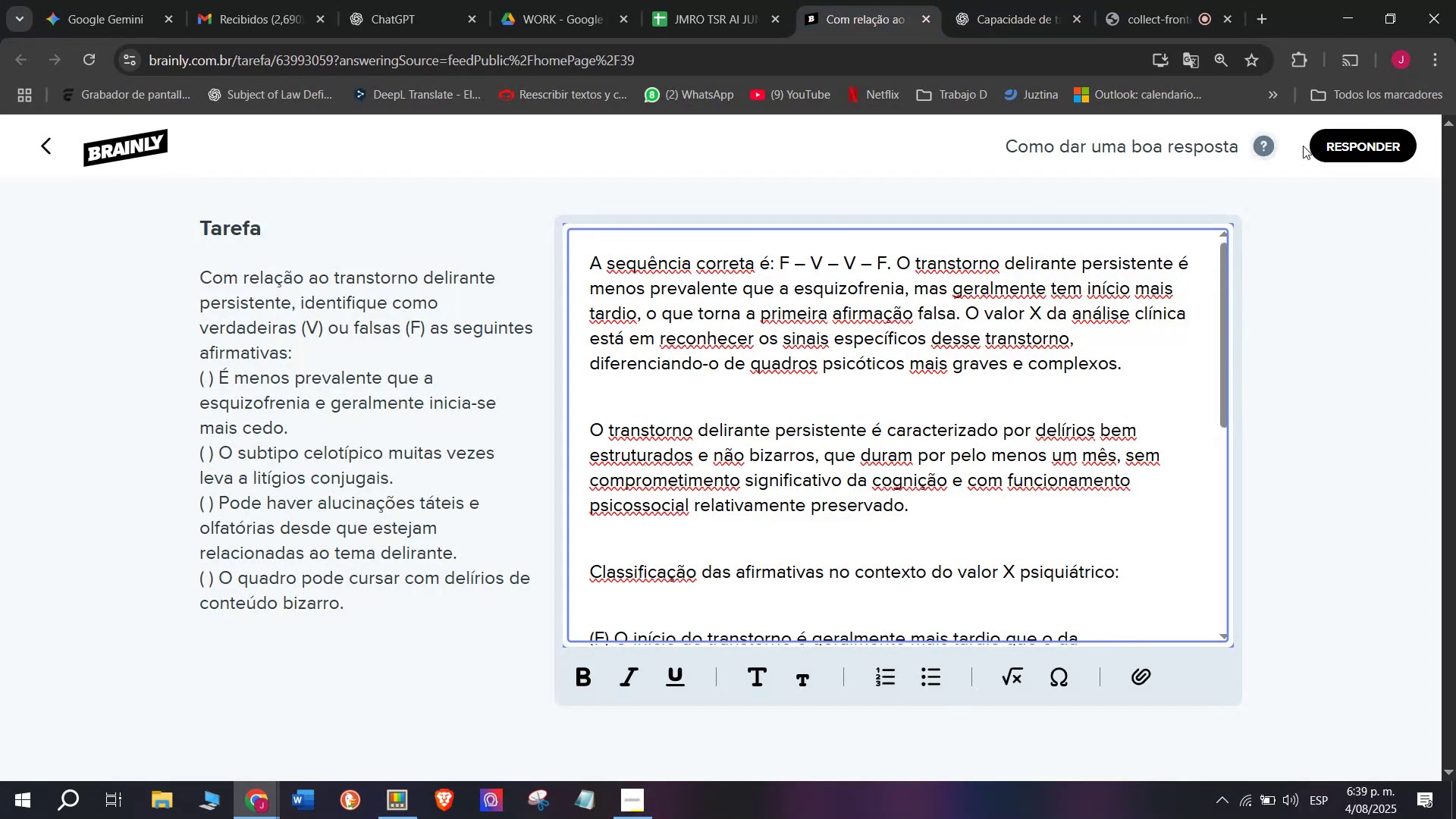 
left_click([1356, 156])
 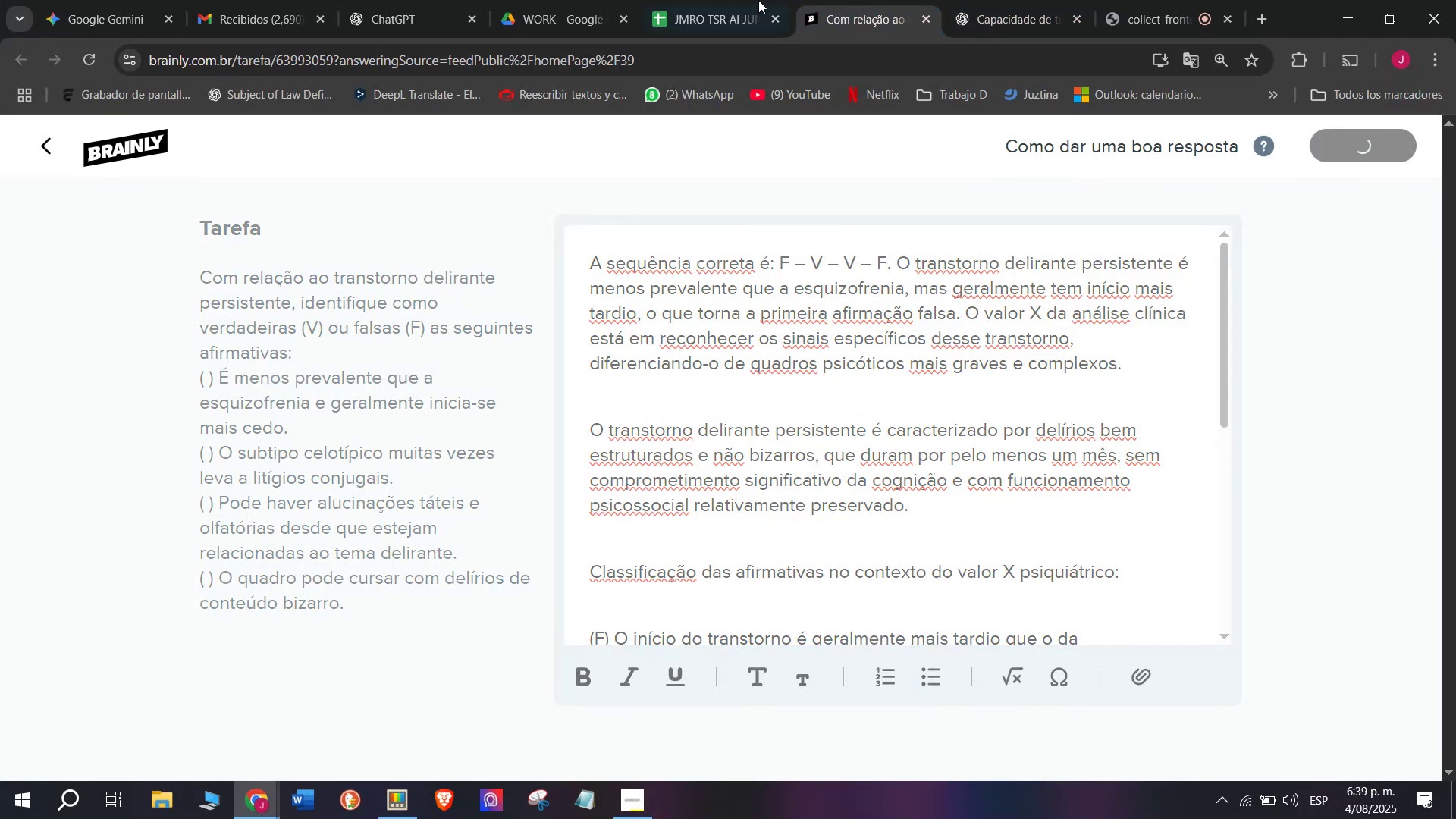 
left_click([750, 0])
 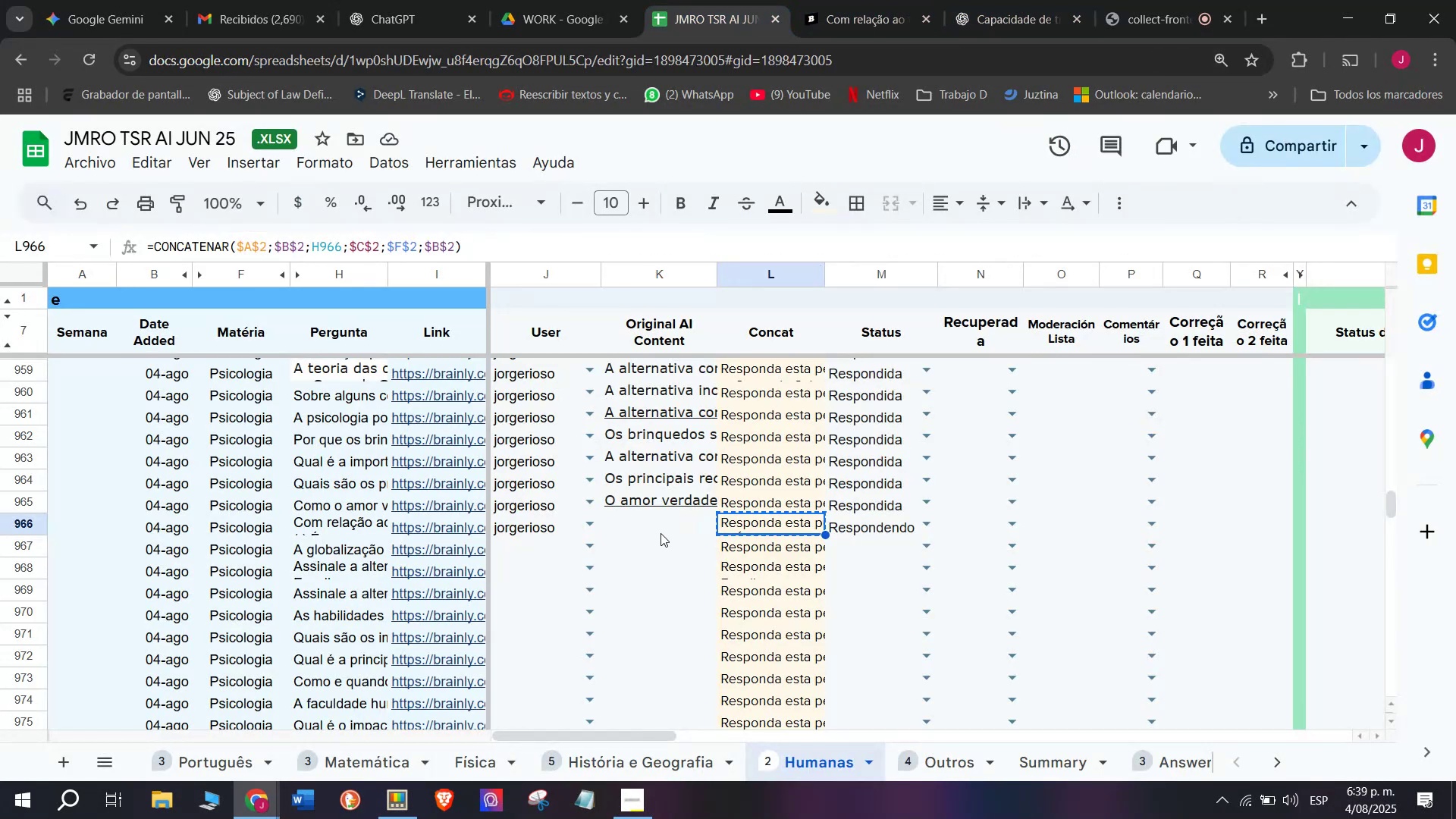 
double_click([661, 531])
 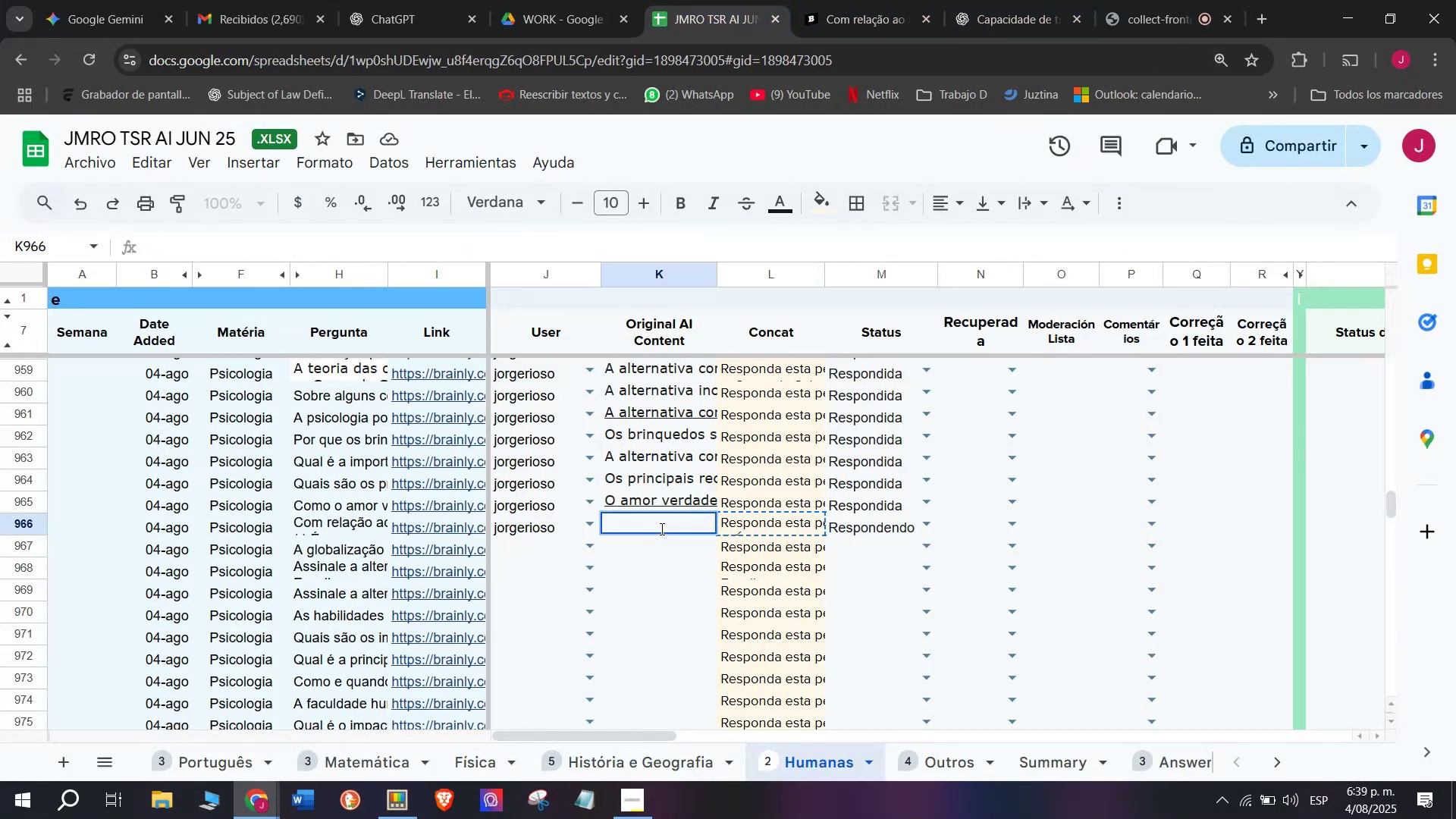 
key(Control+ControlLeft)
 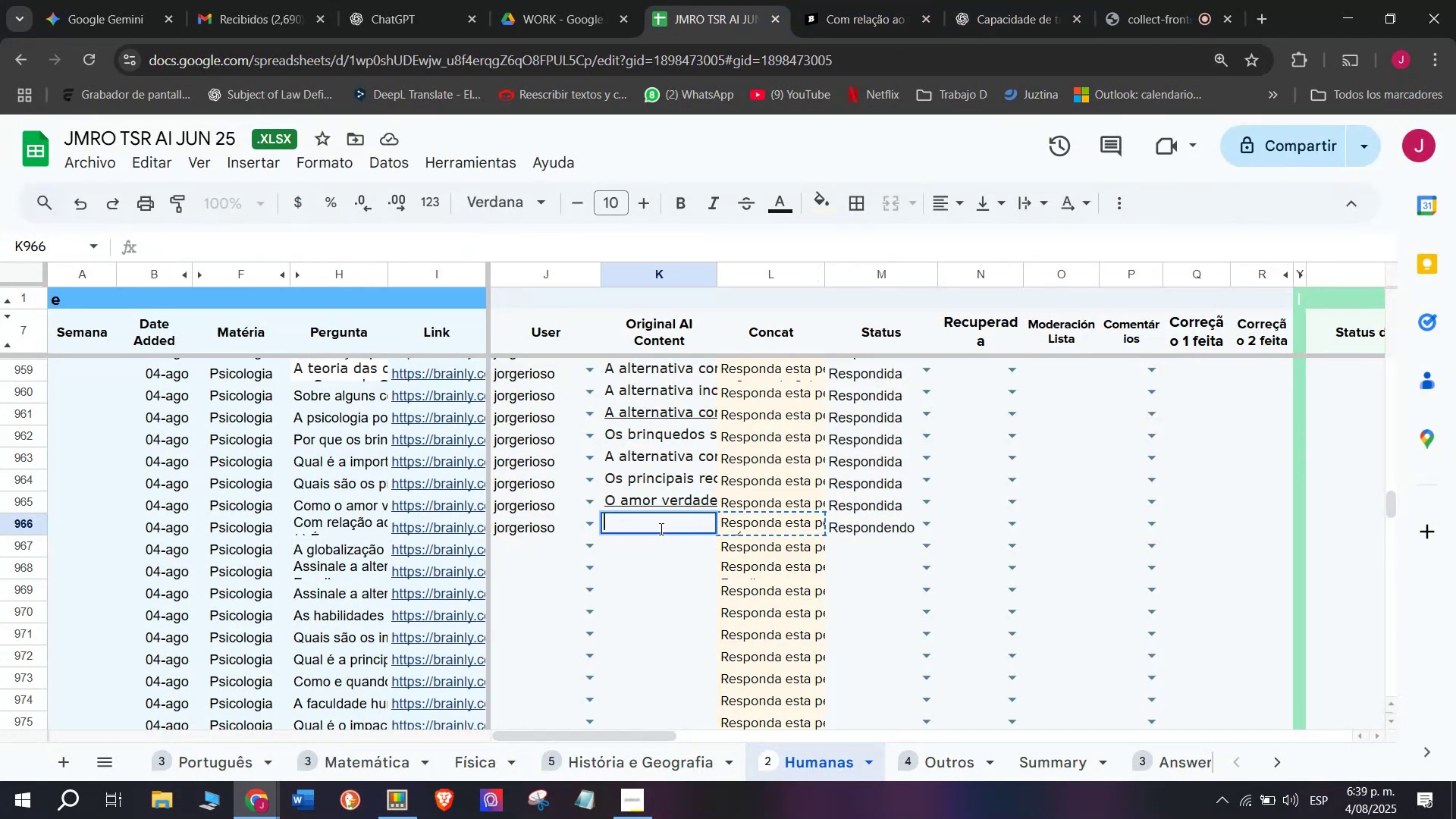 
key(Break)
 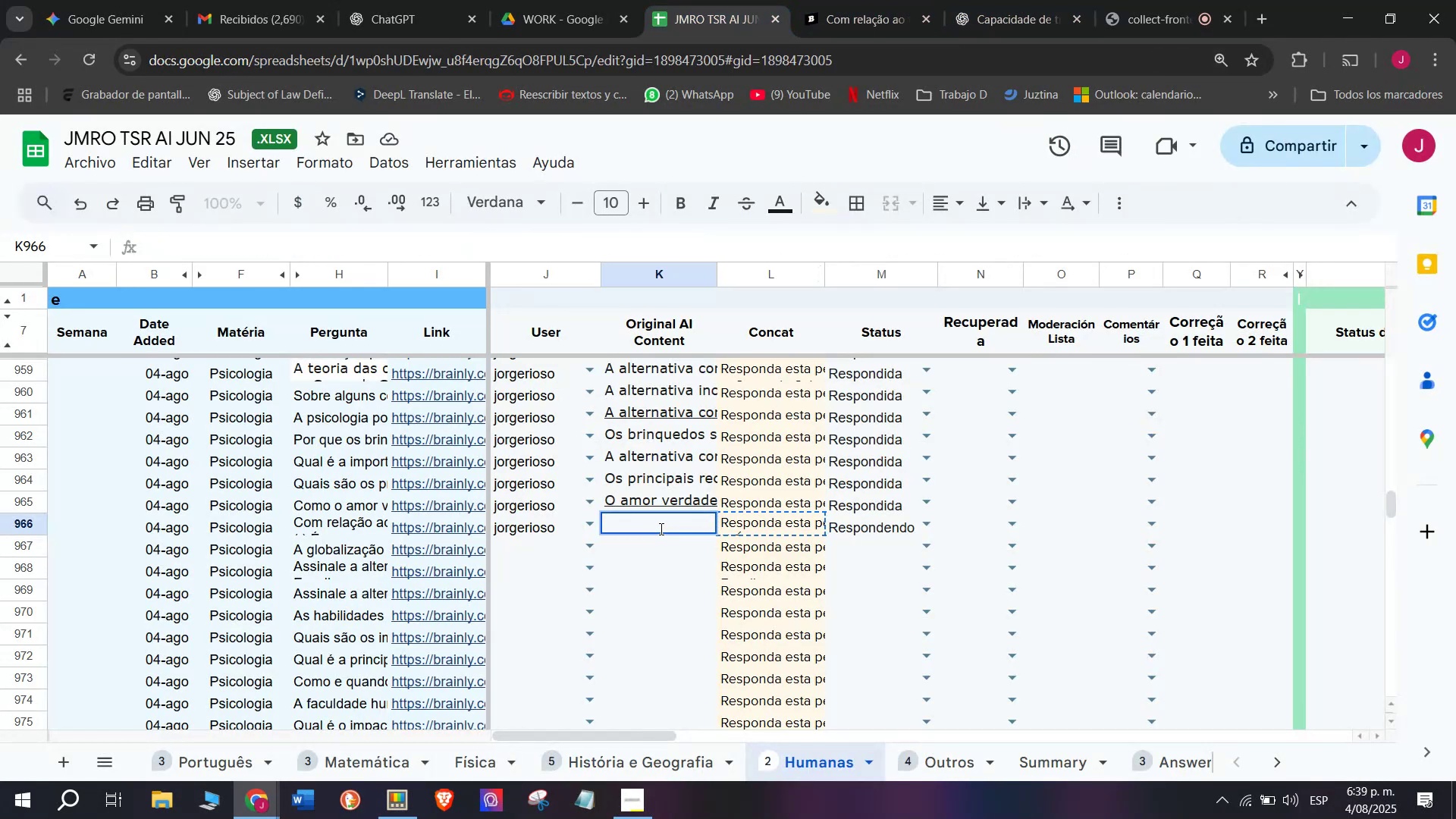 
key(Control+C)
 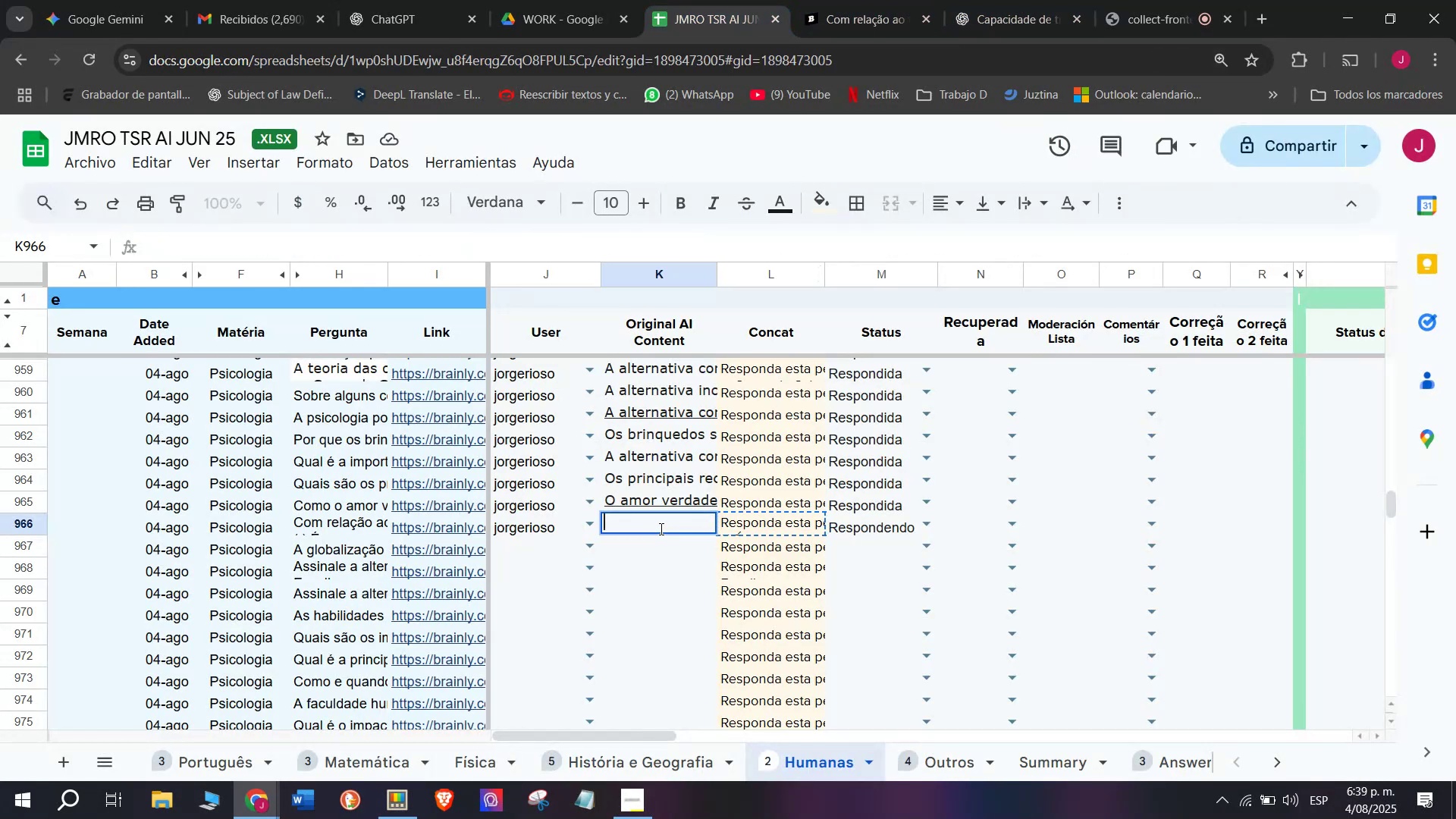 
key(Z)
 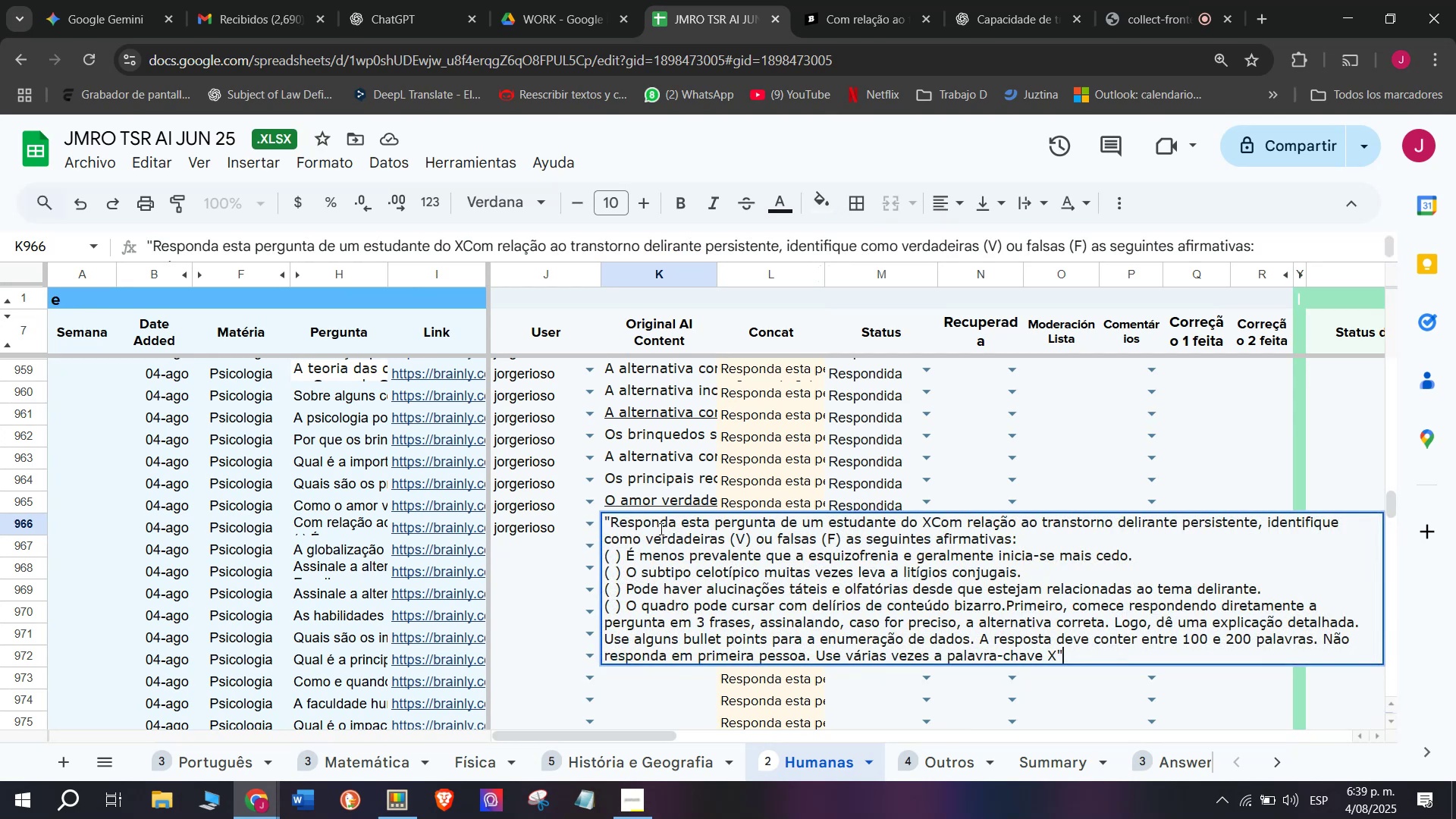 
key(Control+ControlLeft)
 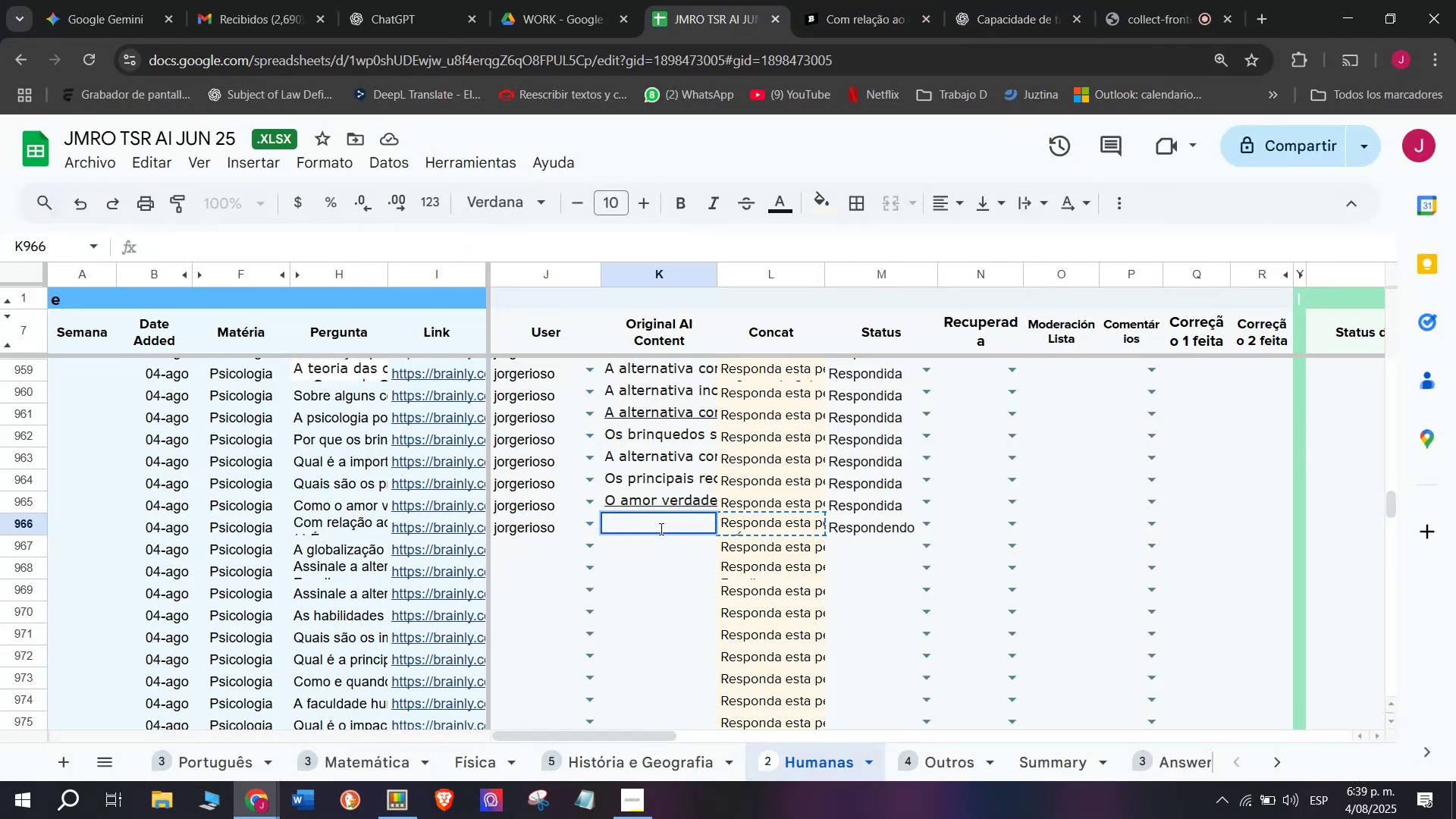 
key(Control+V)
 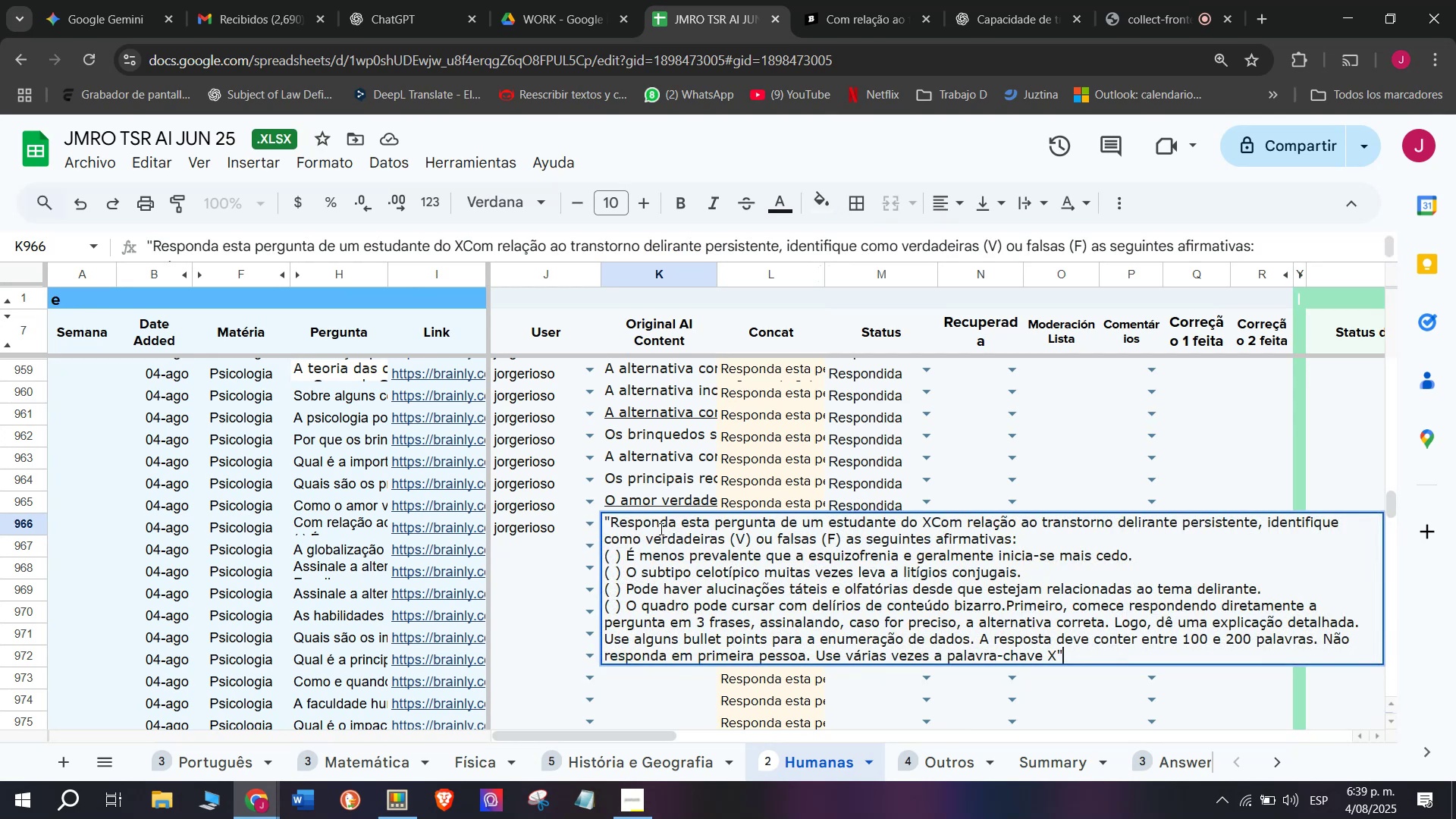 
key(Enter)
 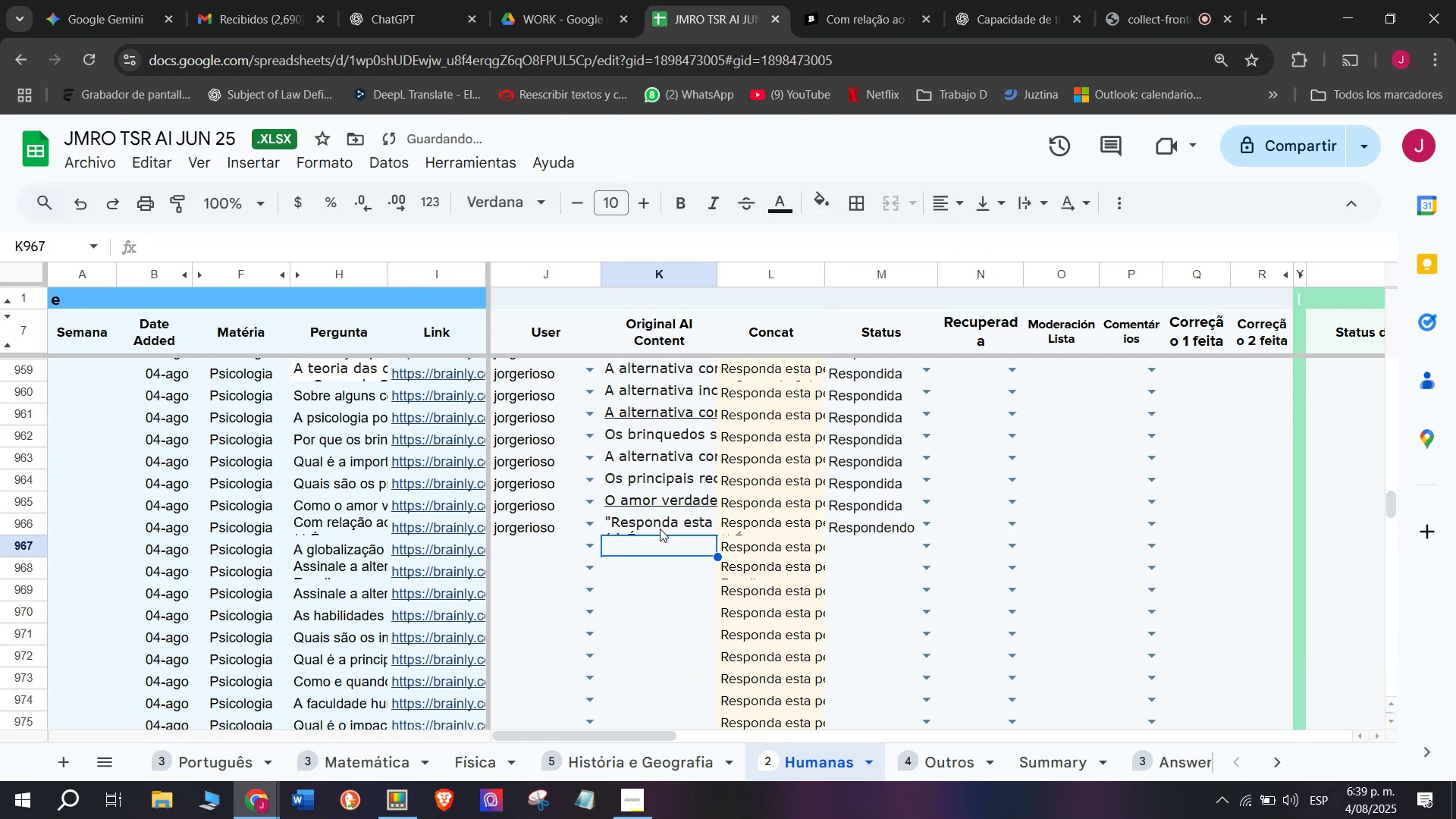 
left_click([660, 527])
 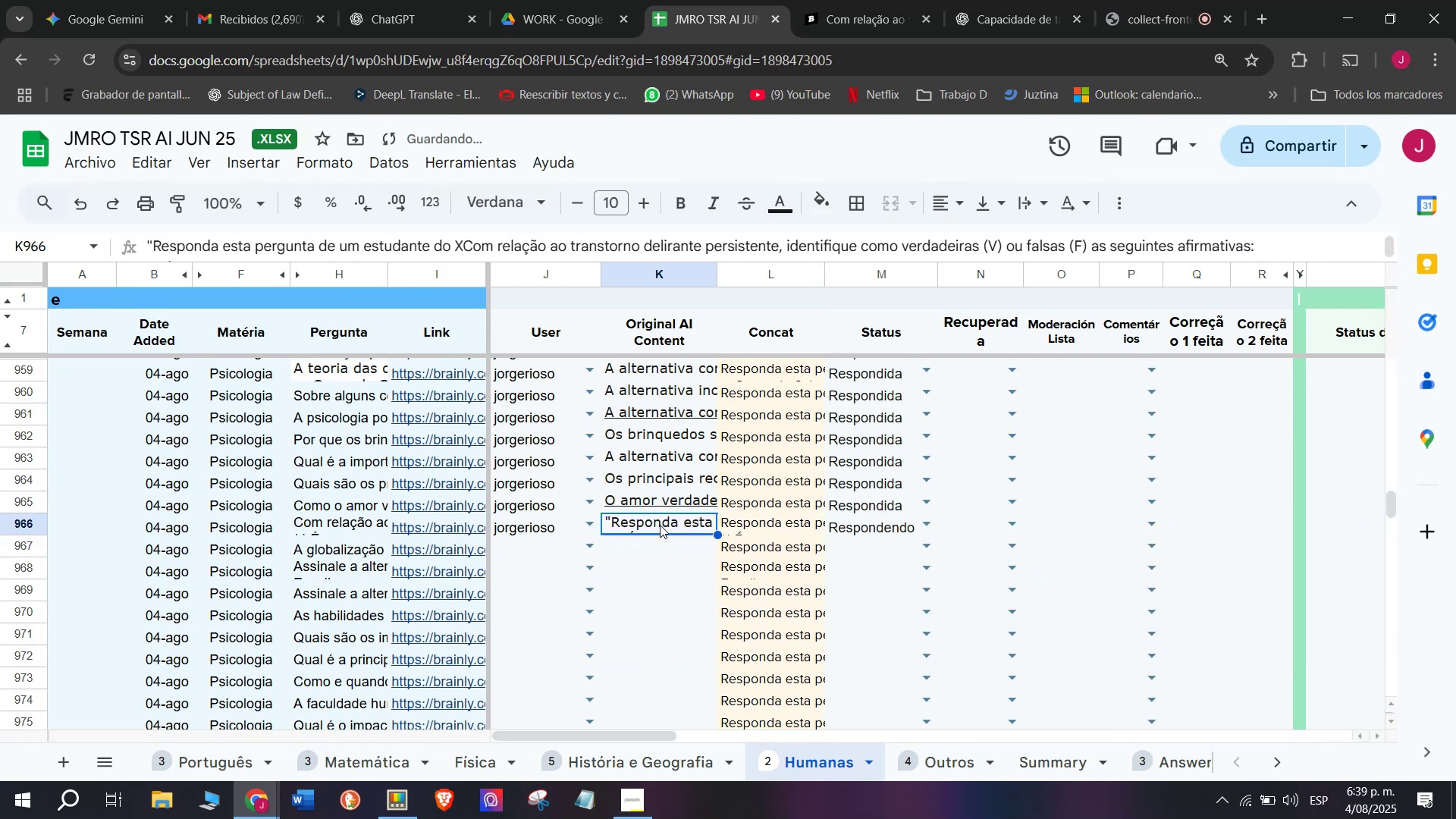 
key(Backspace)
 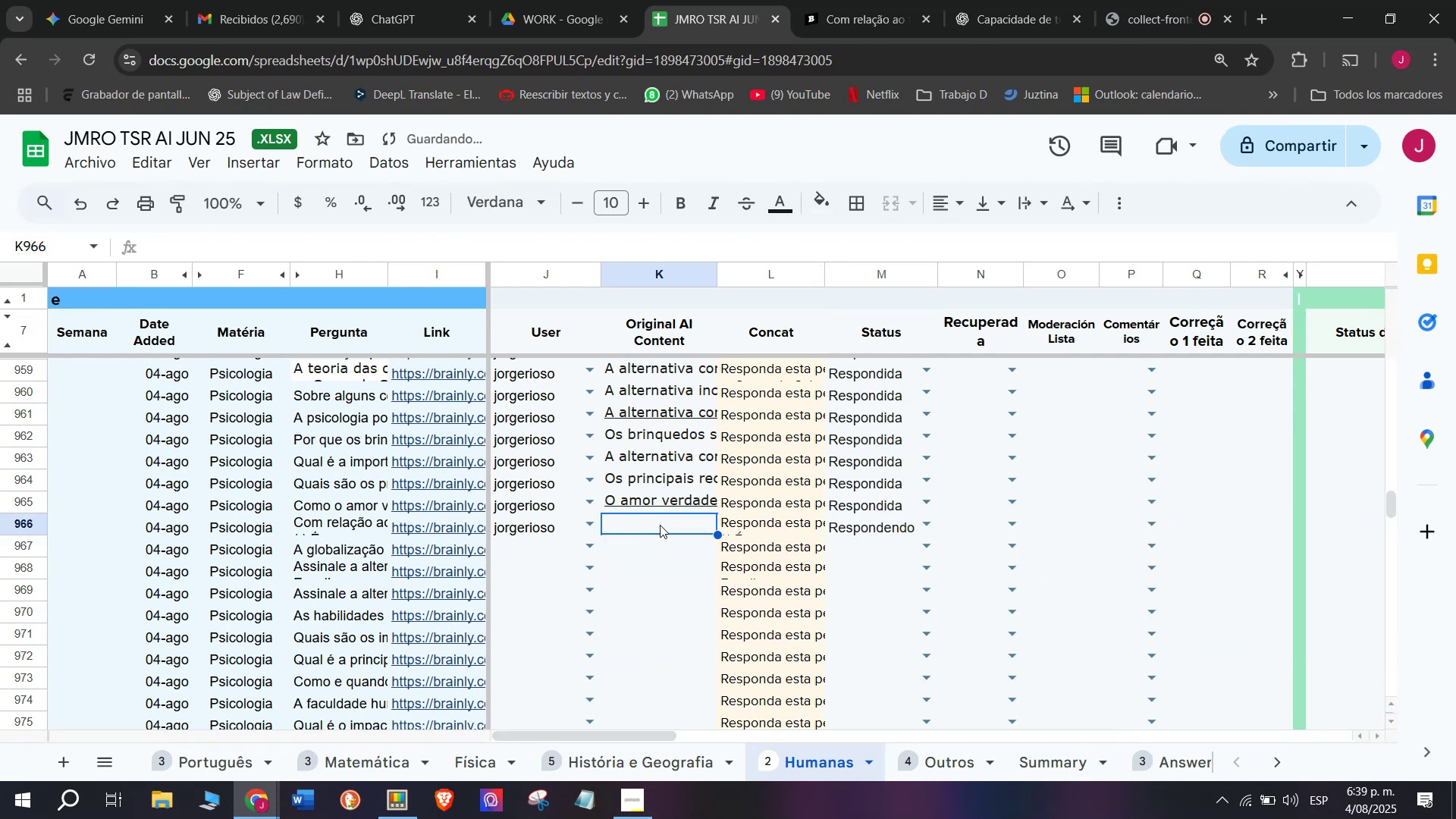 
key(Meta+MetaLeft)
 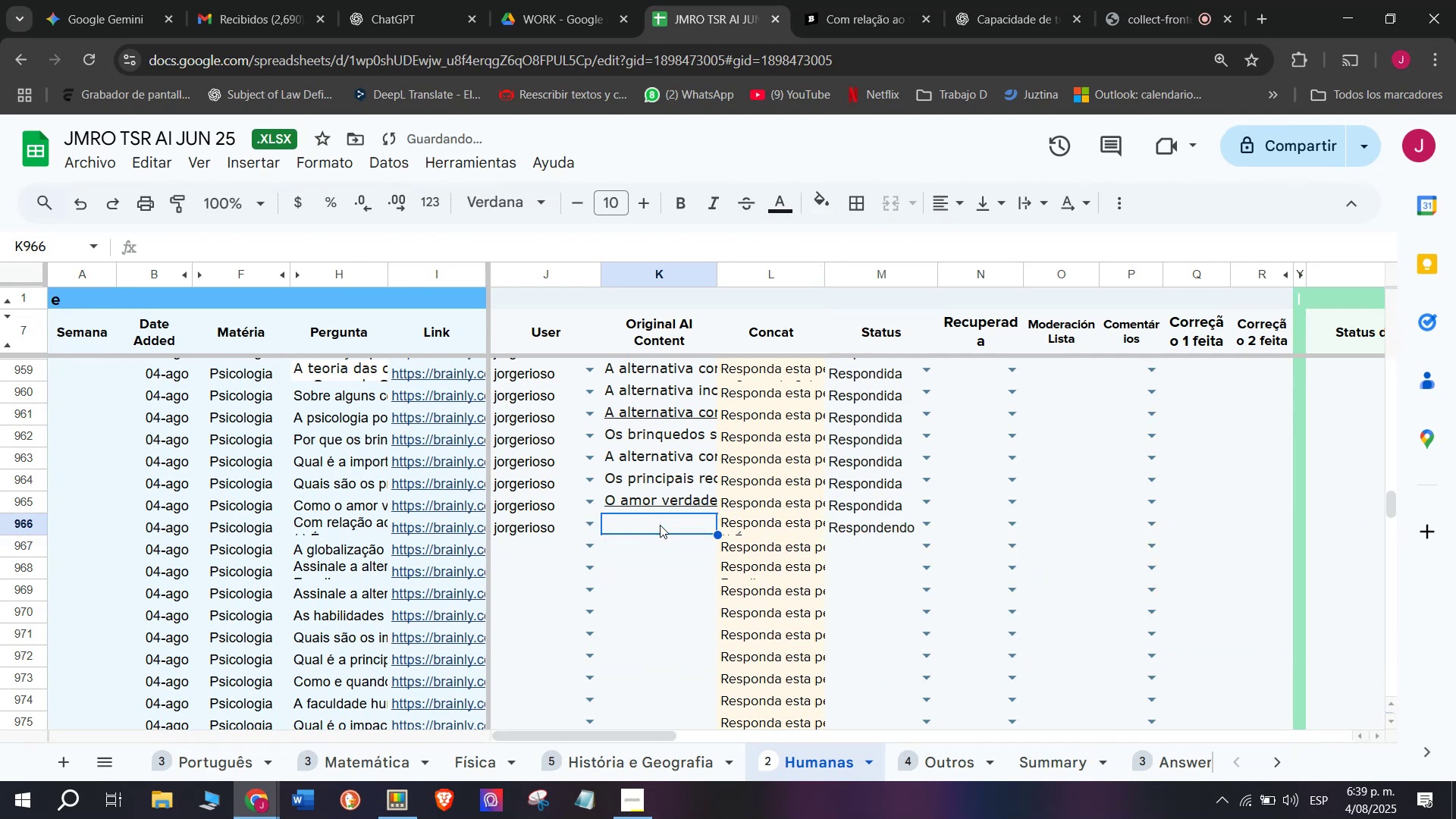 
key(C)
 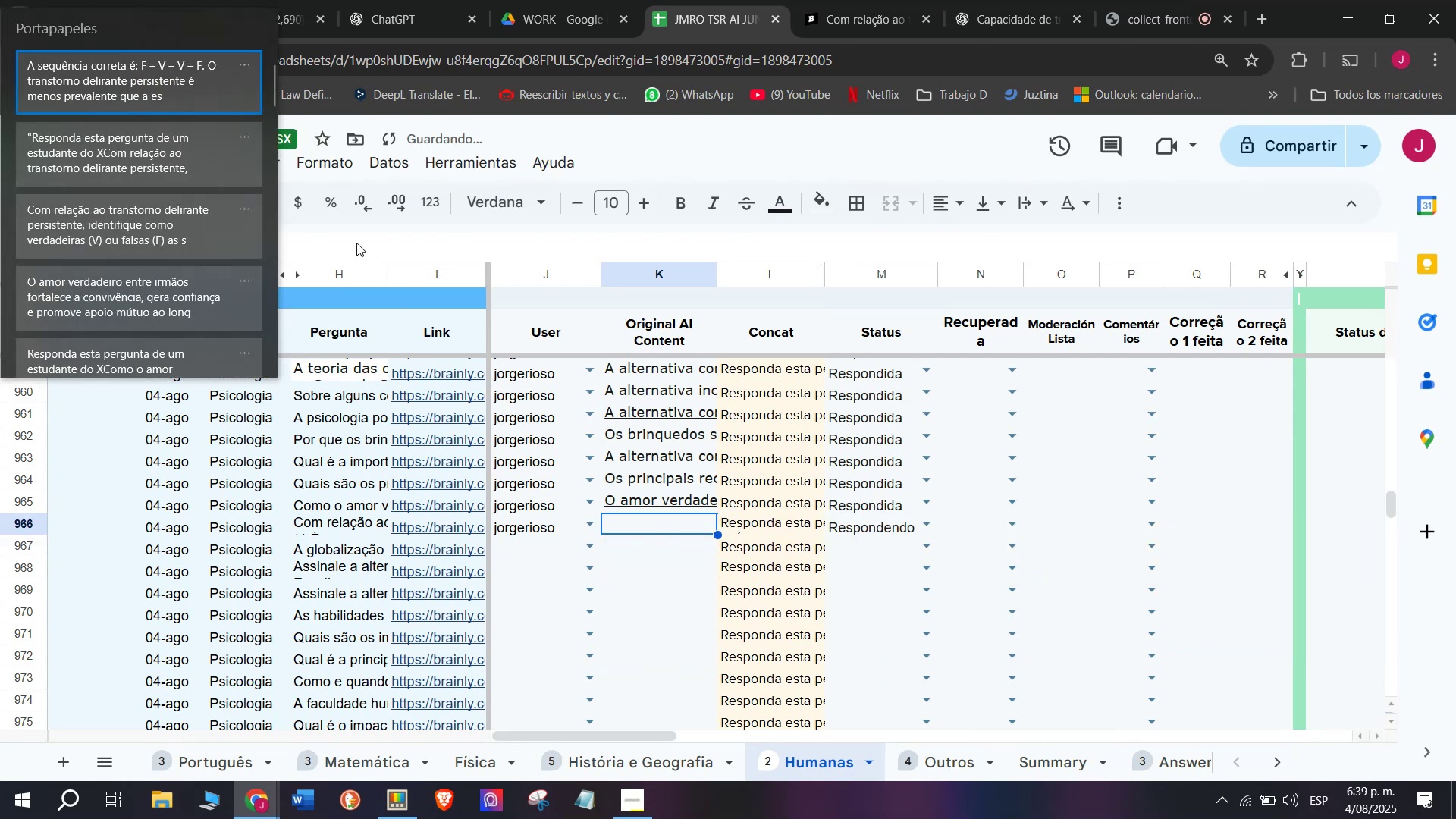 
key(Meta+V)
 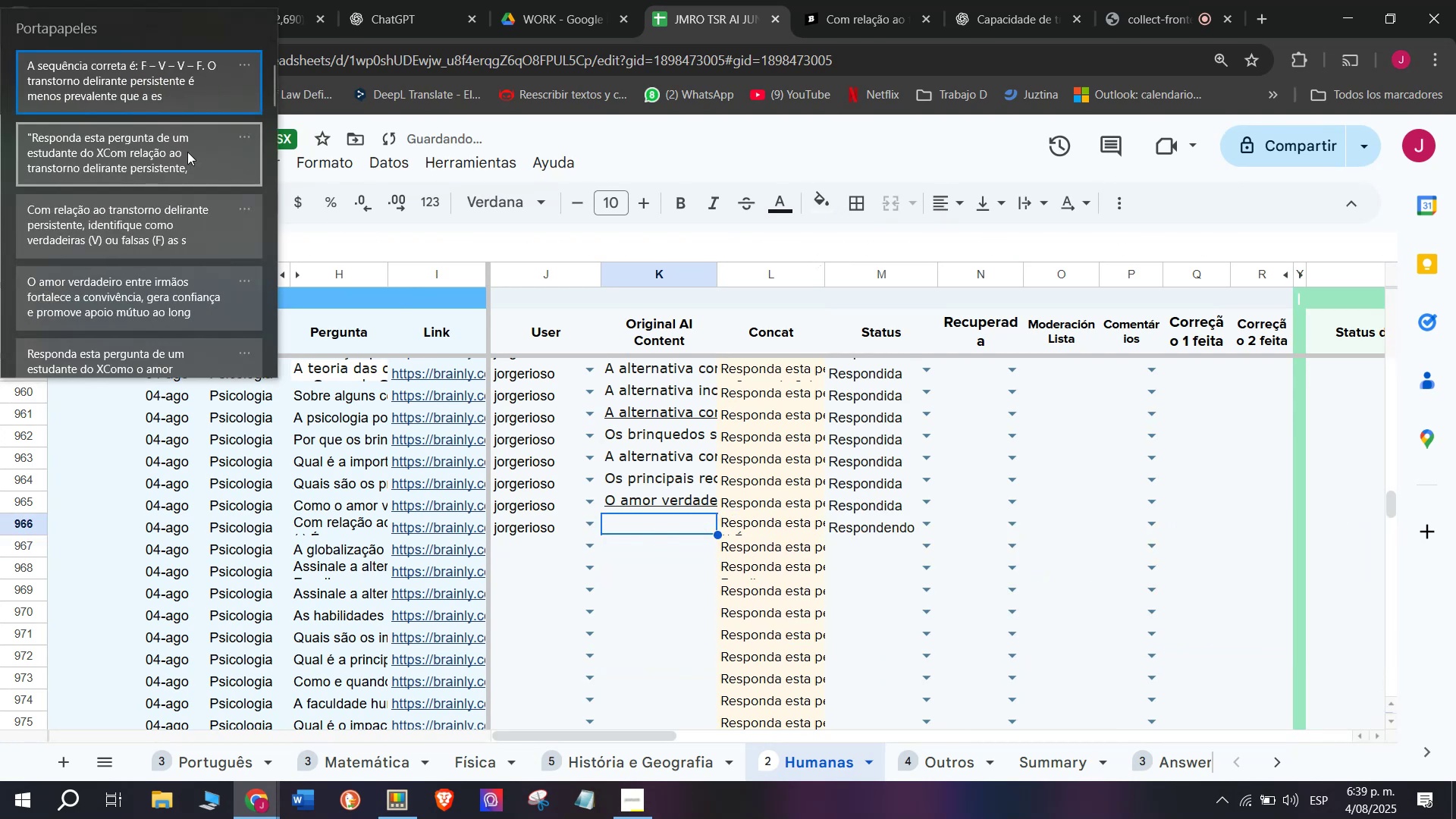 
left_click([166, 152])
 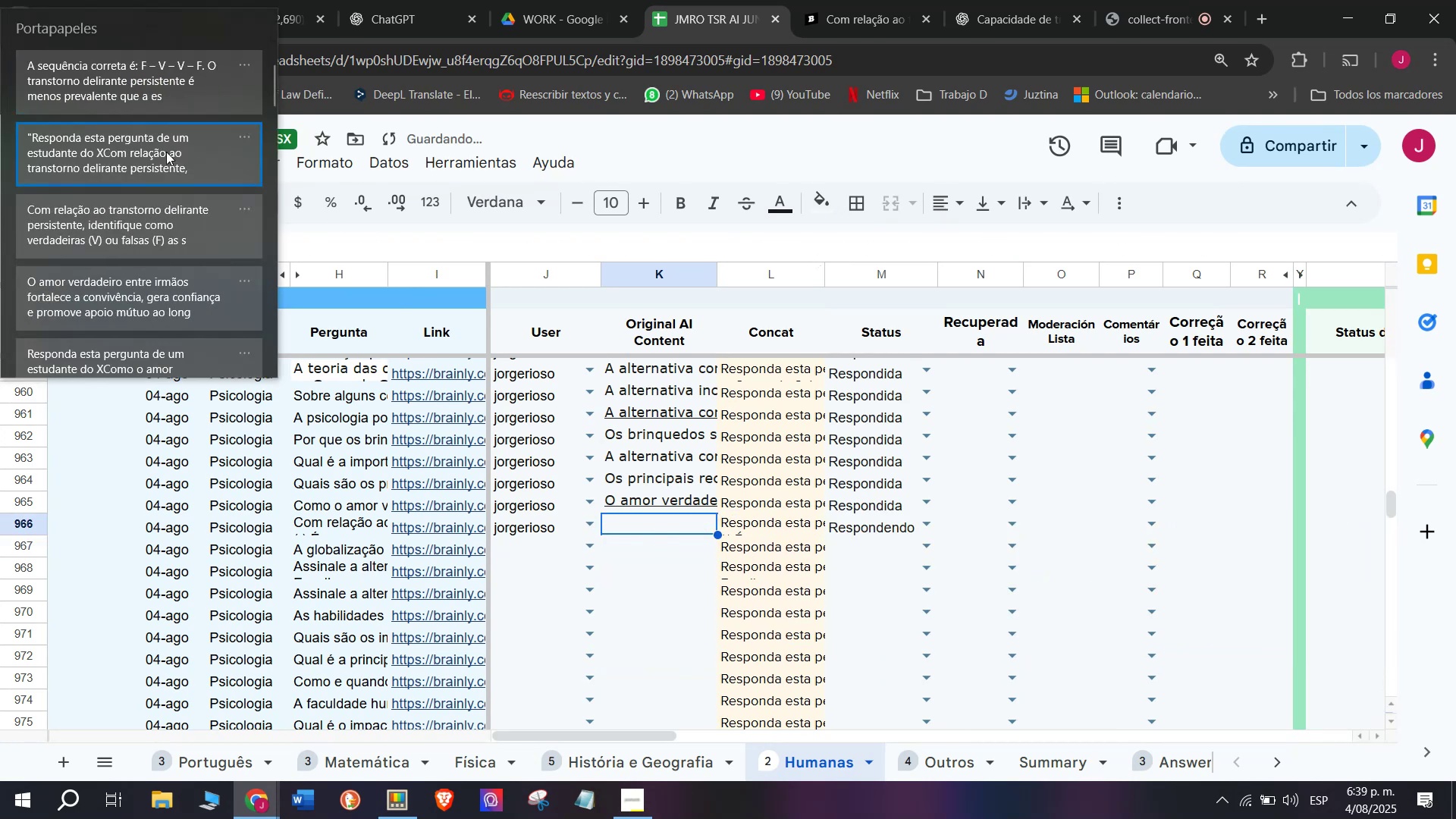 
key(Control+ControlLeft)
 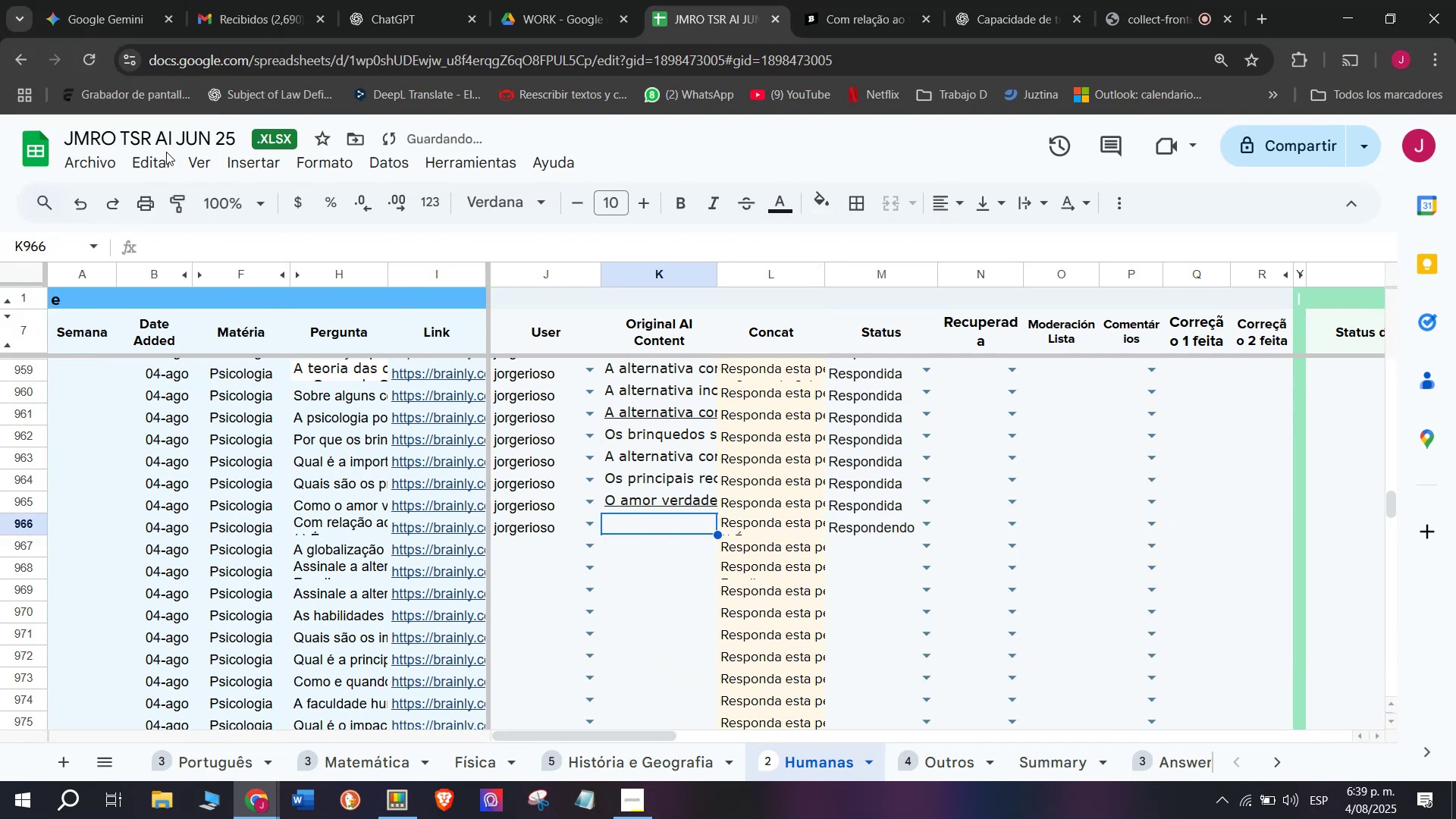 
key(Control+V)
 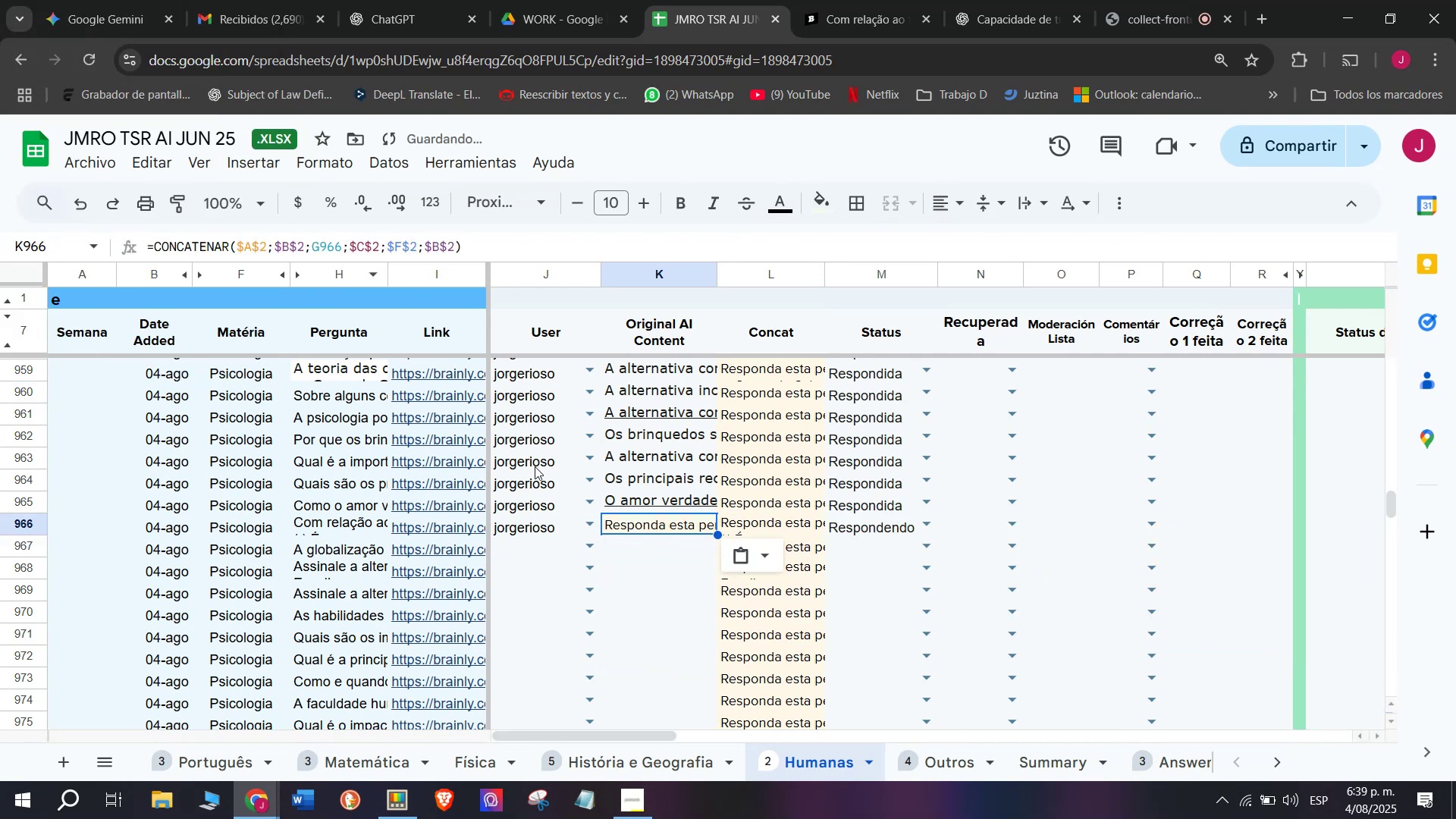 
key(Backspace)
 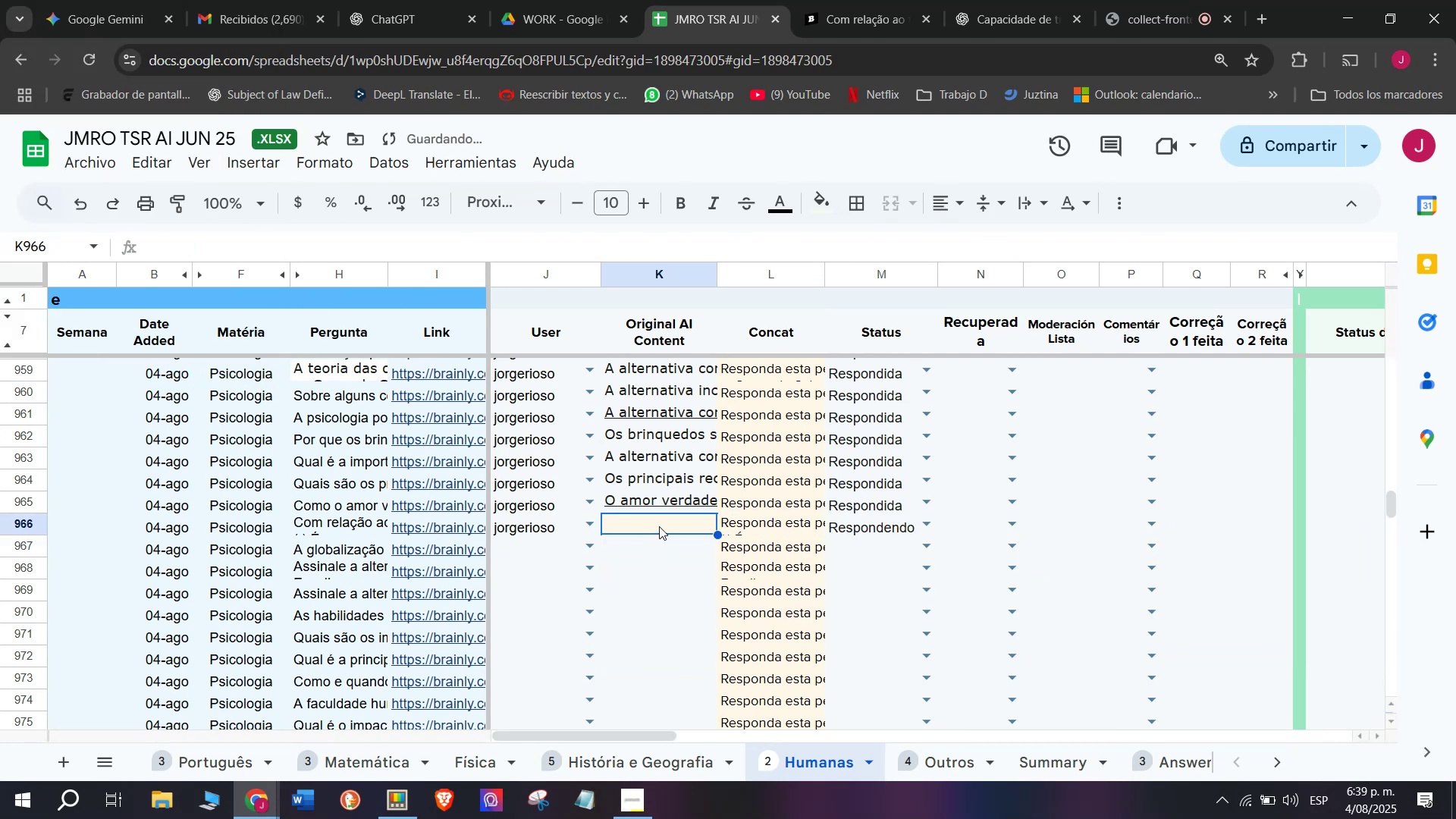 
key(Shift+ShiftLeft)
 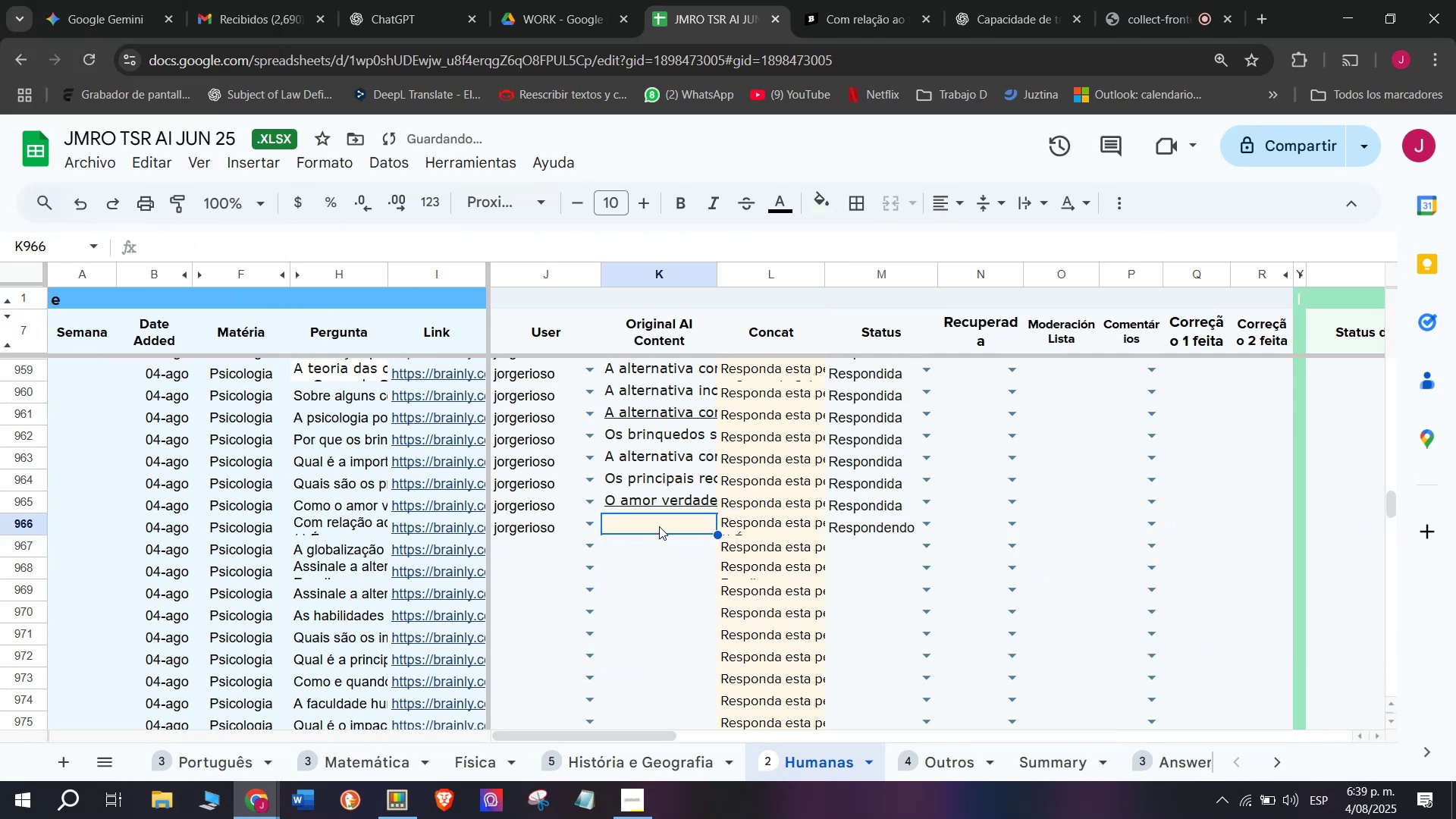 
key(Control+Shift+ControlLeft)
 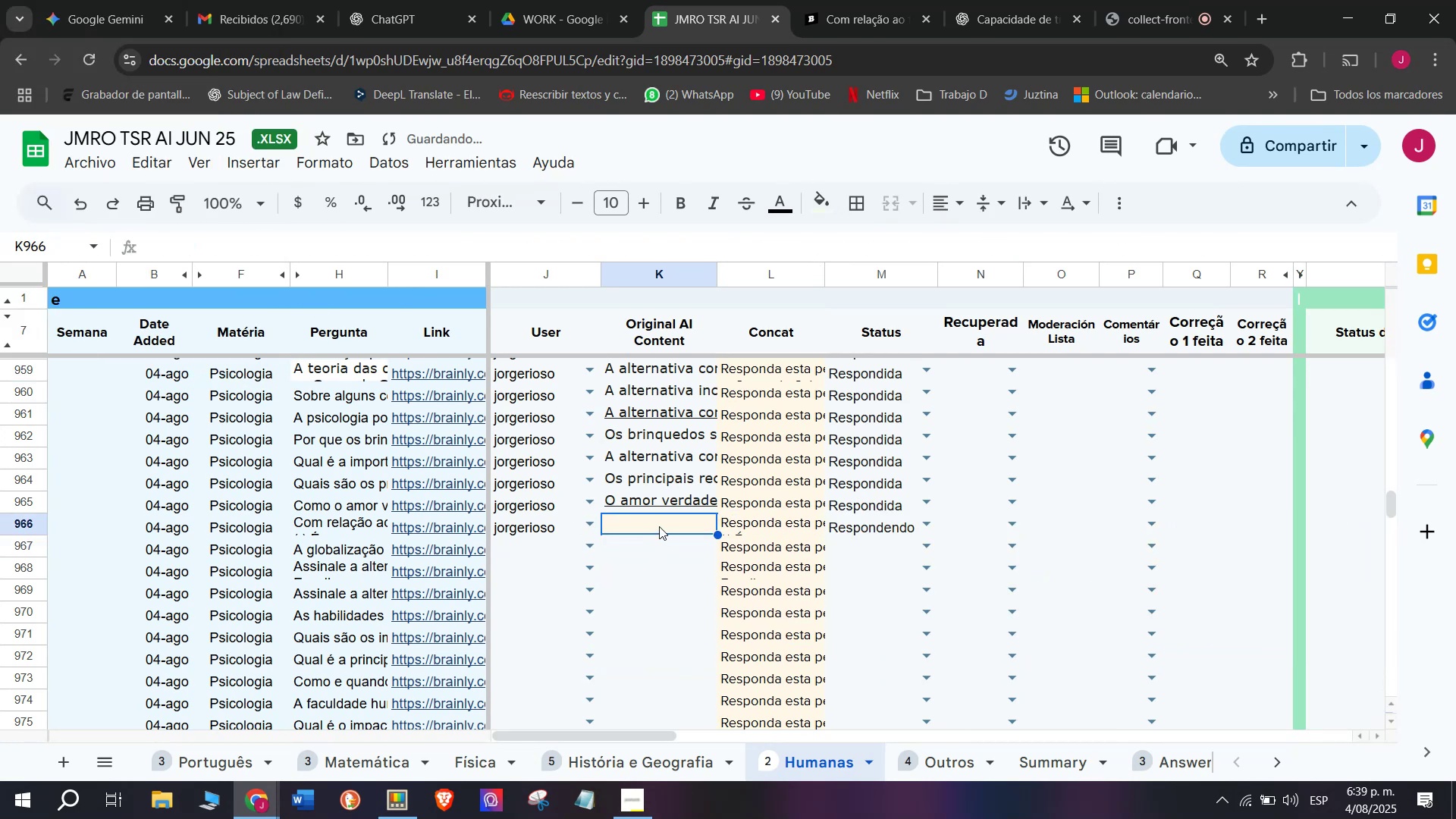 
key(Control+Shift+Z)
 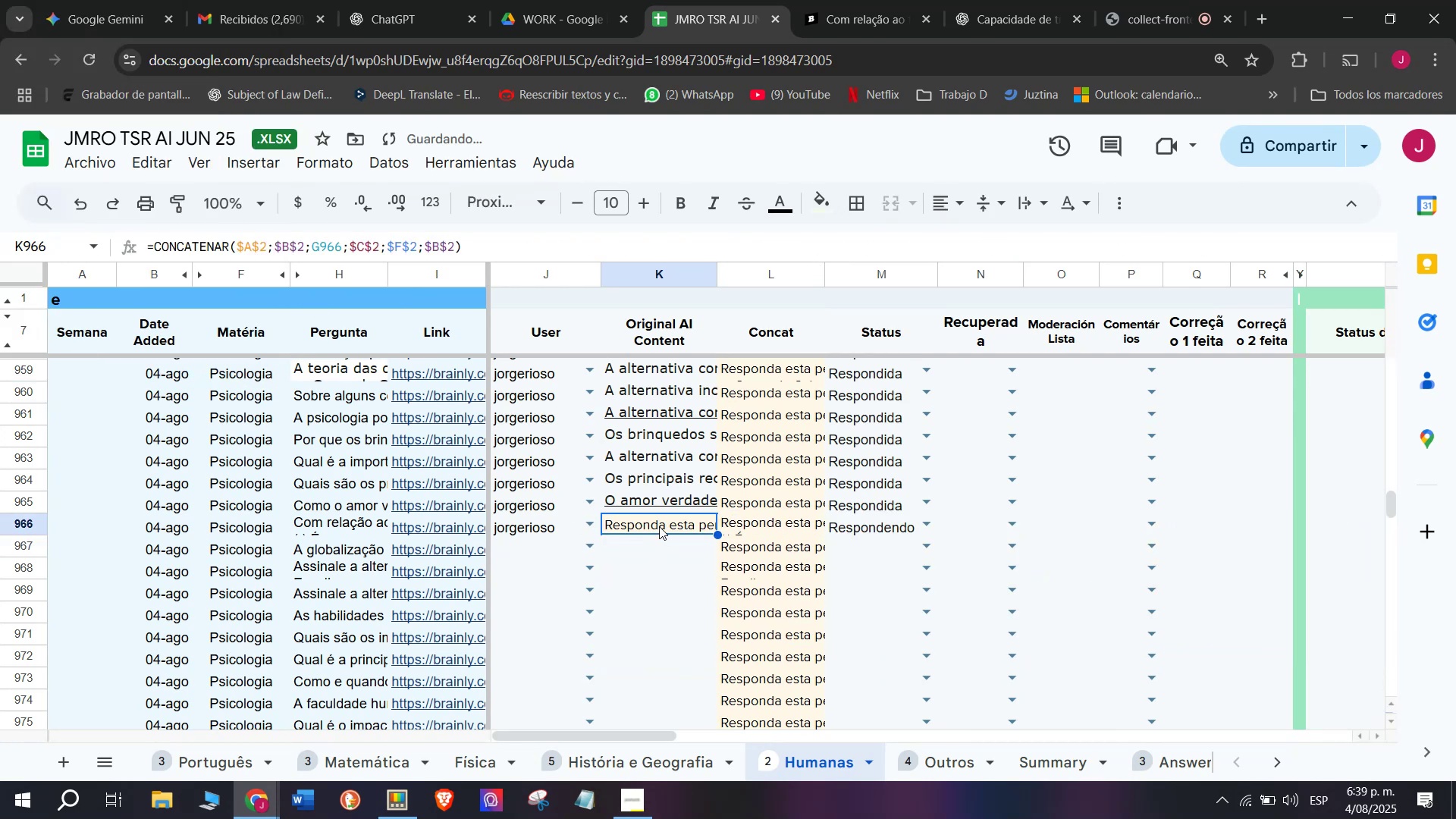 
key(Shift+ShiftLeft)
 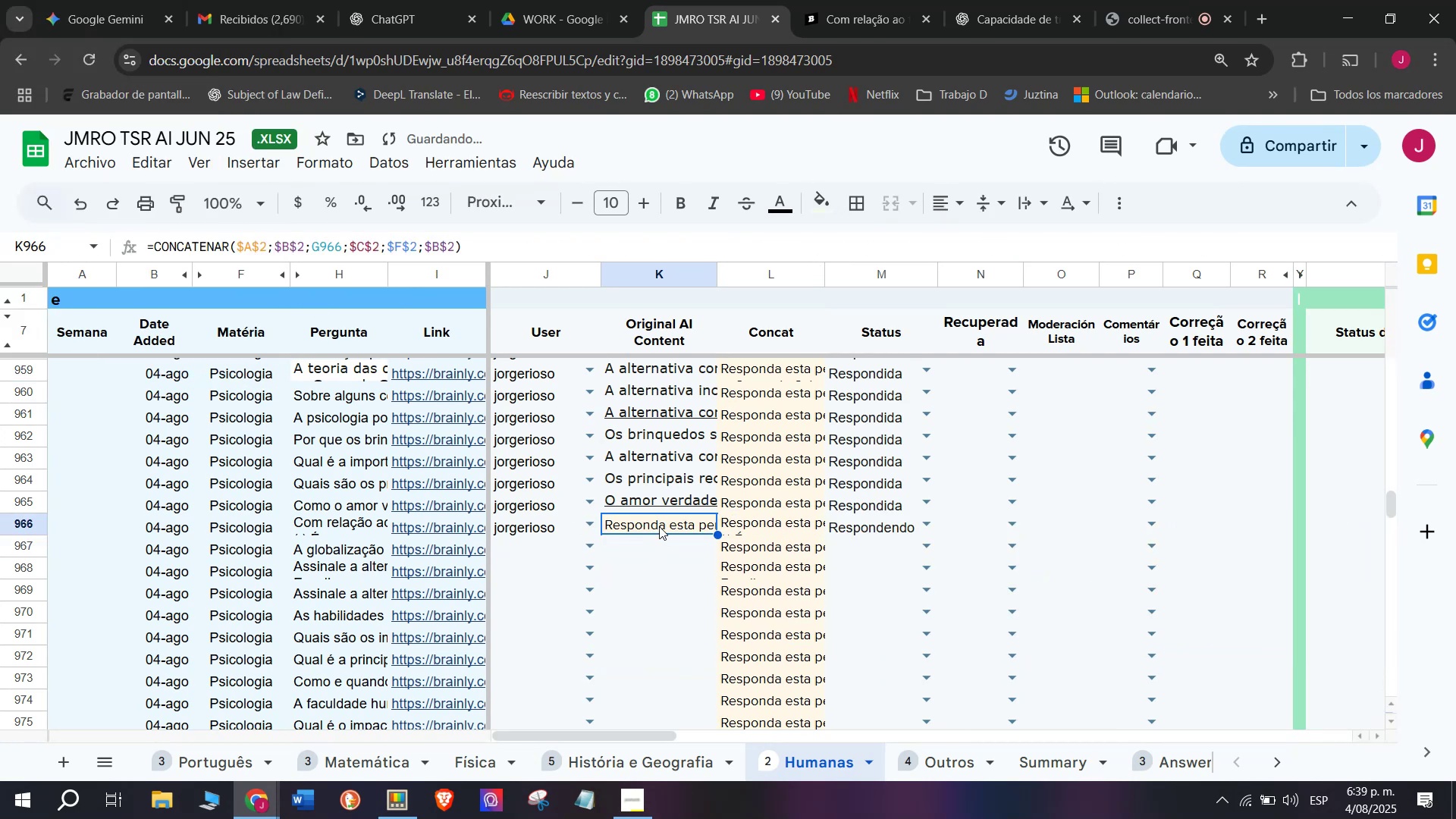 
key(Control+Shift+ControlLeft)
 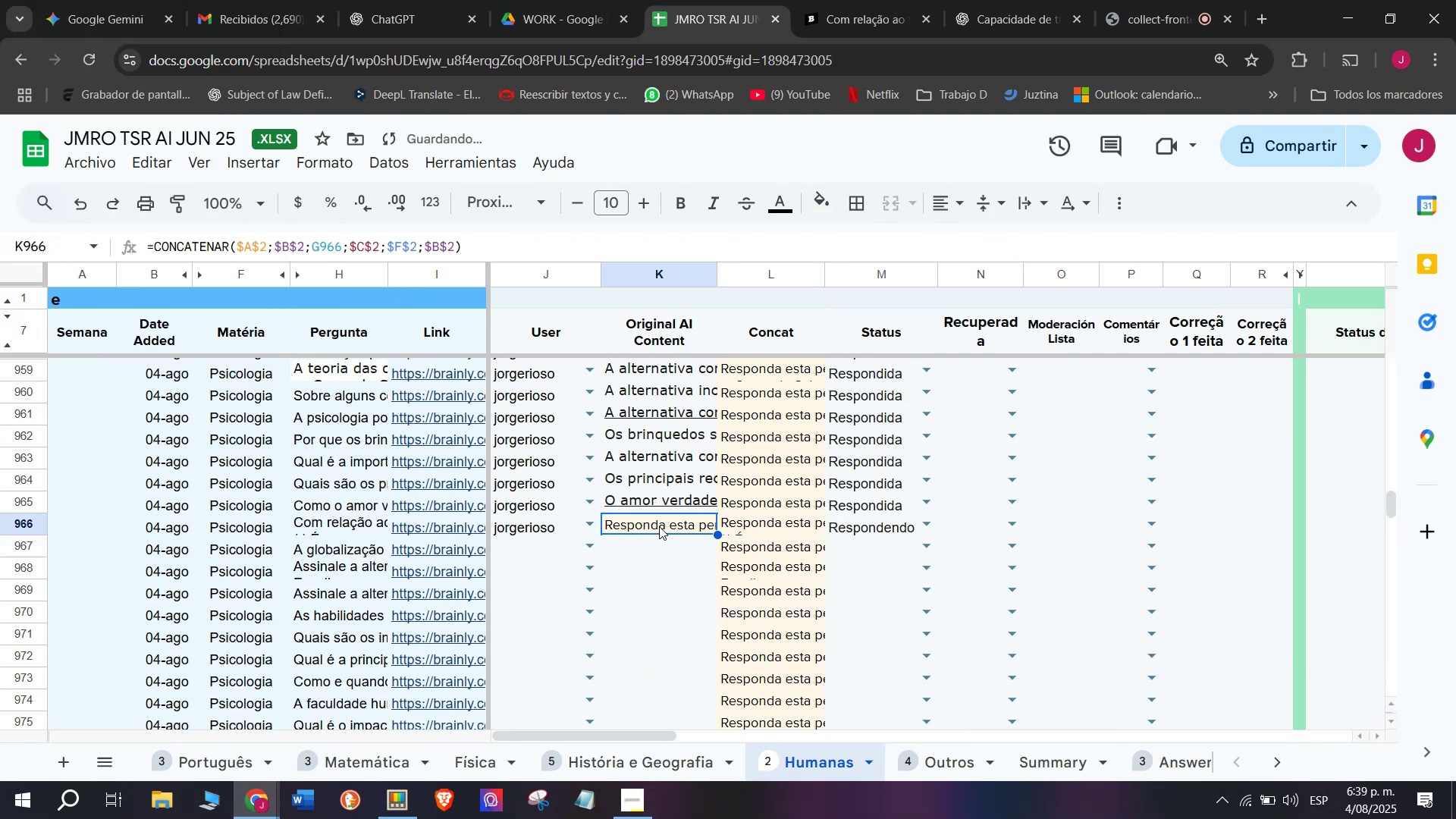 
key(Control+Shift+Z)
 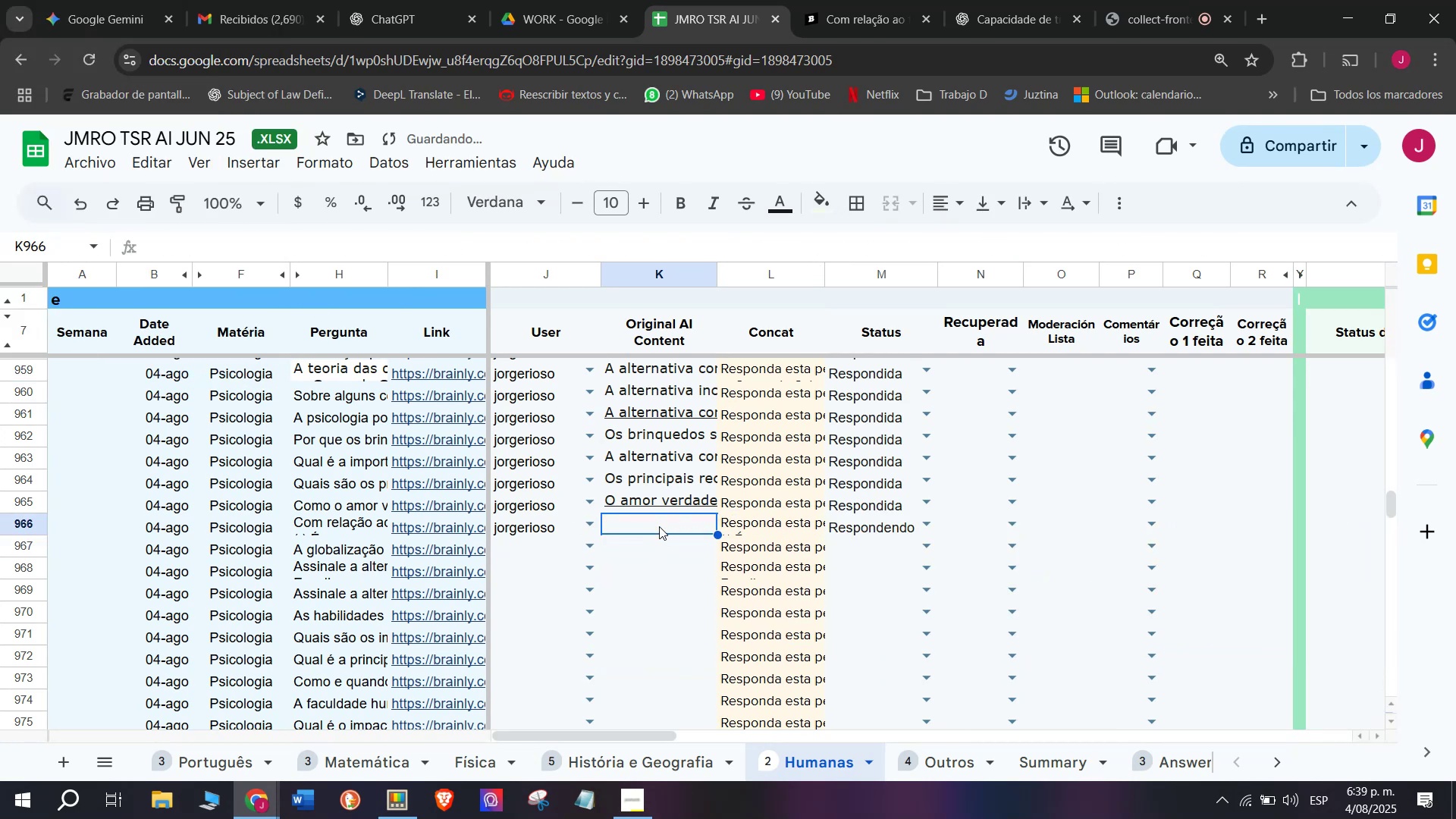 
double_click([659, 526])
 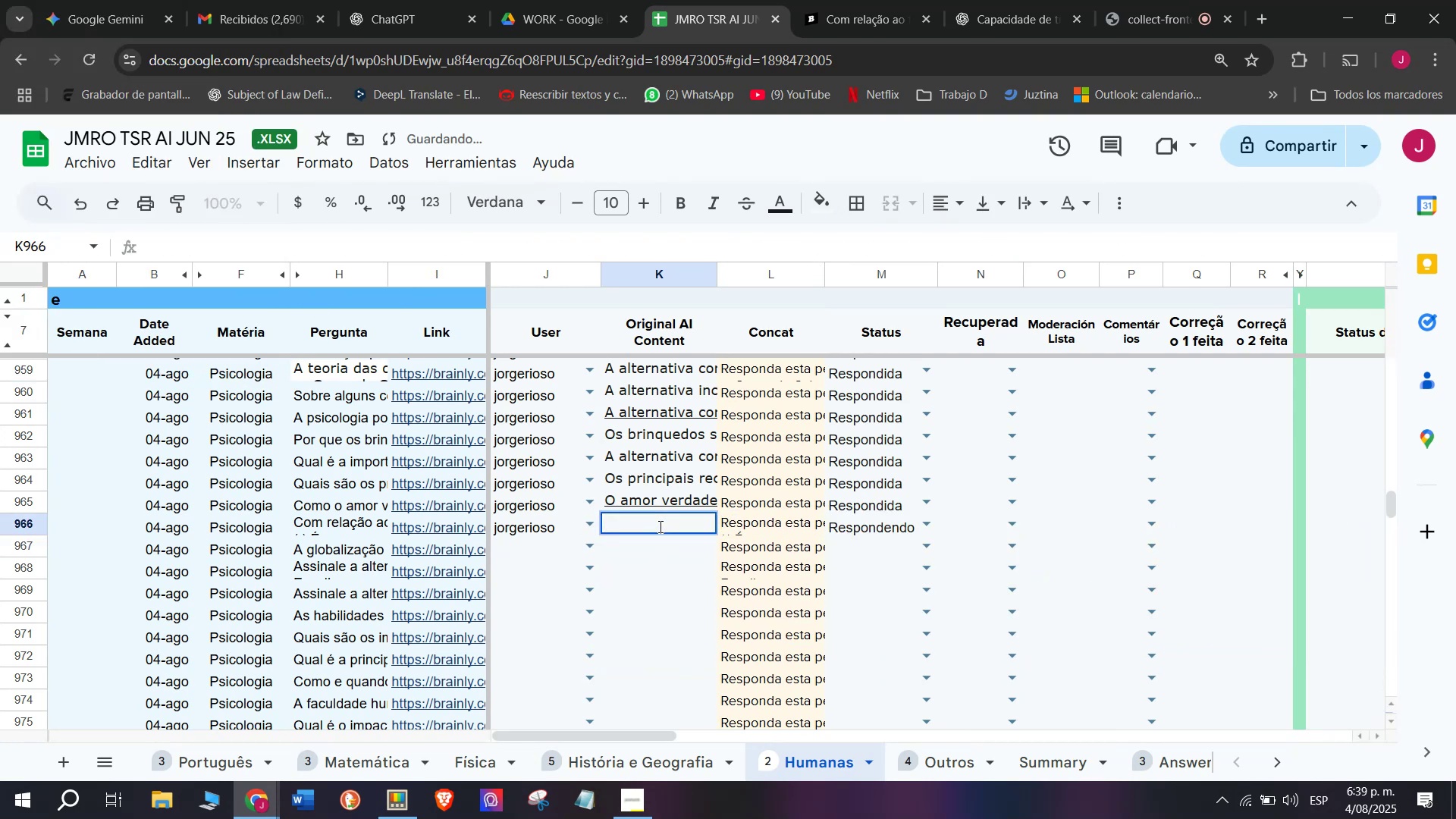 
key(C)
 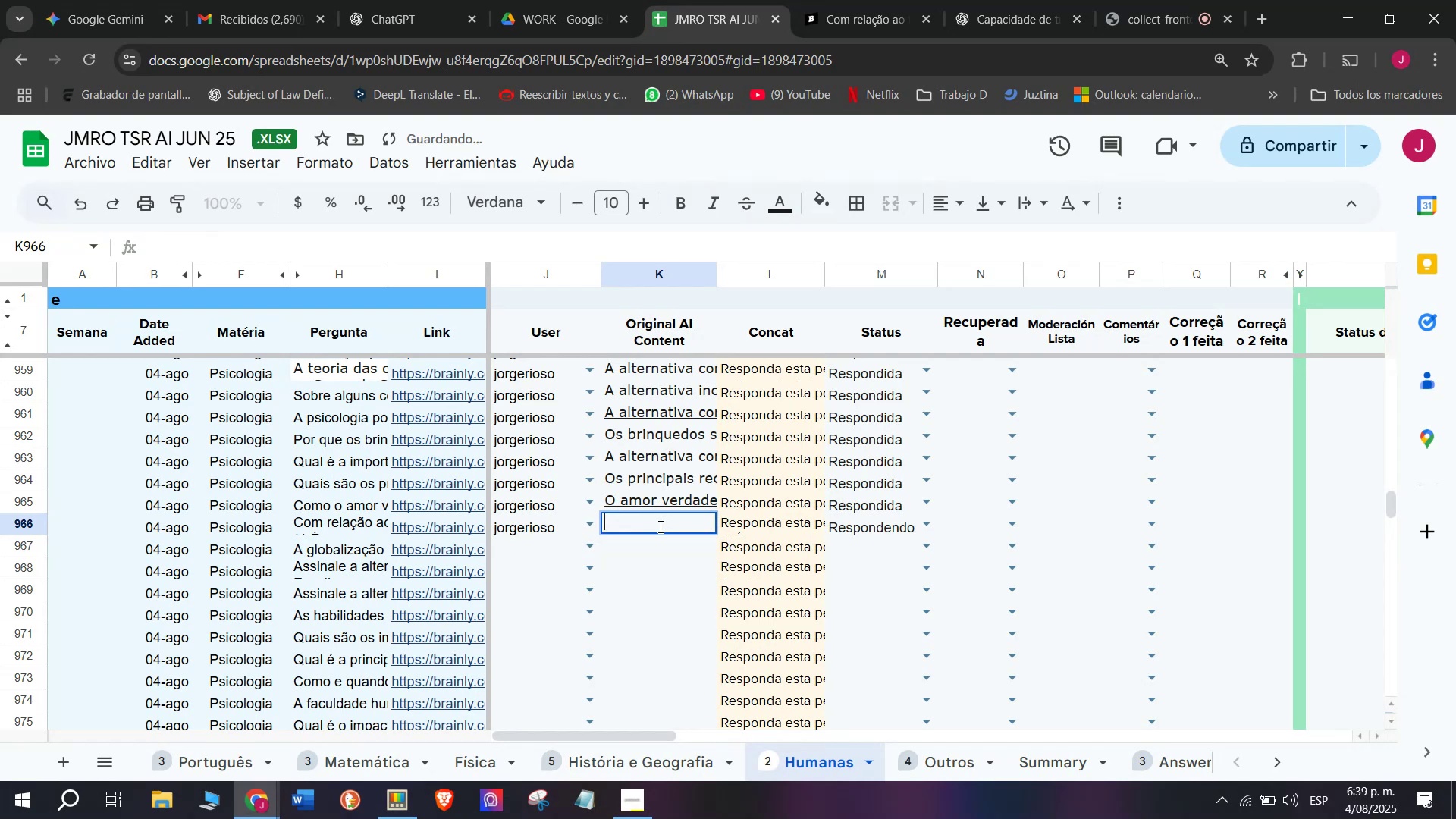 
key(Meta+MetaLeft)
 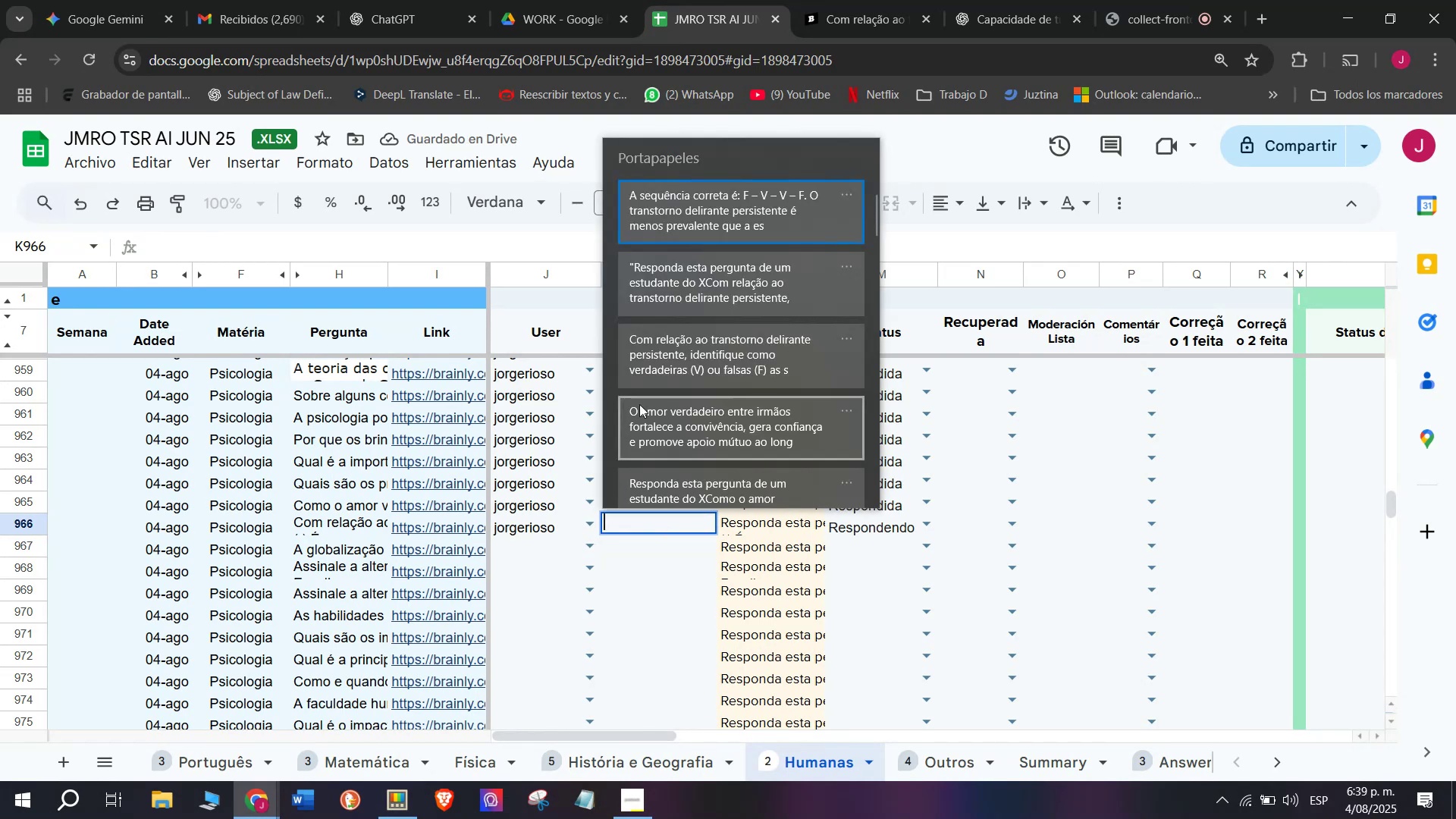 
key(Meta+V)
 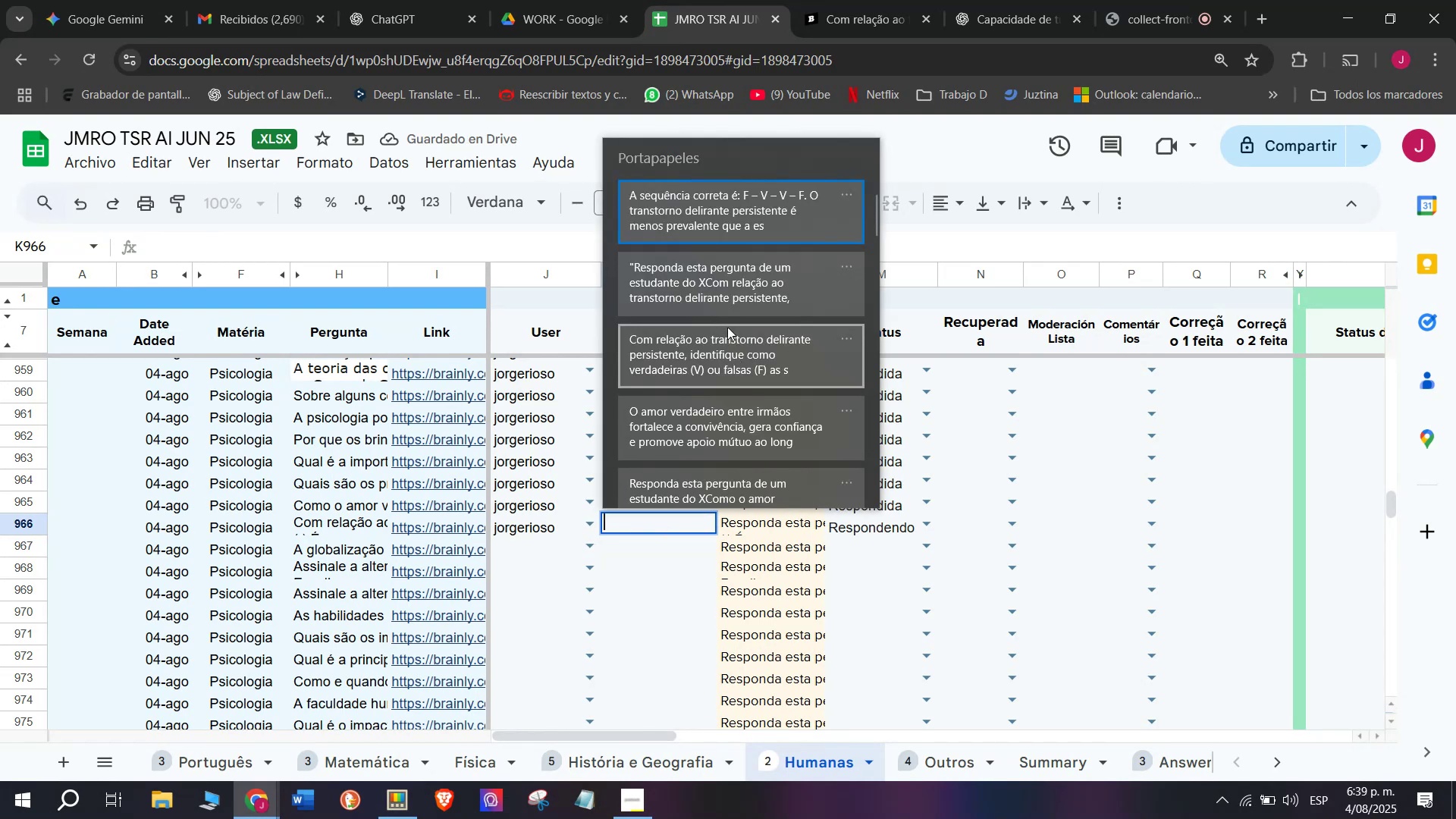 
key(Control+ControlLeft)
 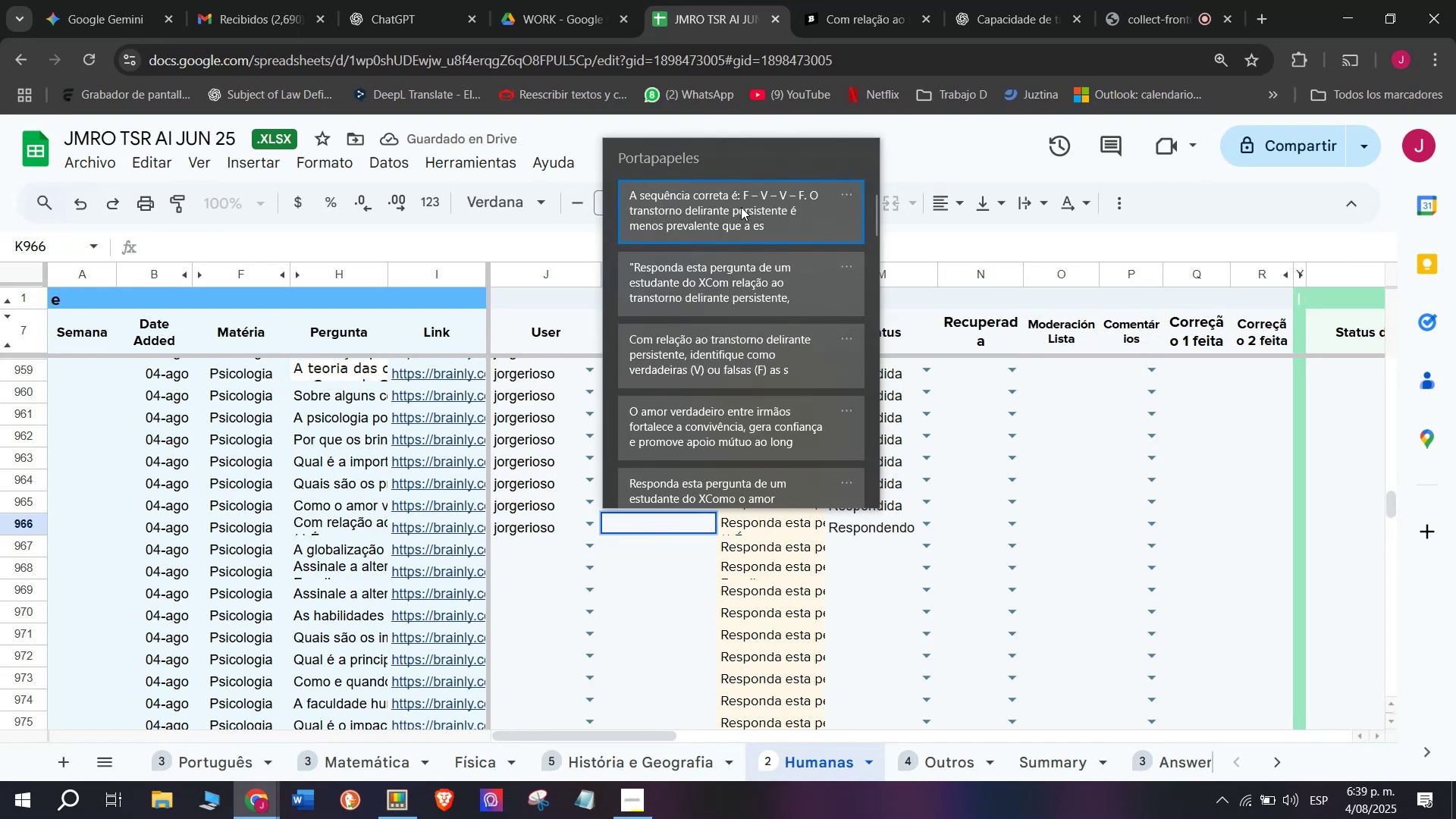 
key(Control+V)
 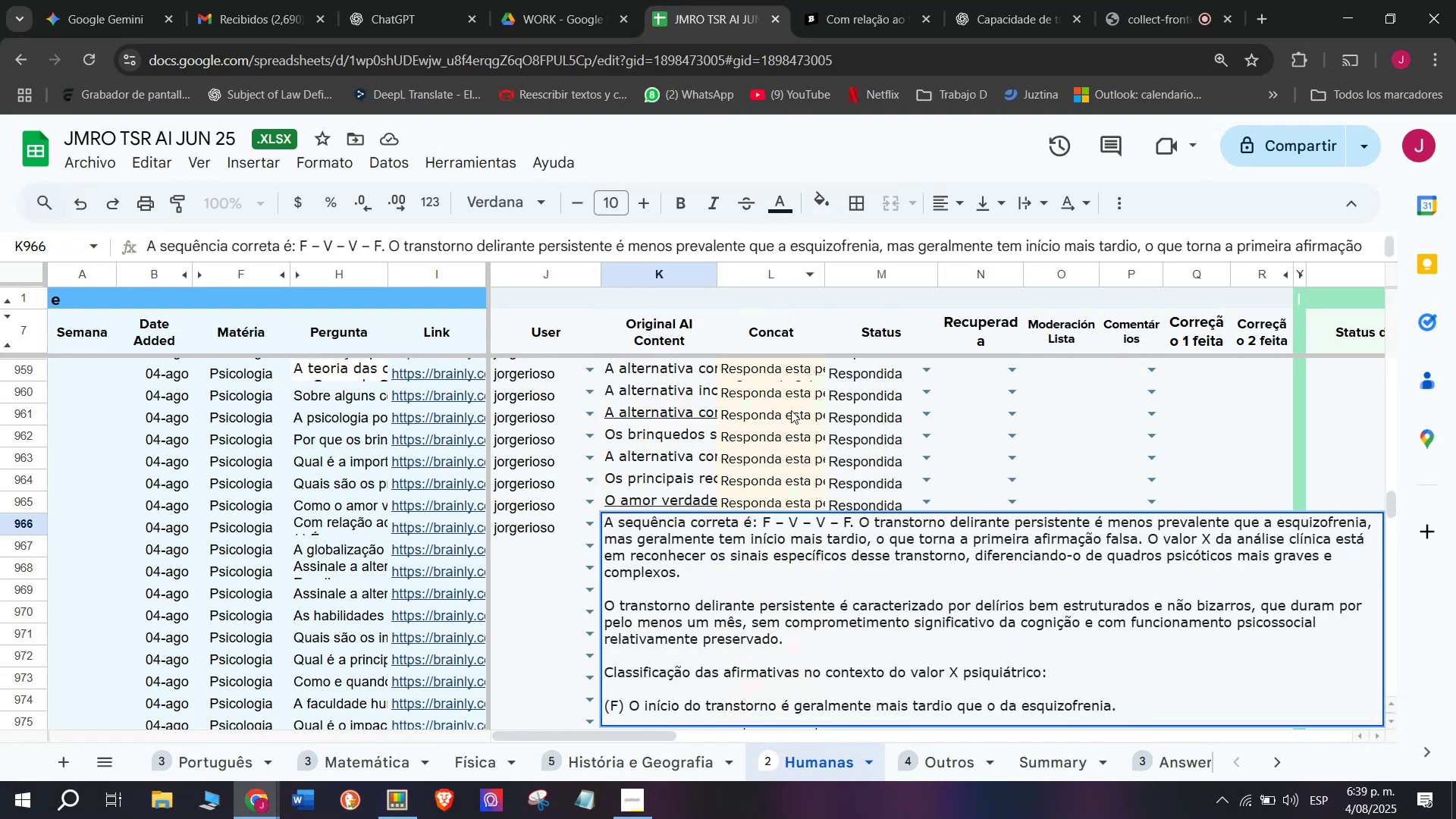 
key(Enter)
 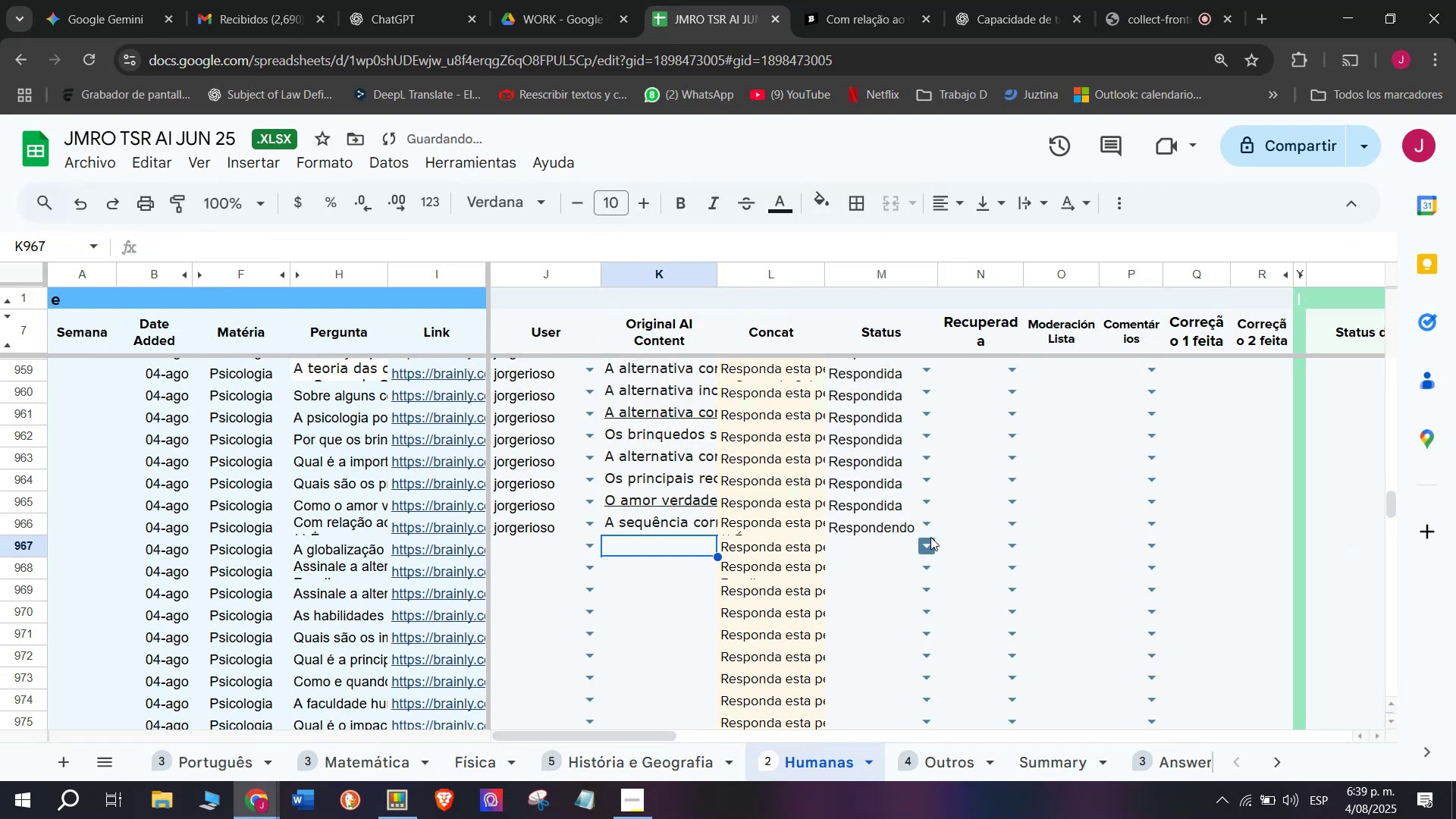 
left_click([929, 526])
 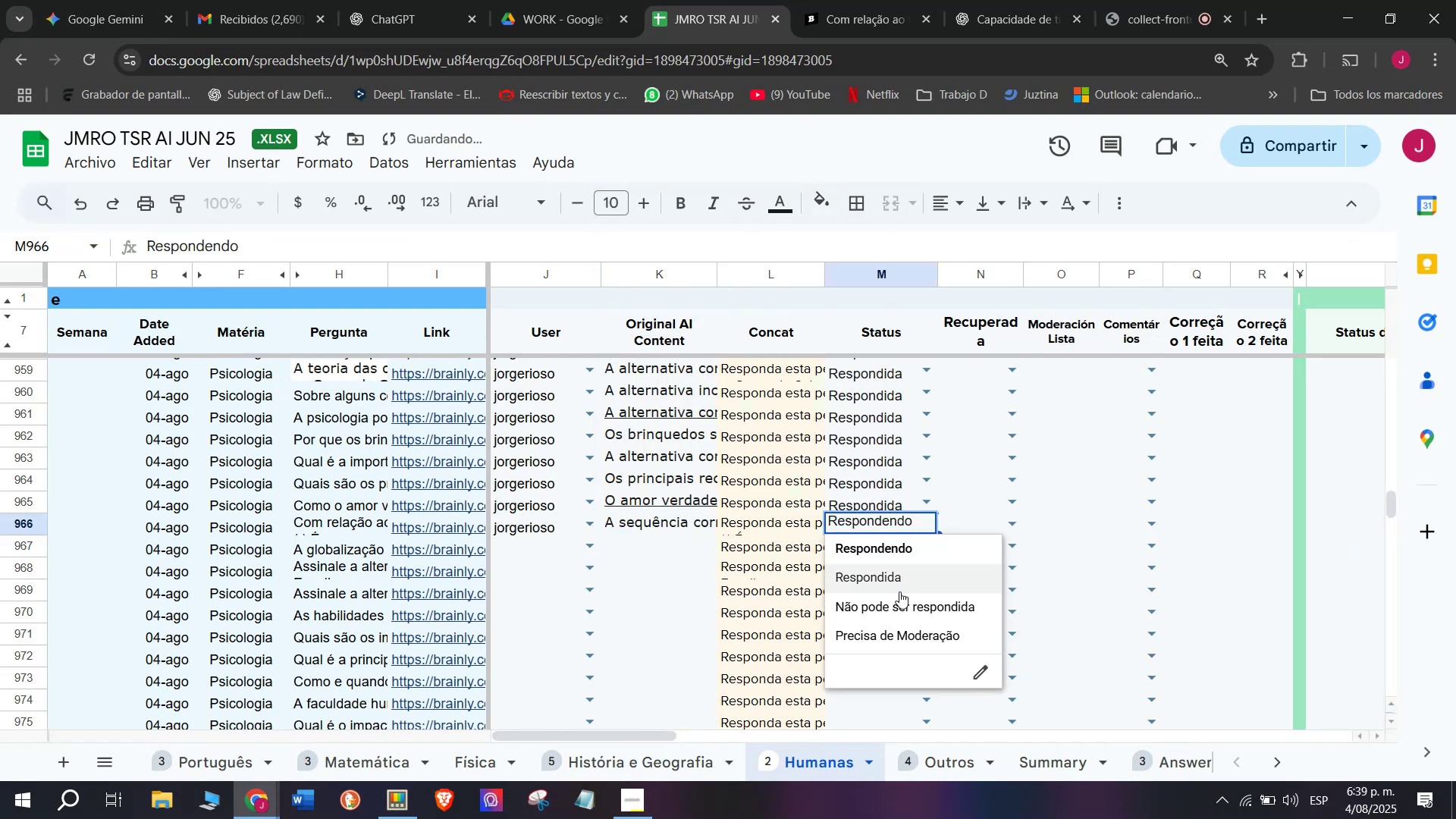 
left_click([899, 584])
 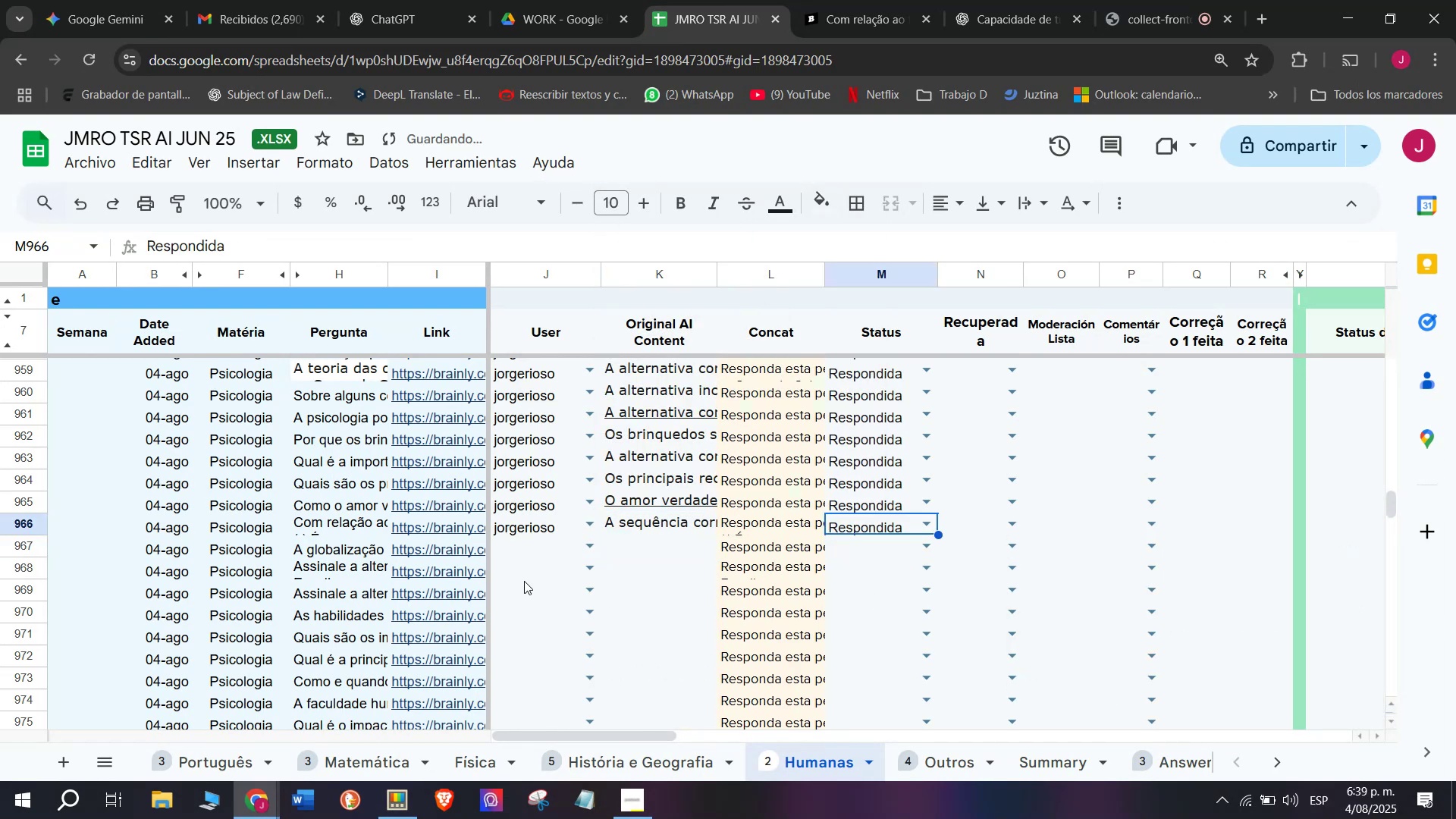 
left_click([531, 567])
 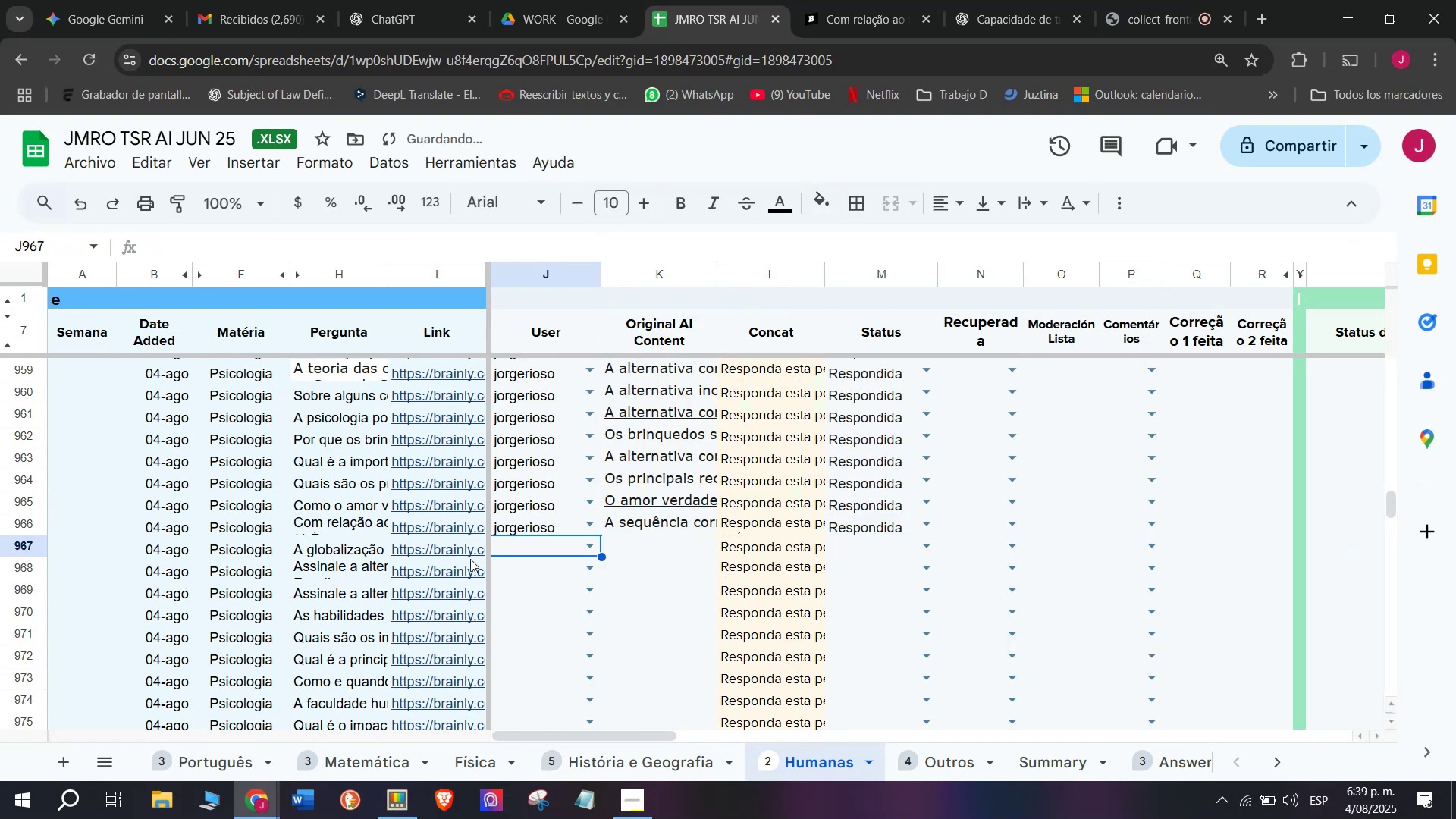 
left_click([453, 552])
 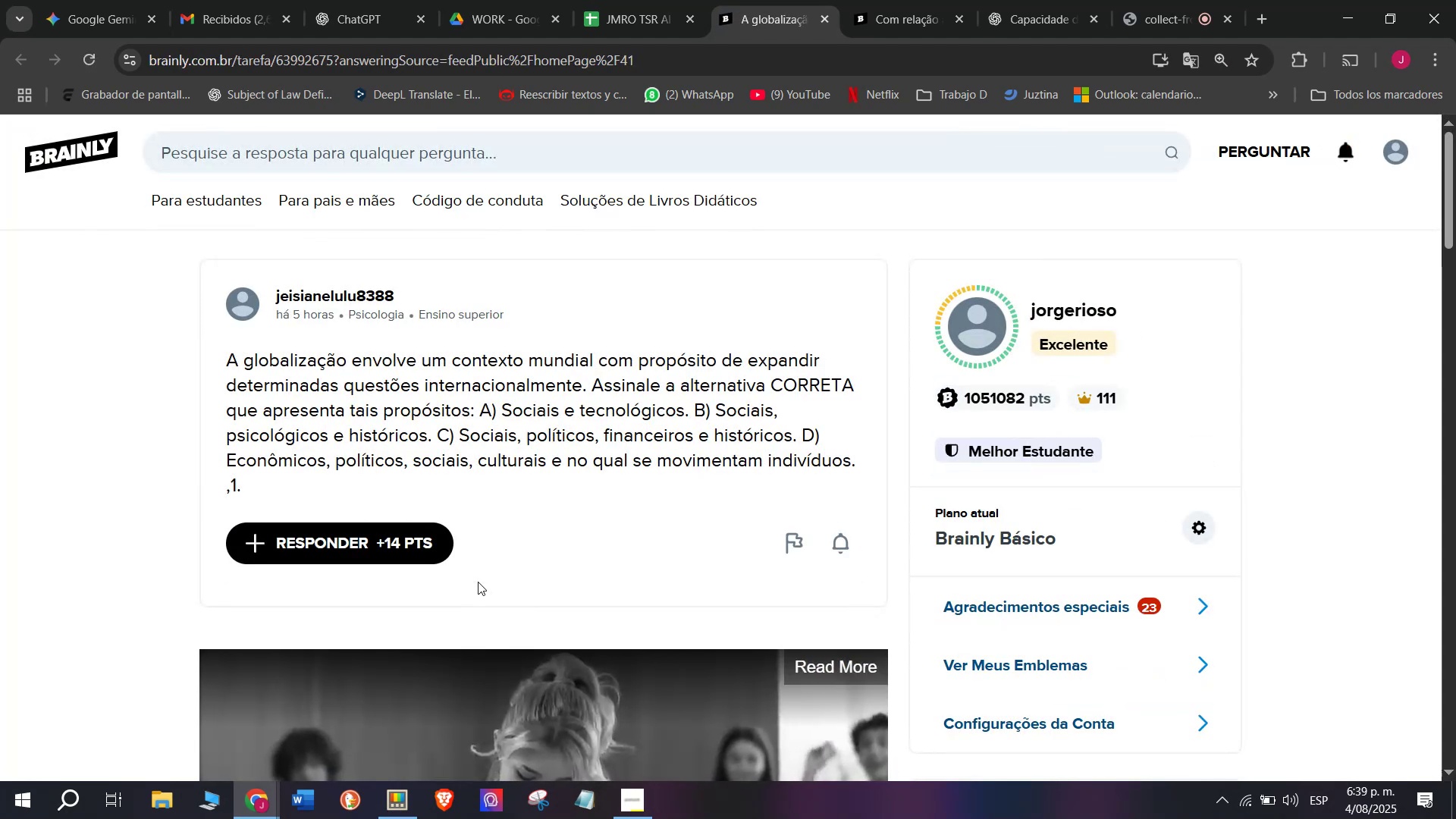 
wait(13.2)
 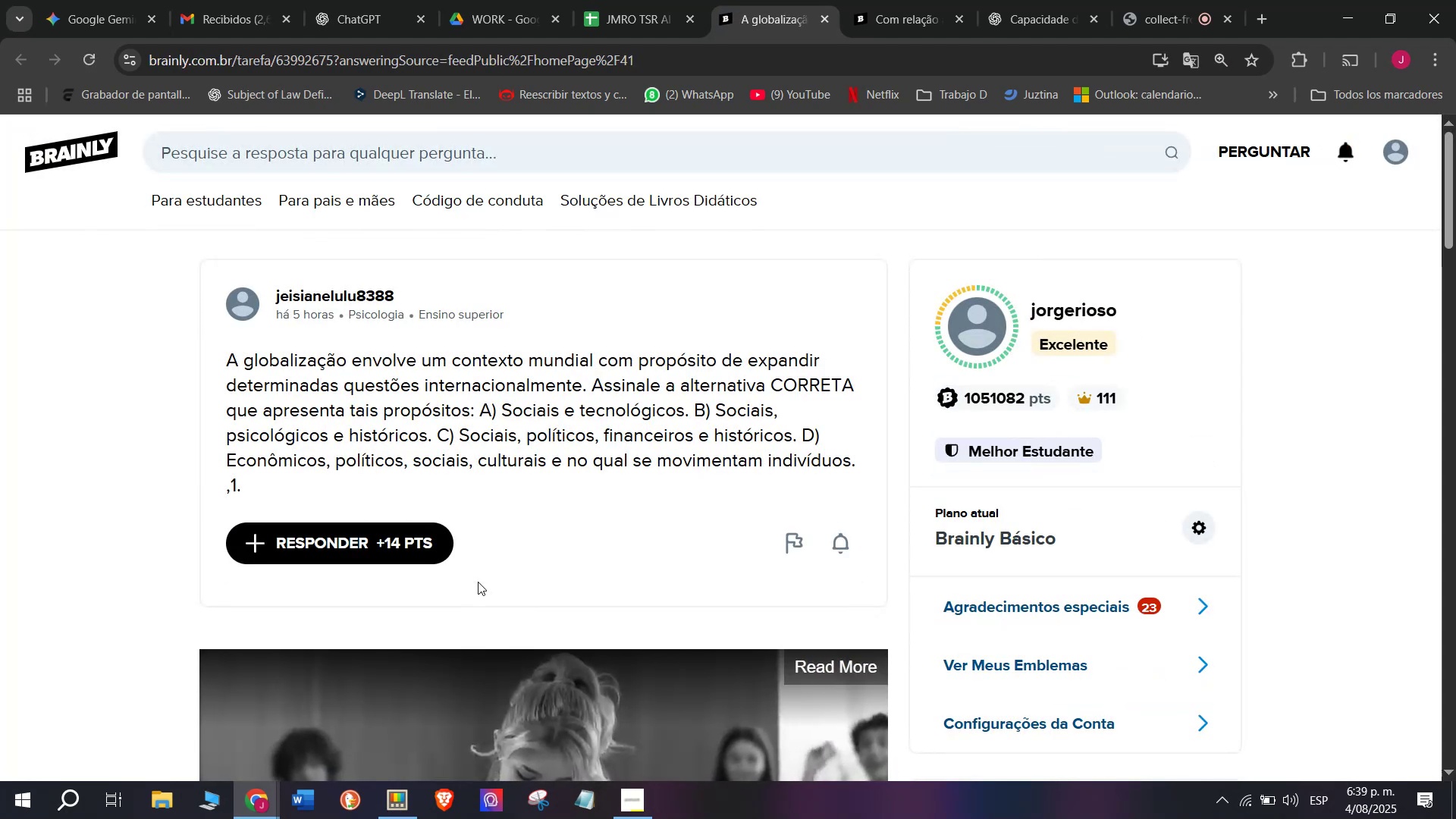 
double_click([473, 457])
 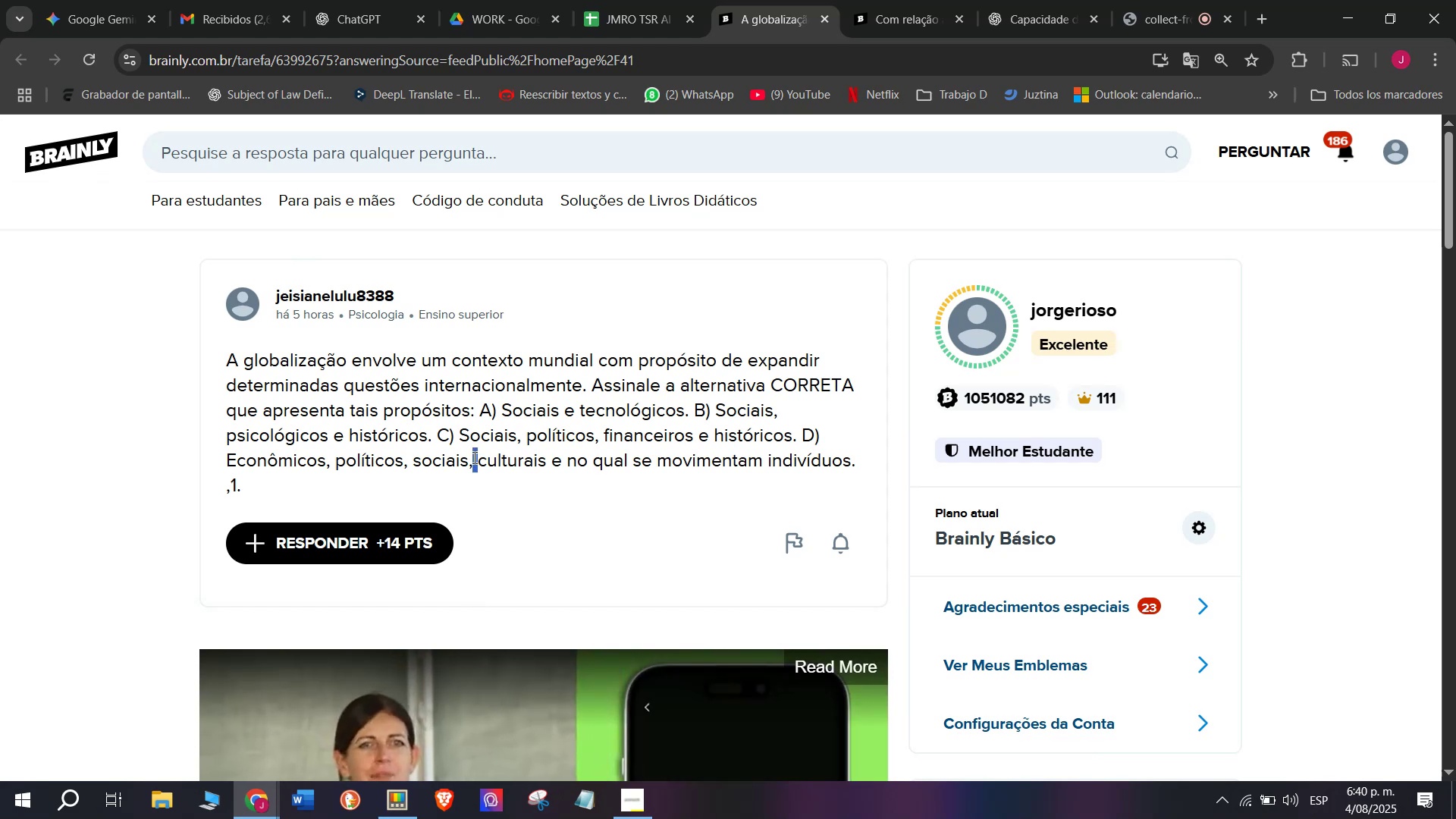 
triple_click([473, 457])
 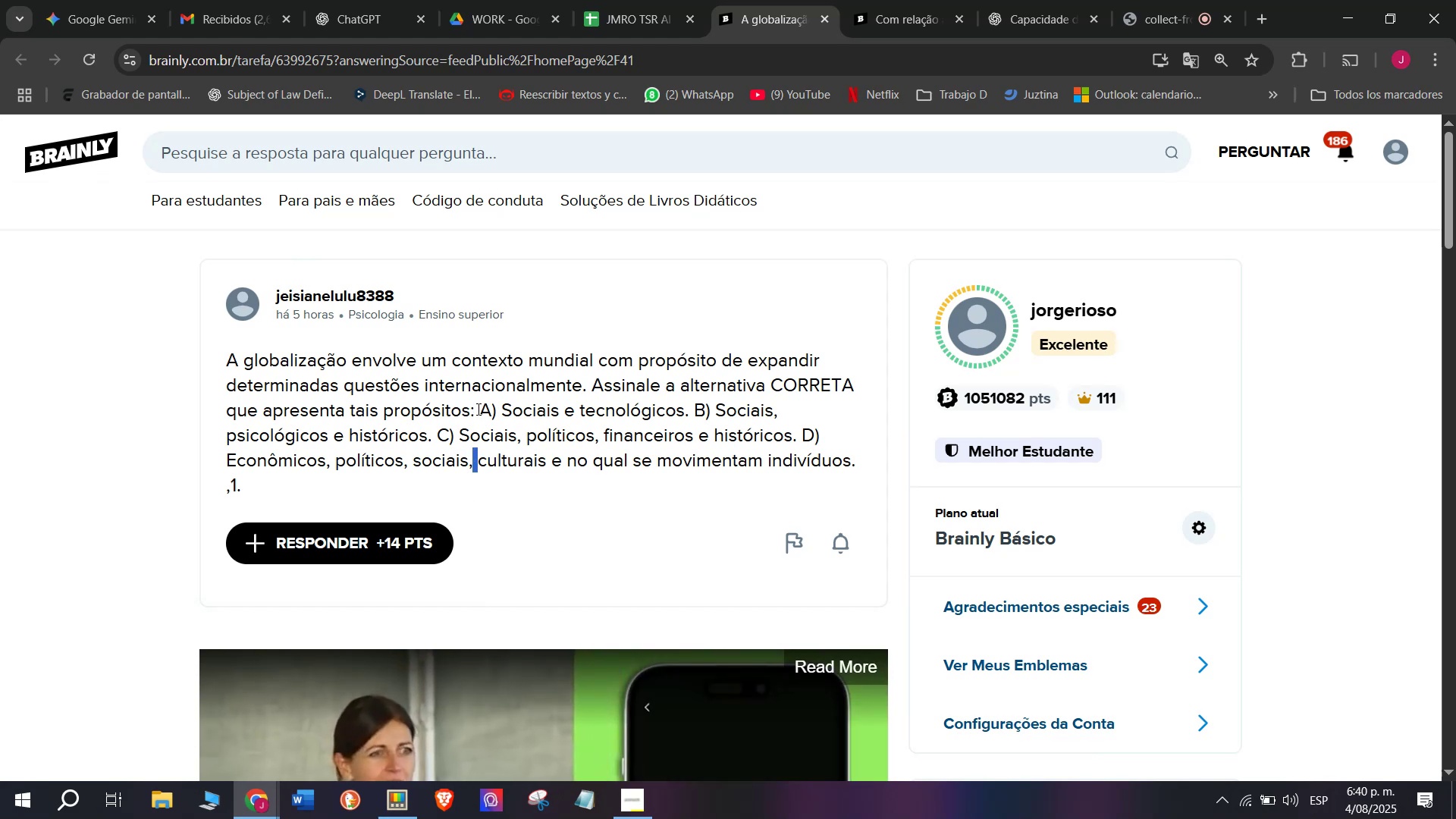 
triple_click([478, 404])
 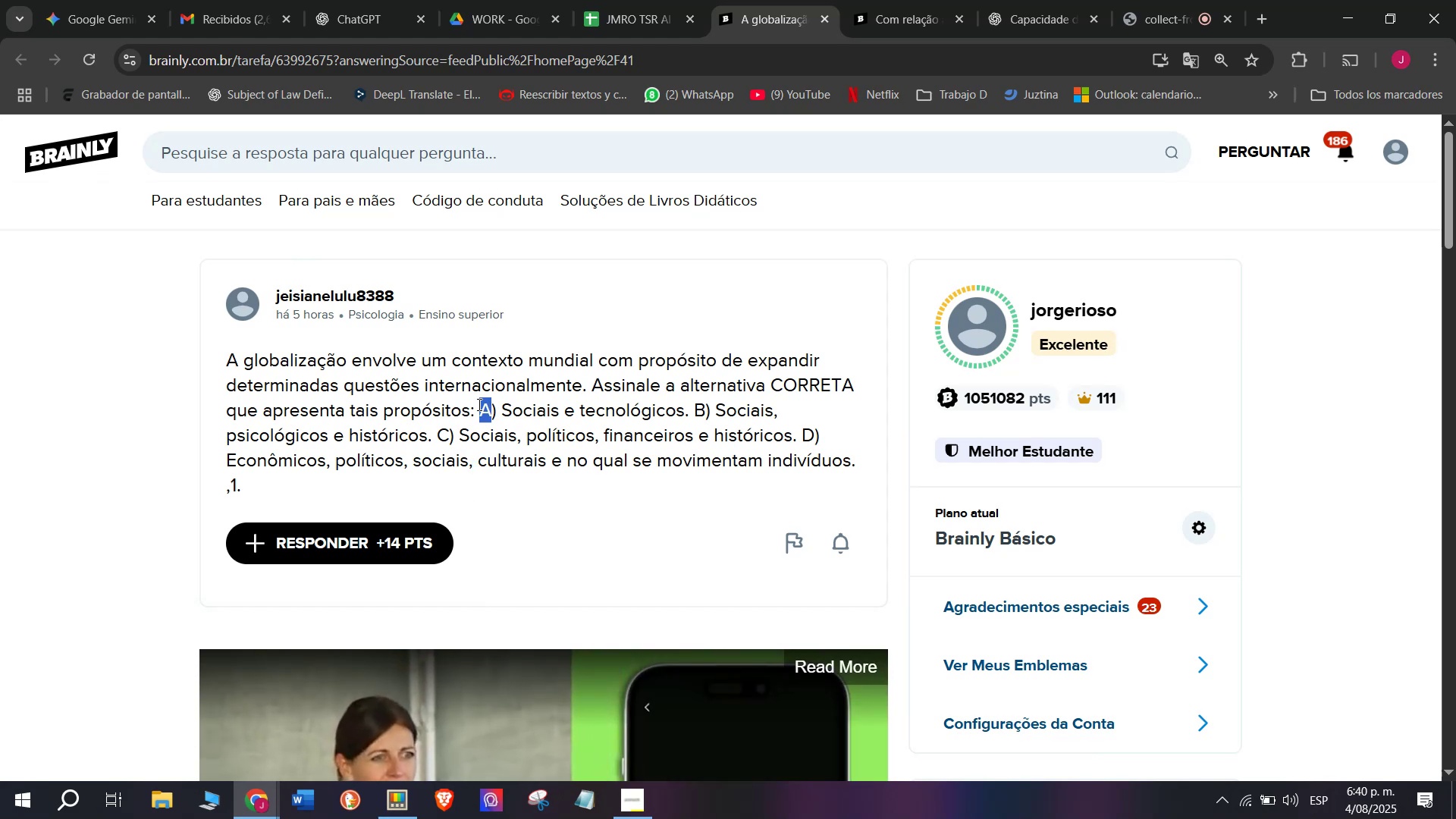 
triple_click([478, 404])
 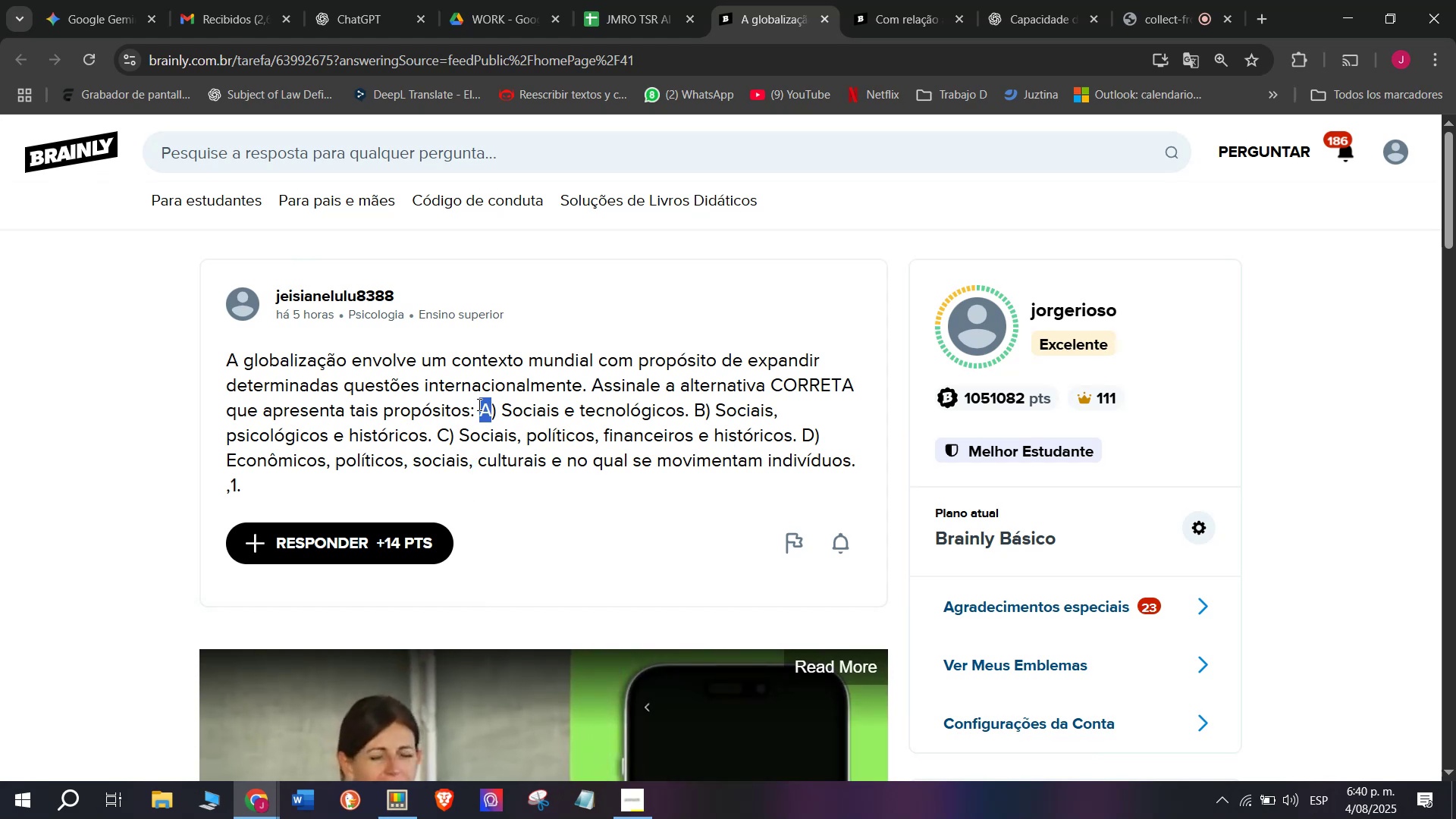 
triple_click([478, 404])
 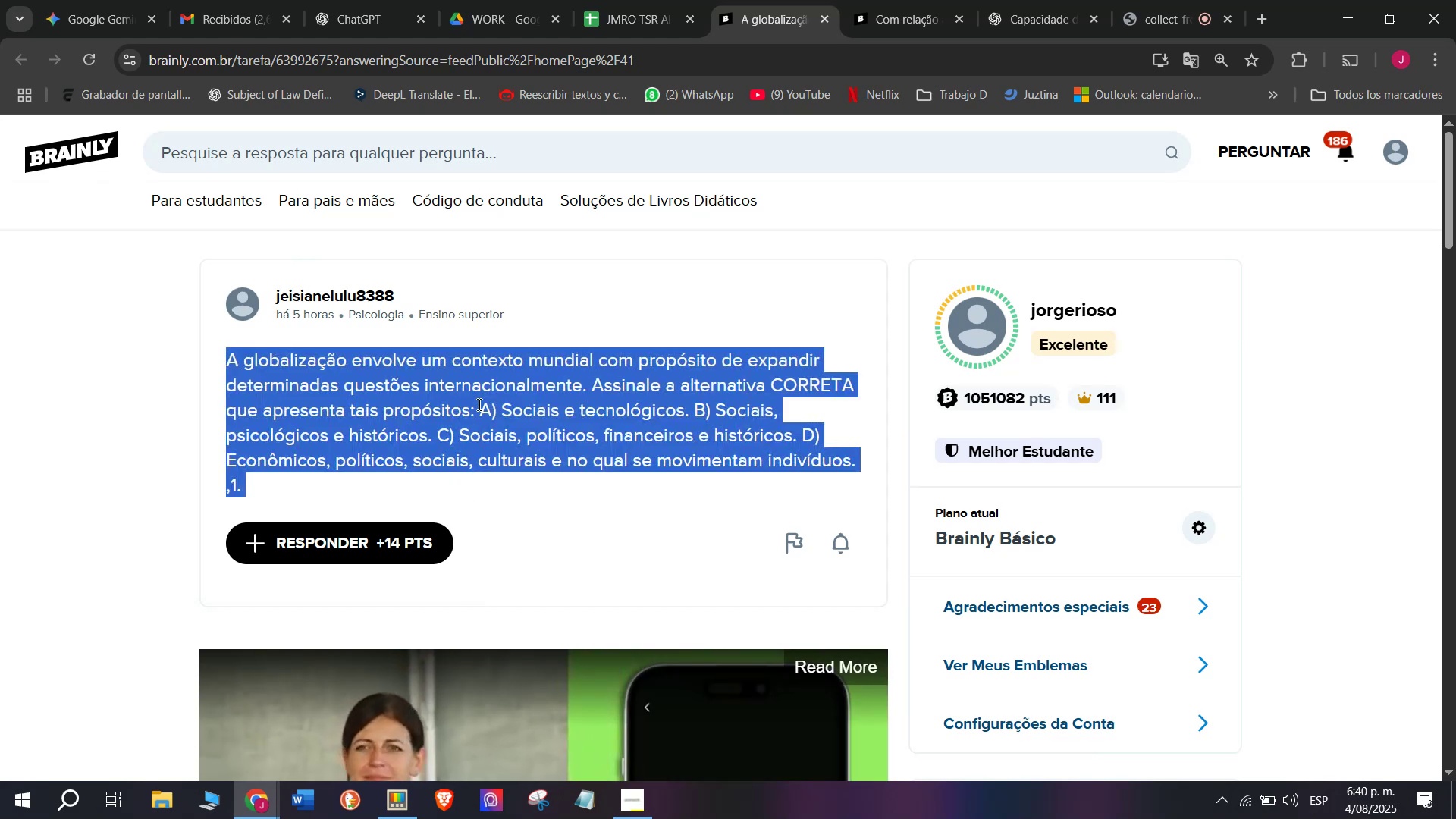 
triple_click([478, 404])
 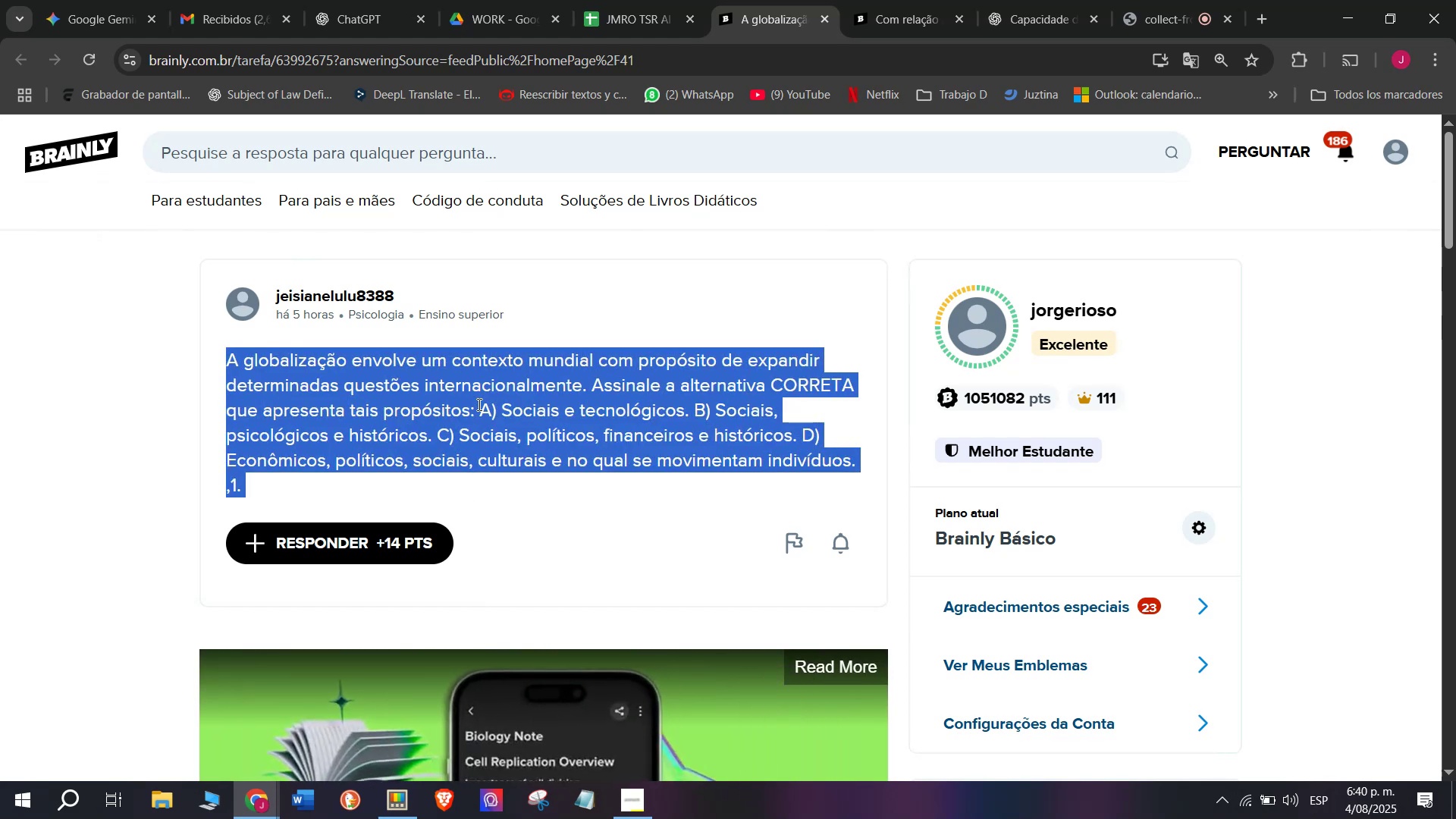 
key(Break)
 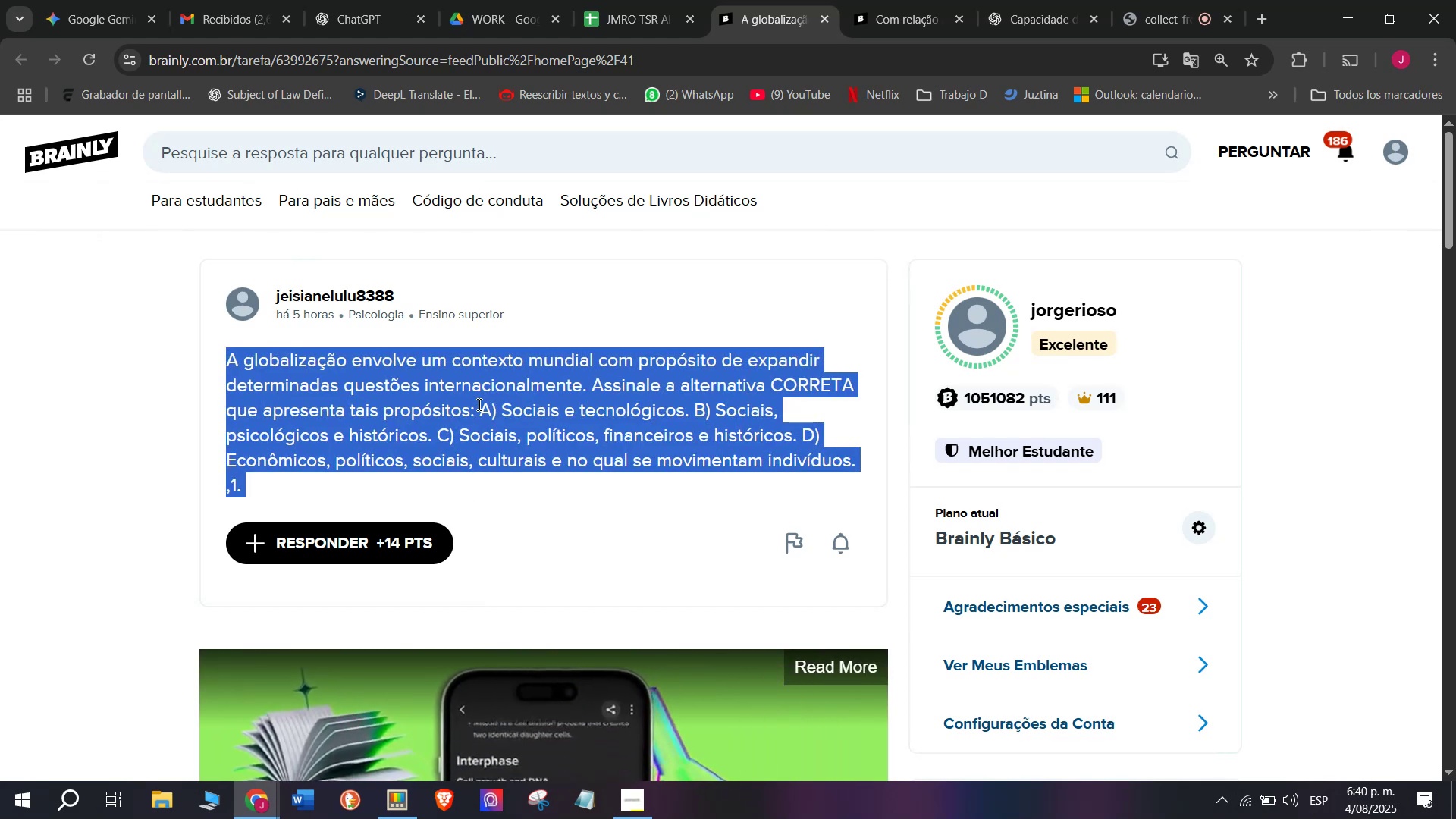 
key(Control+ControlLeft)
 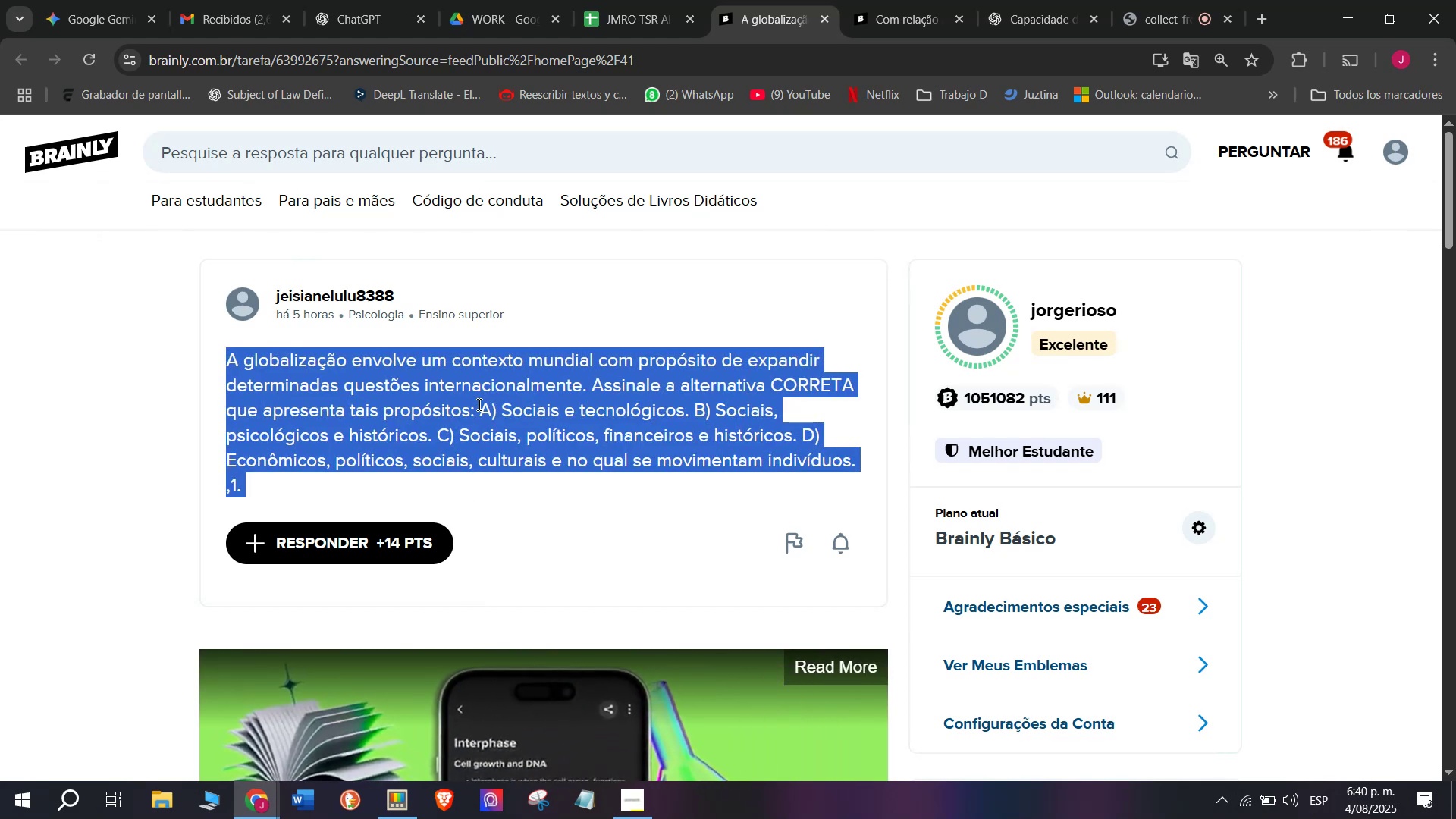 
key(Control+C)
 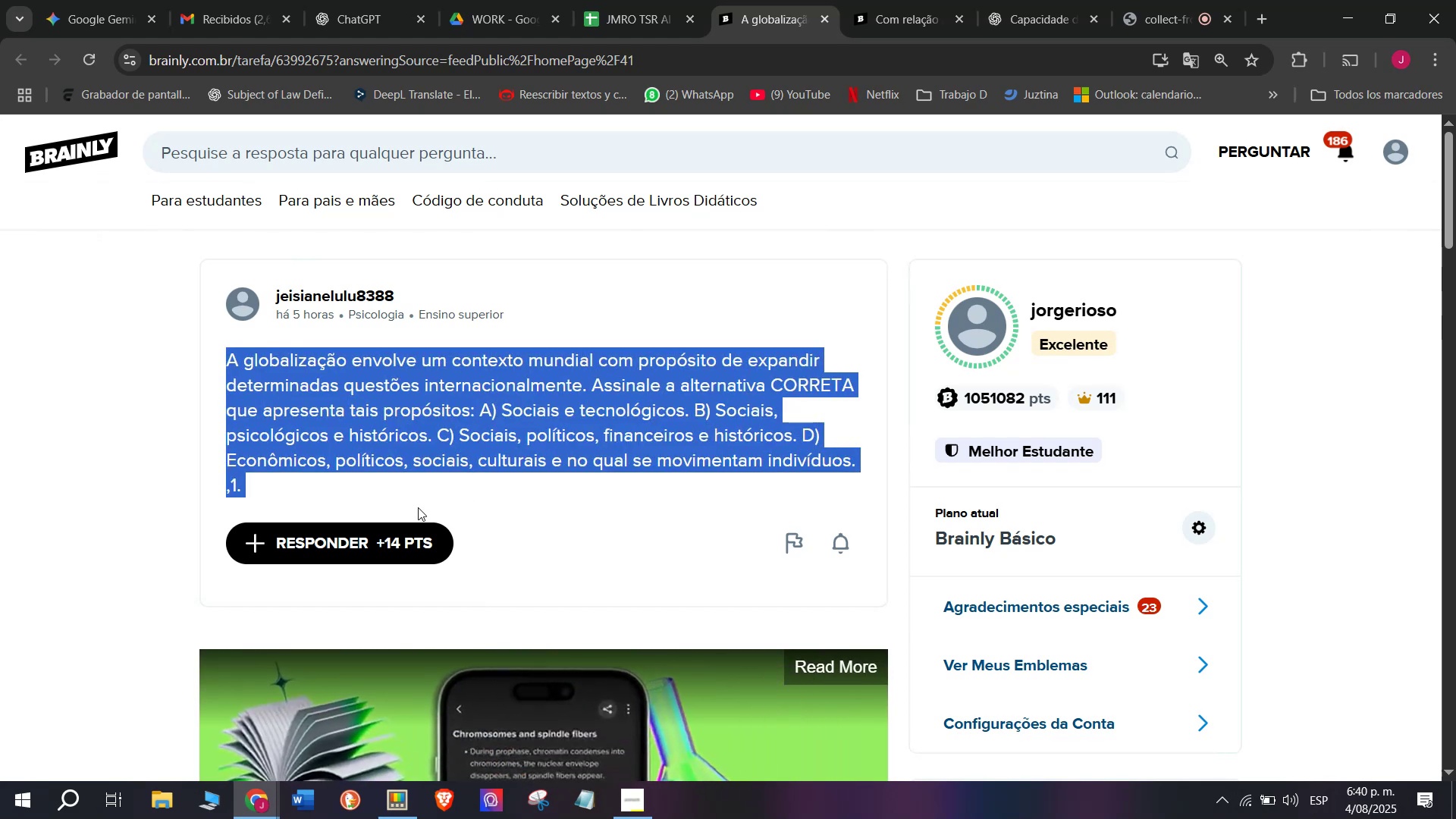 
left_click([397, 548])
 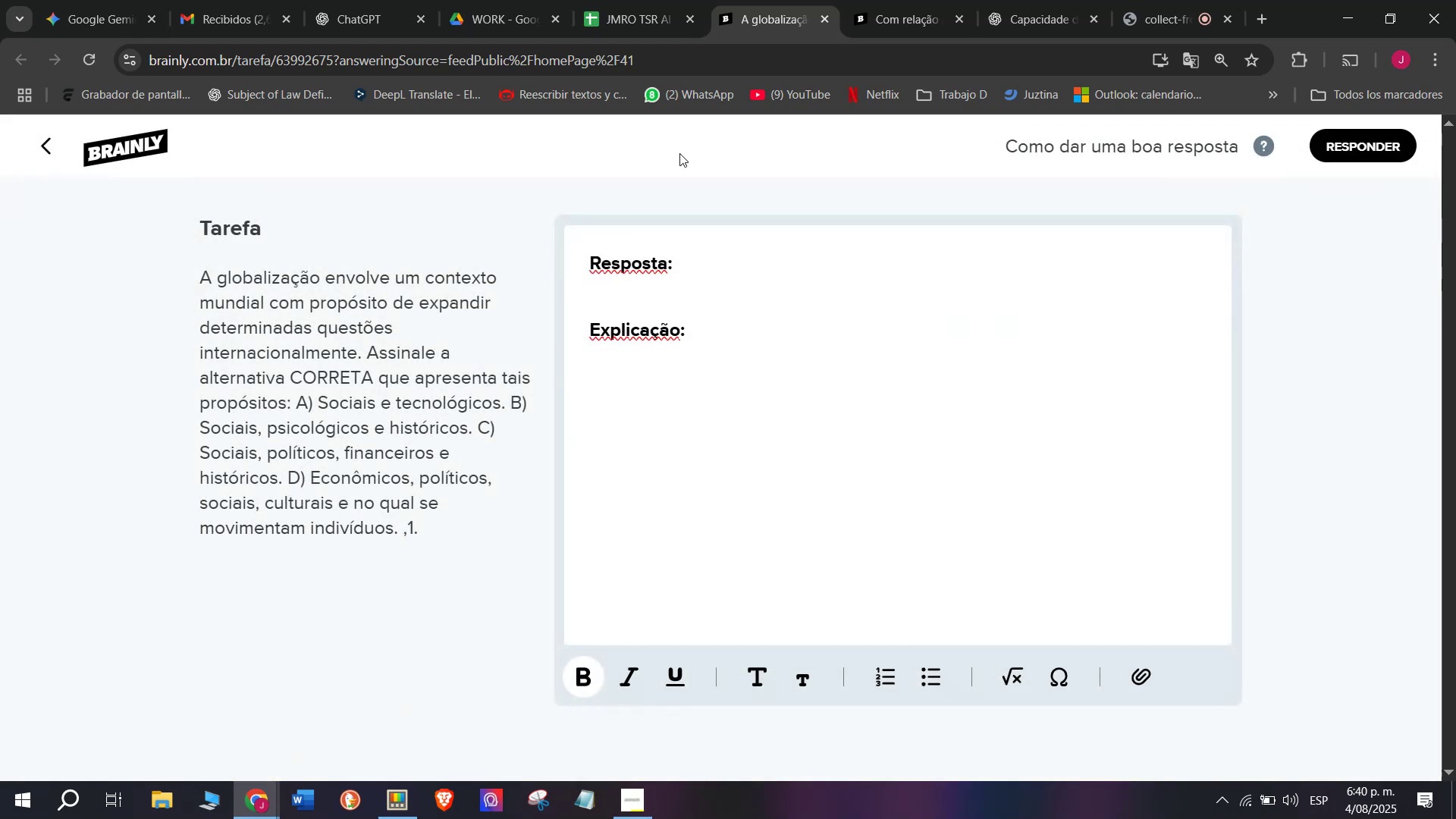 
left_click_drag(start_coordinate=[742, 344], to_coordinate=[559, 267])
 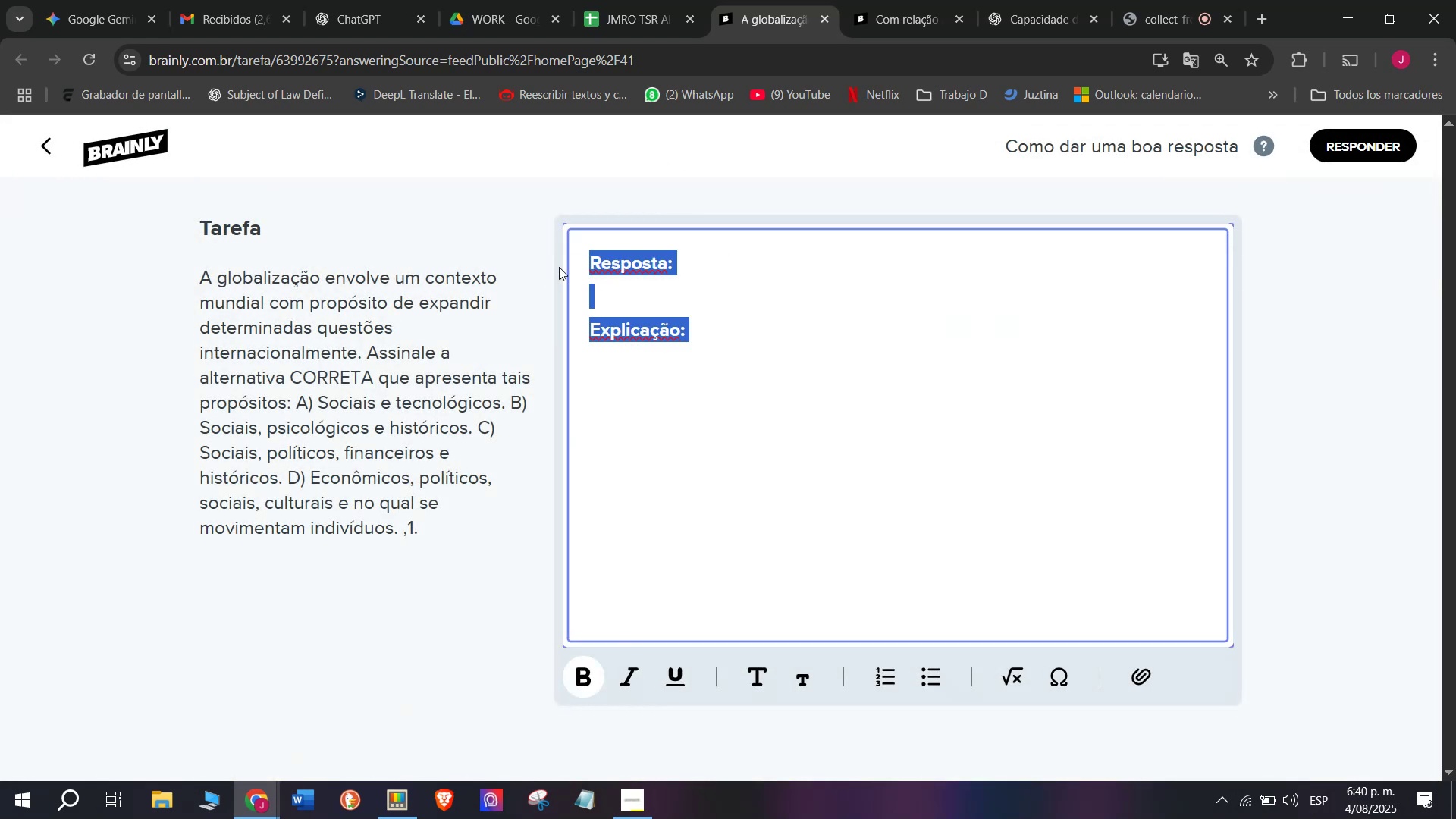 
key(Backspace)
 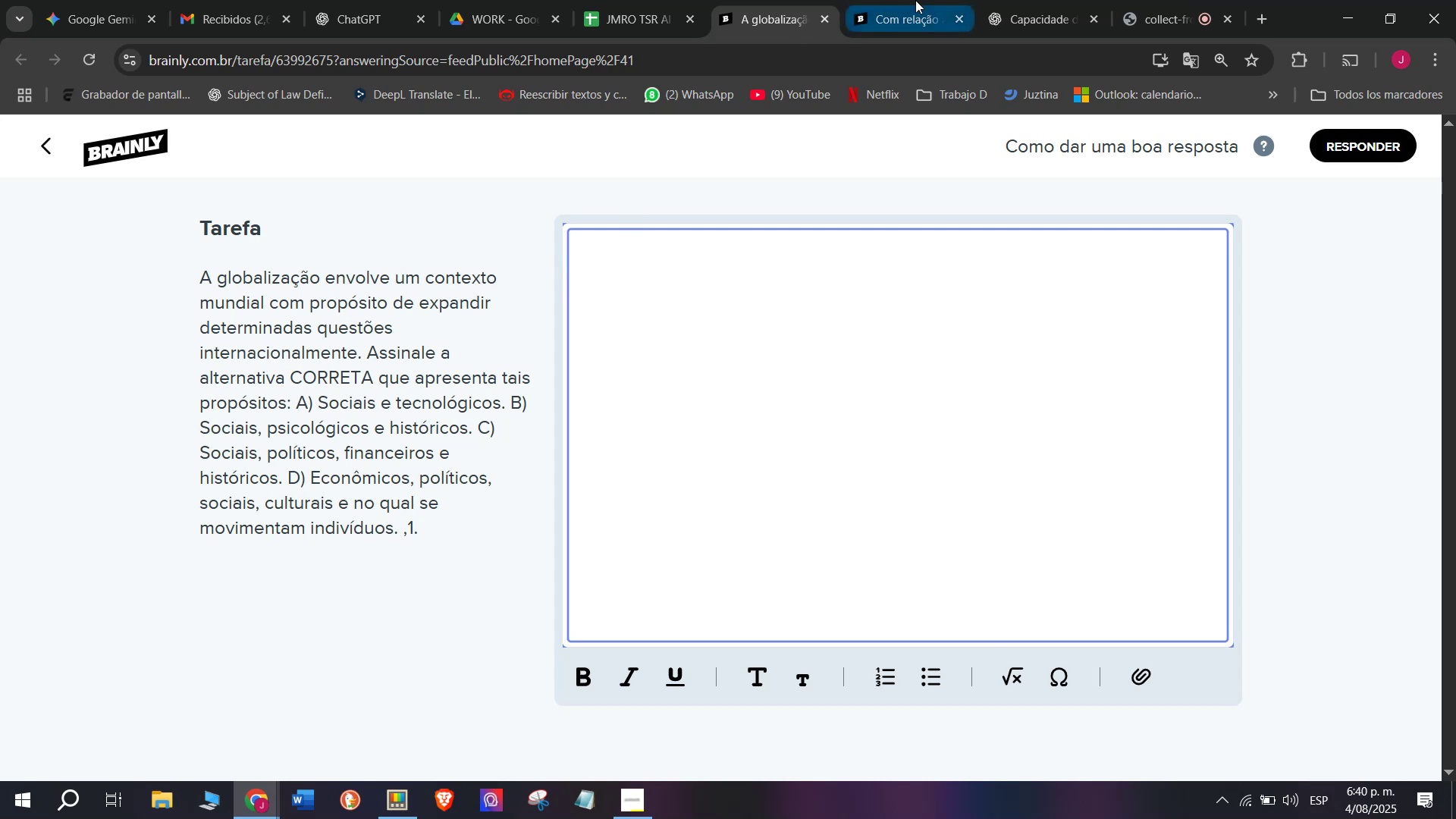 
left_click([915, 0])
 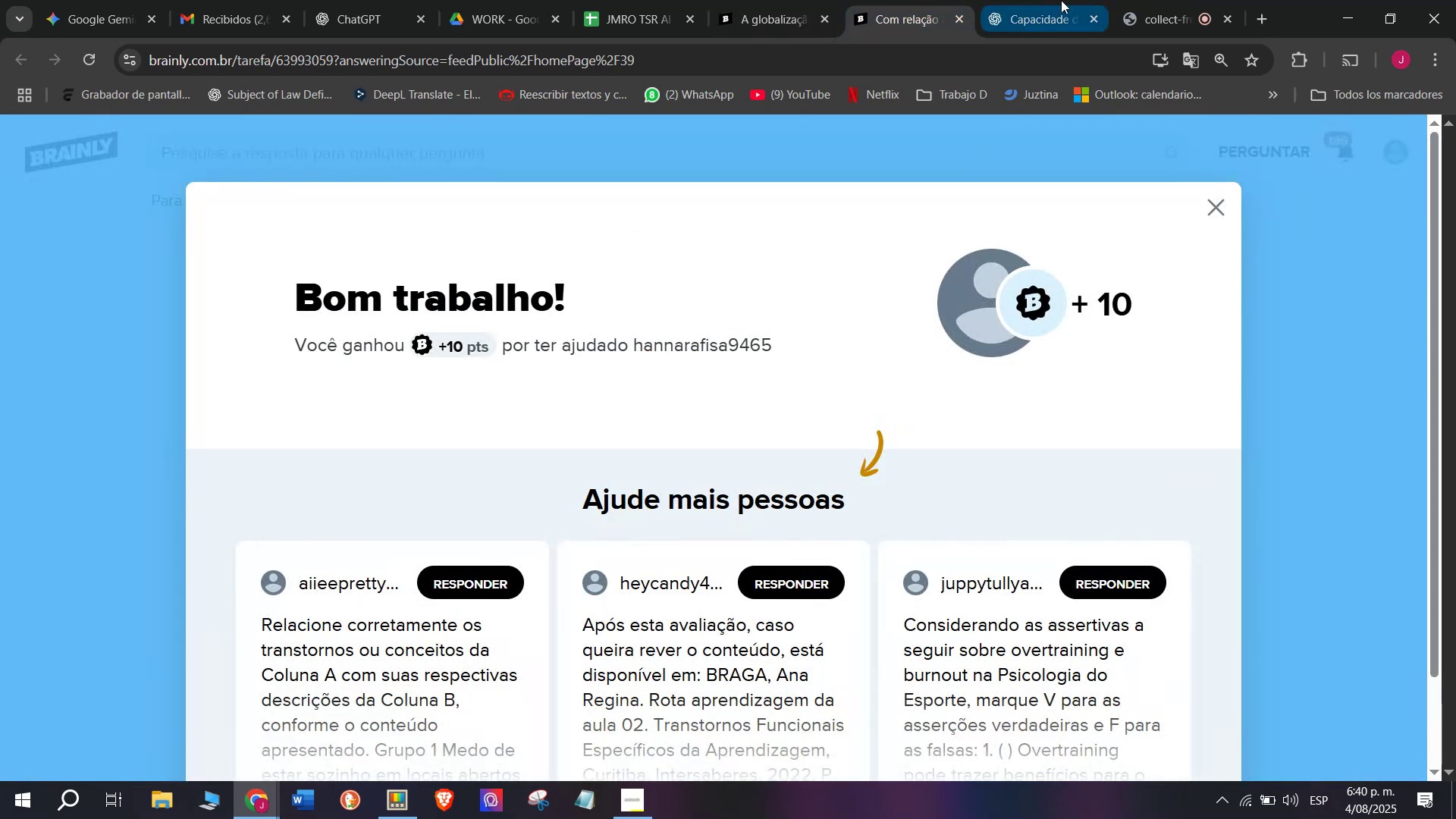 
left_click([1061, 0])
 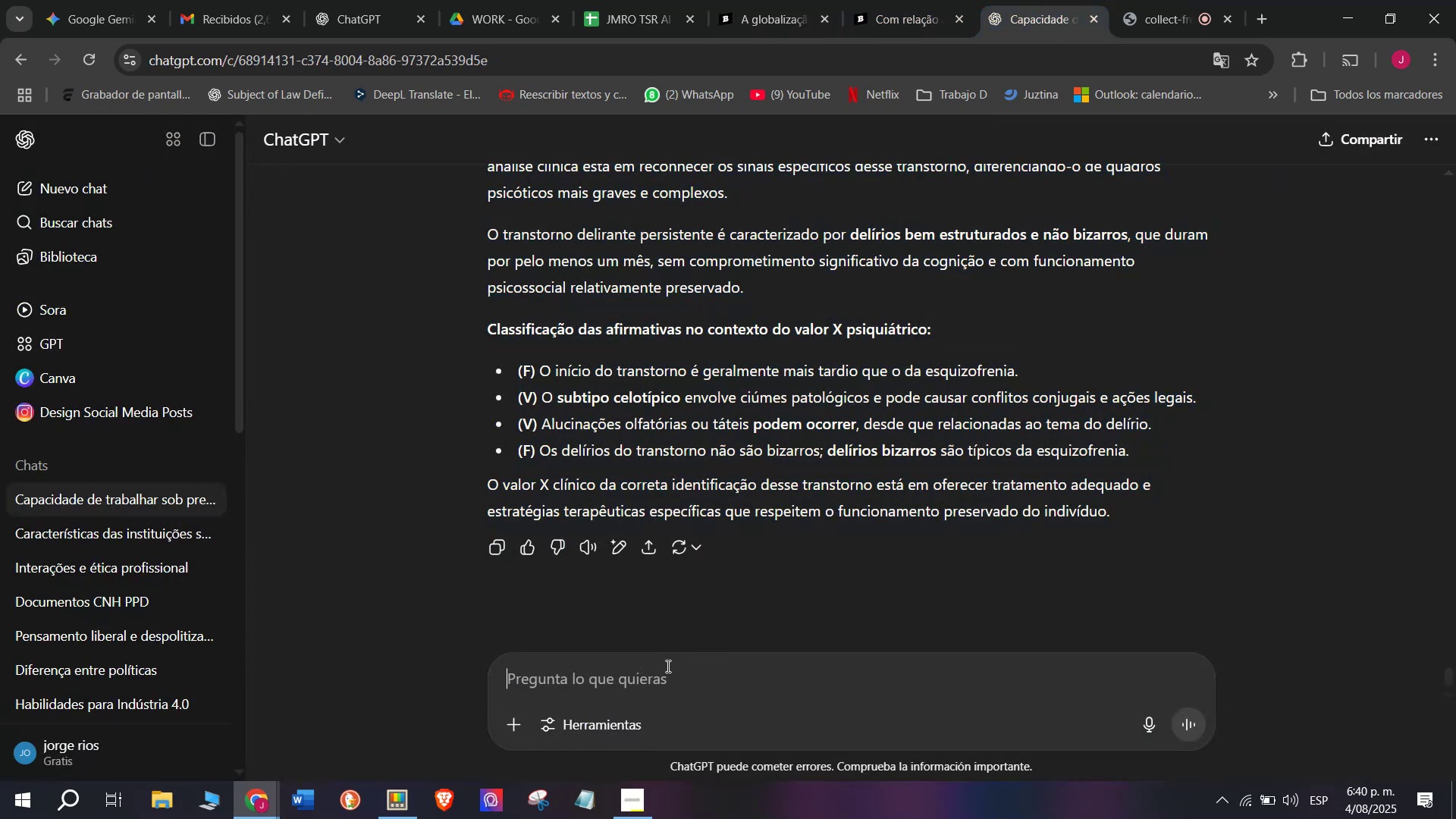 
key(Meta+MetaLeft)
 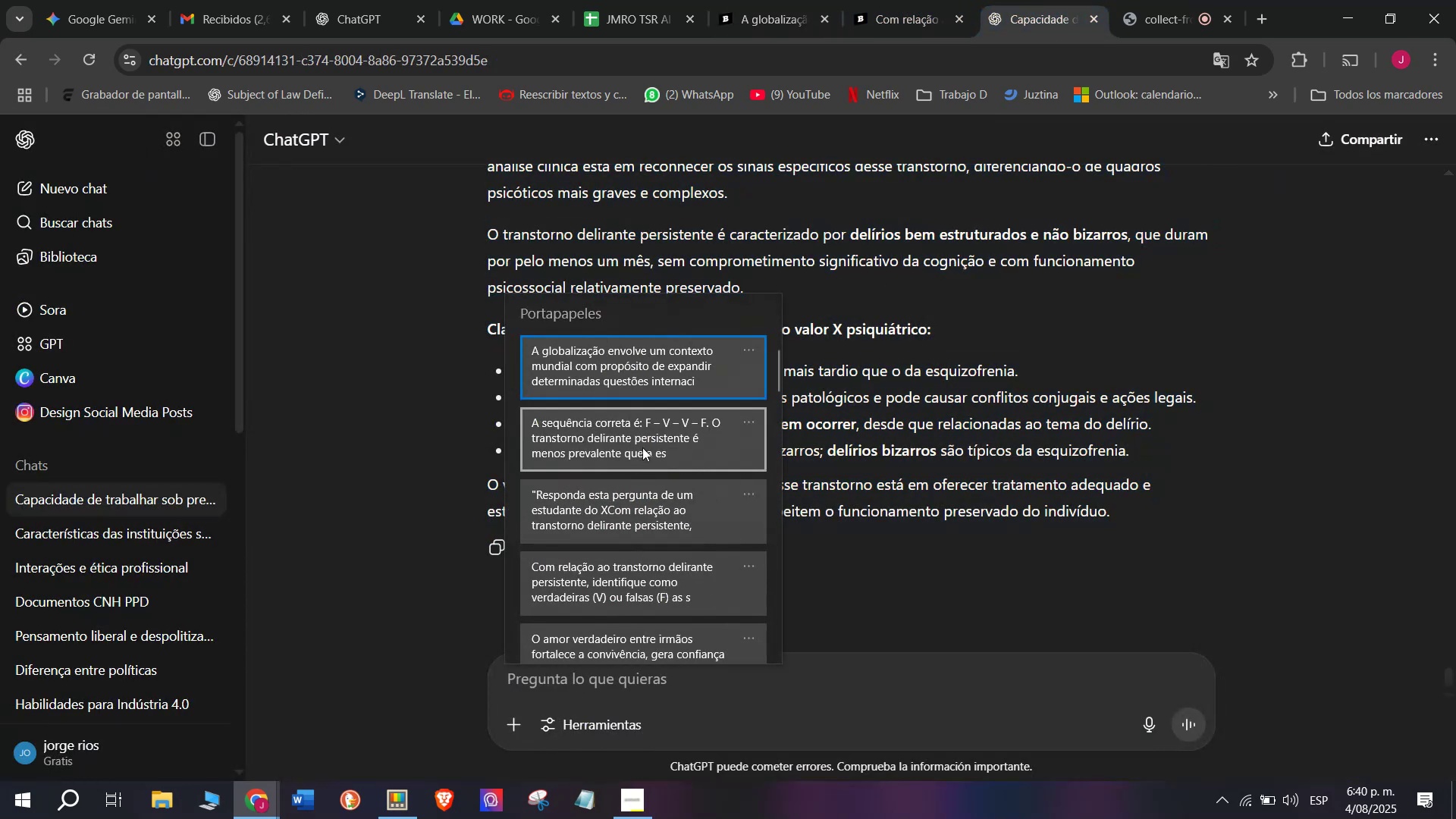 
key(C)
 